 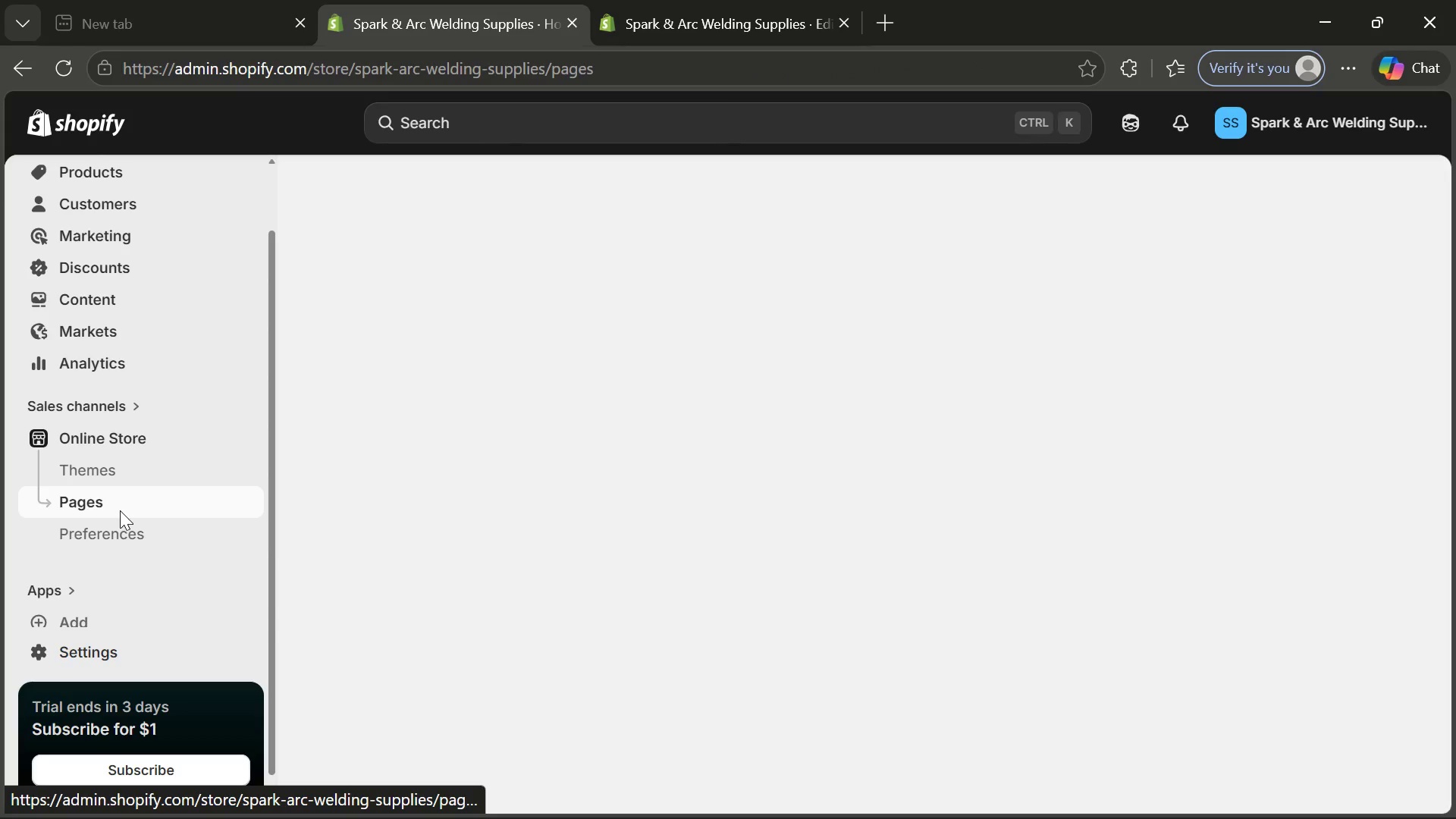 
left_click([711, 494])
 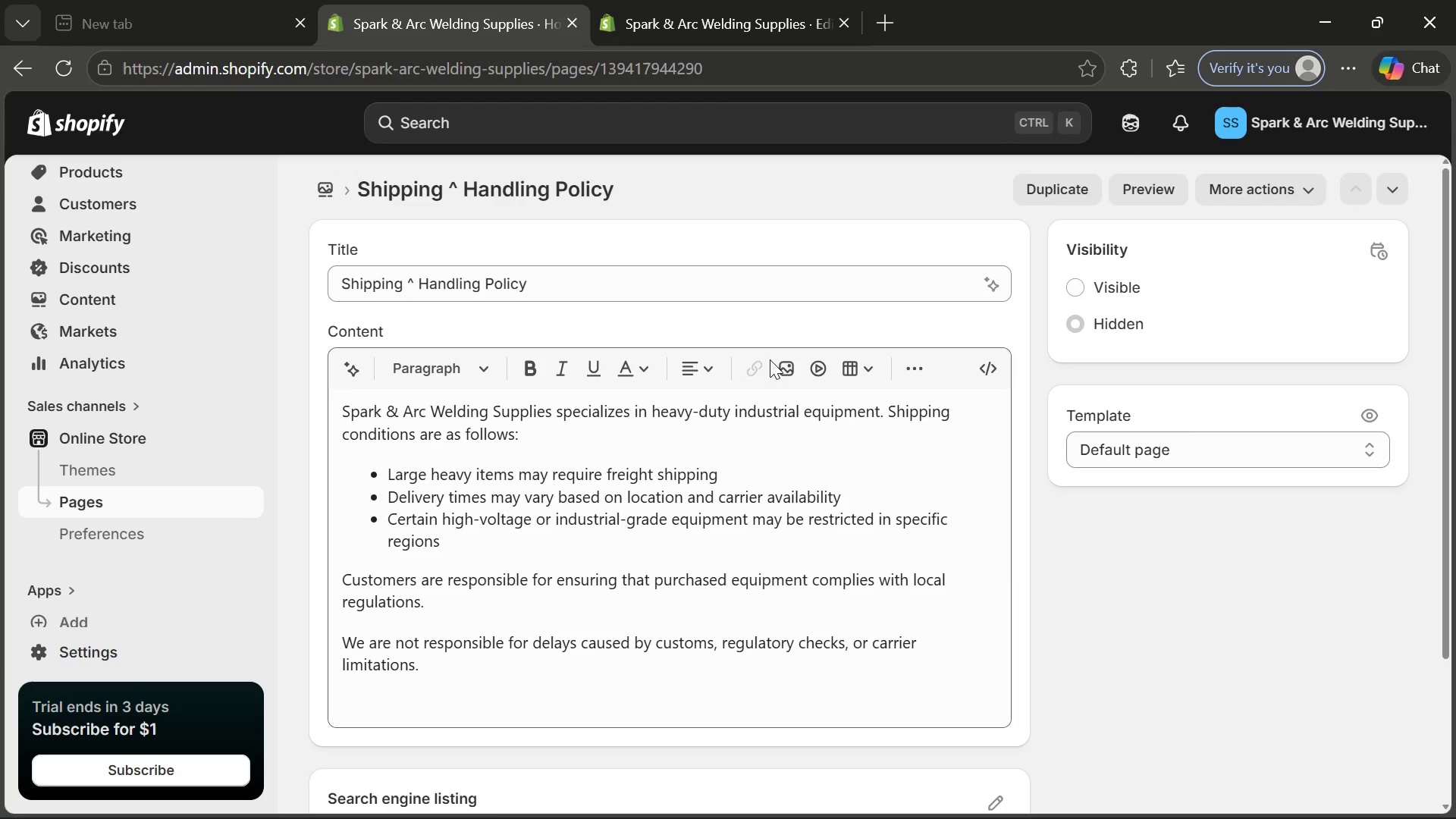 
wait(5.39)
 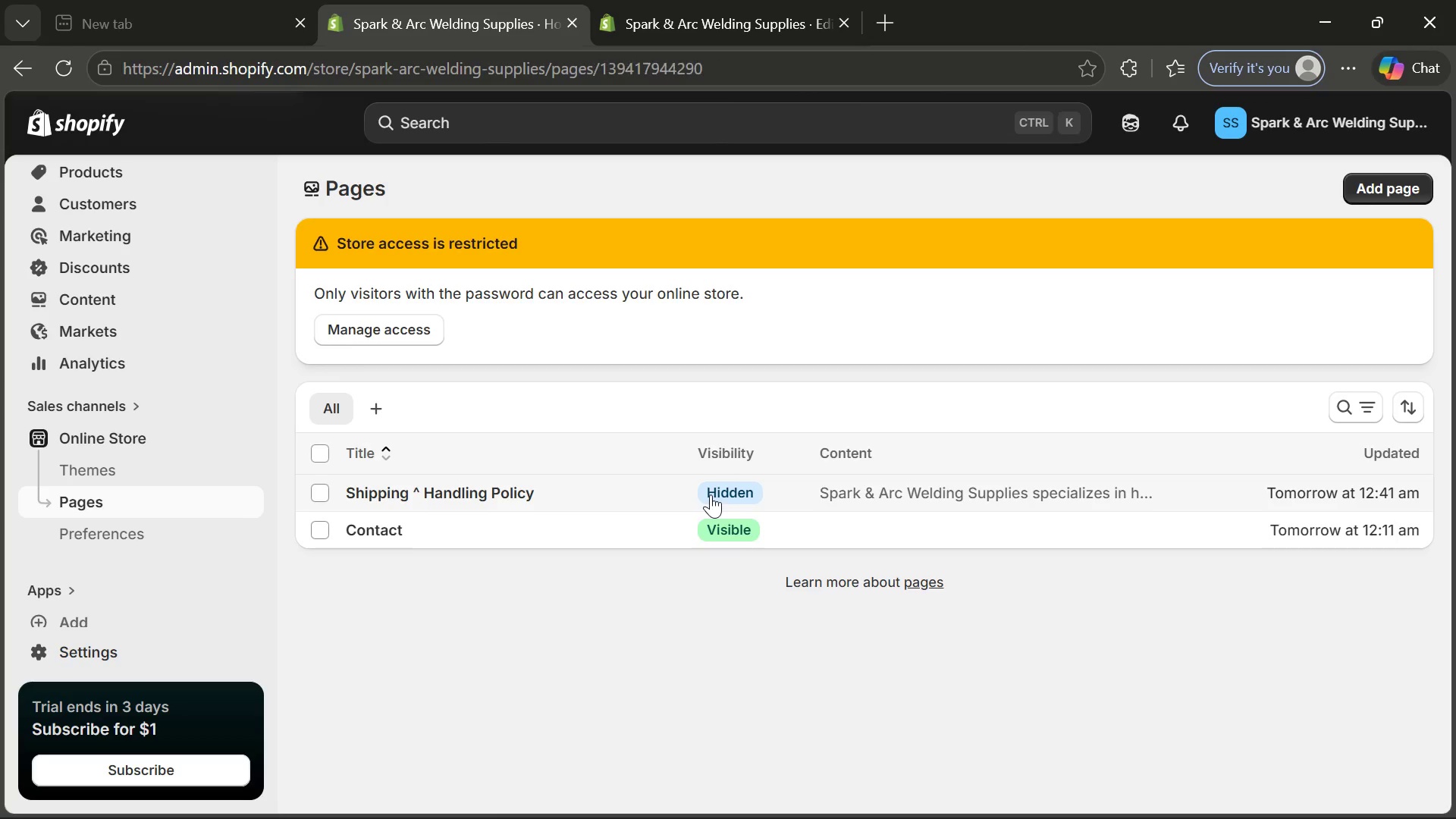 
left_click([1068, 288])
 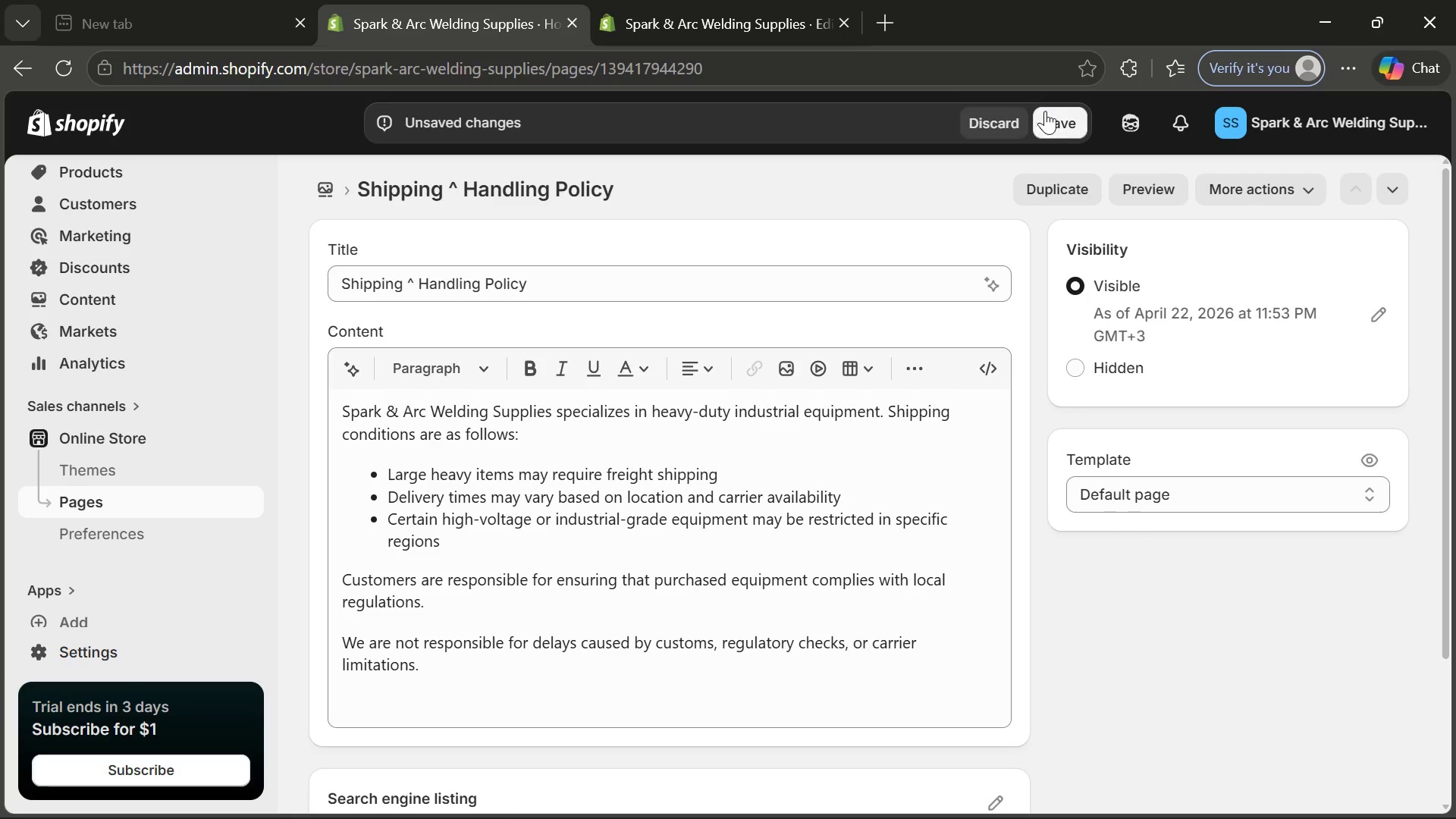 
left_click([1060, 124])
 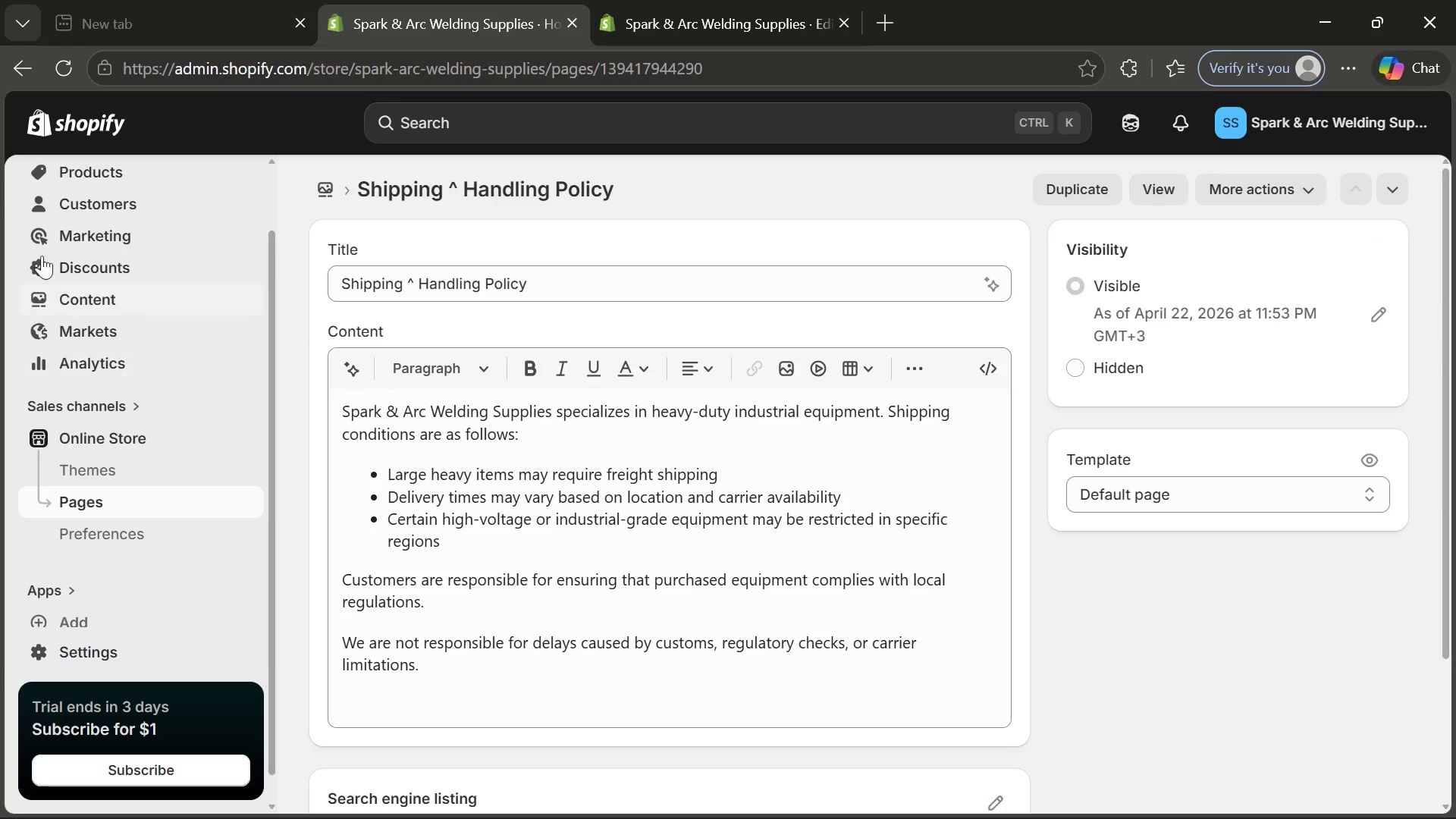 
wait(5.47)
 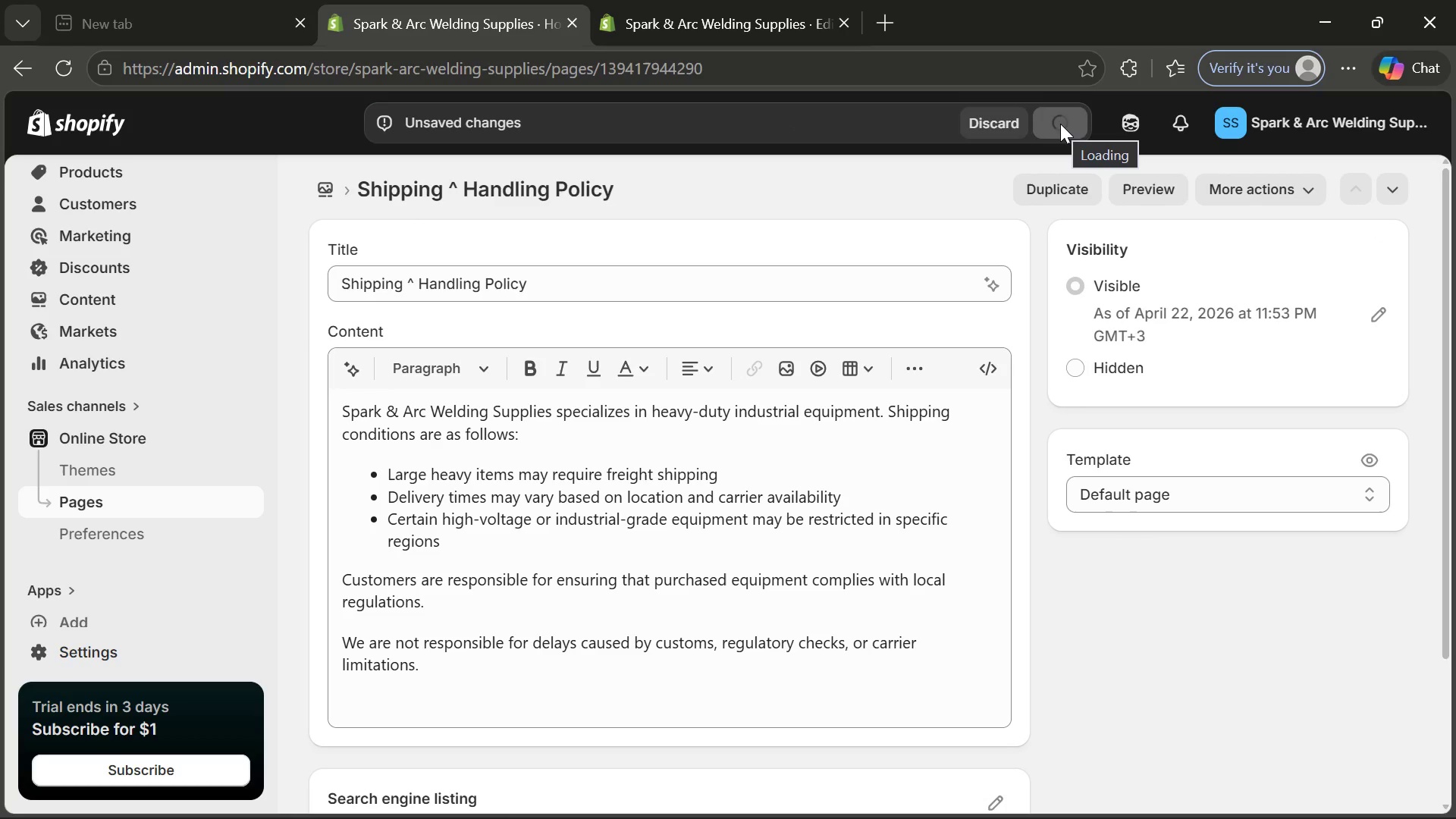 
left_click([122, 158])
 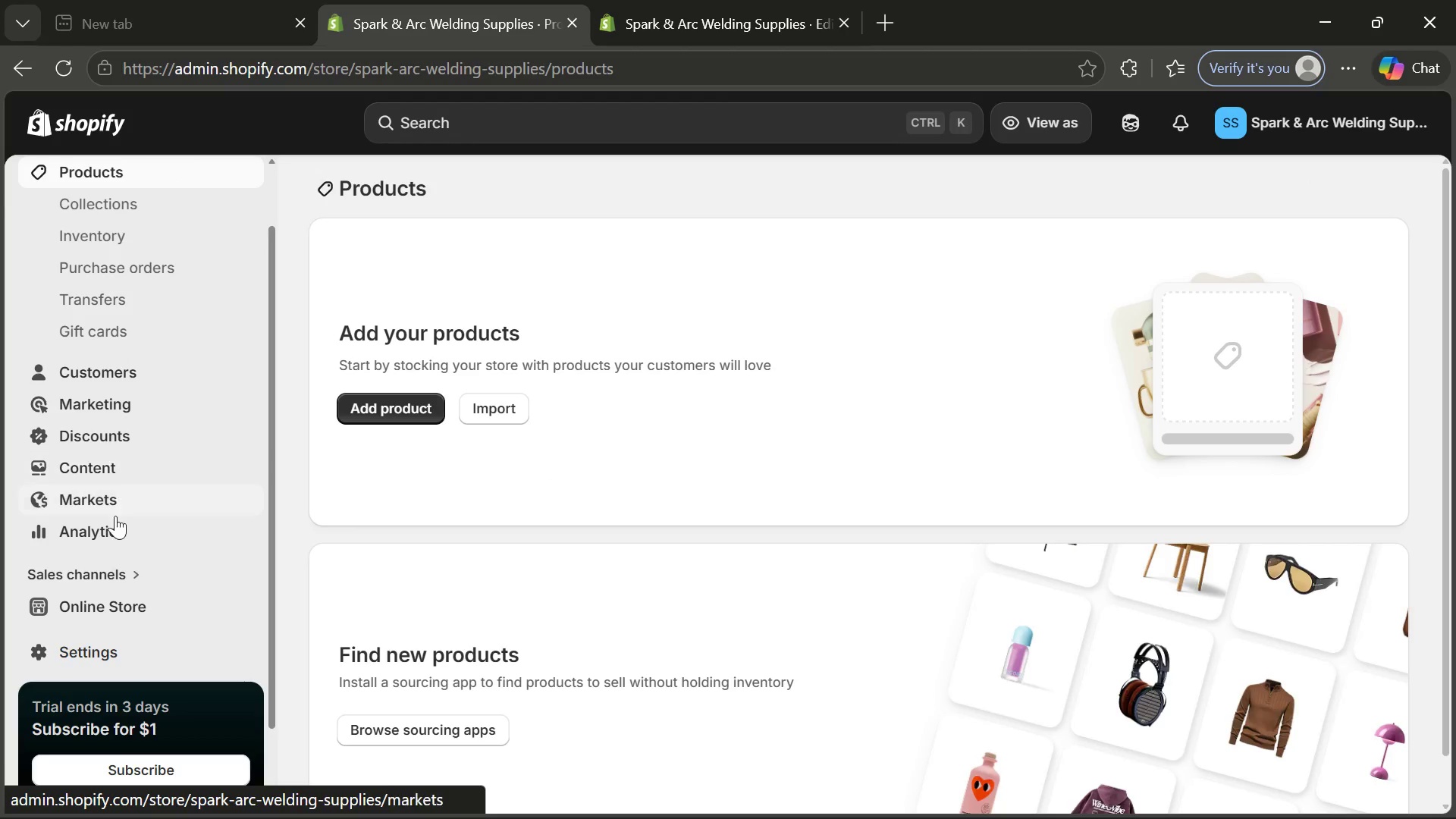 
wait(6.28)
 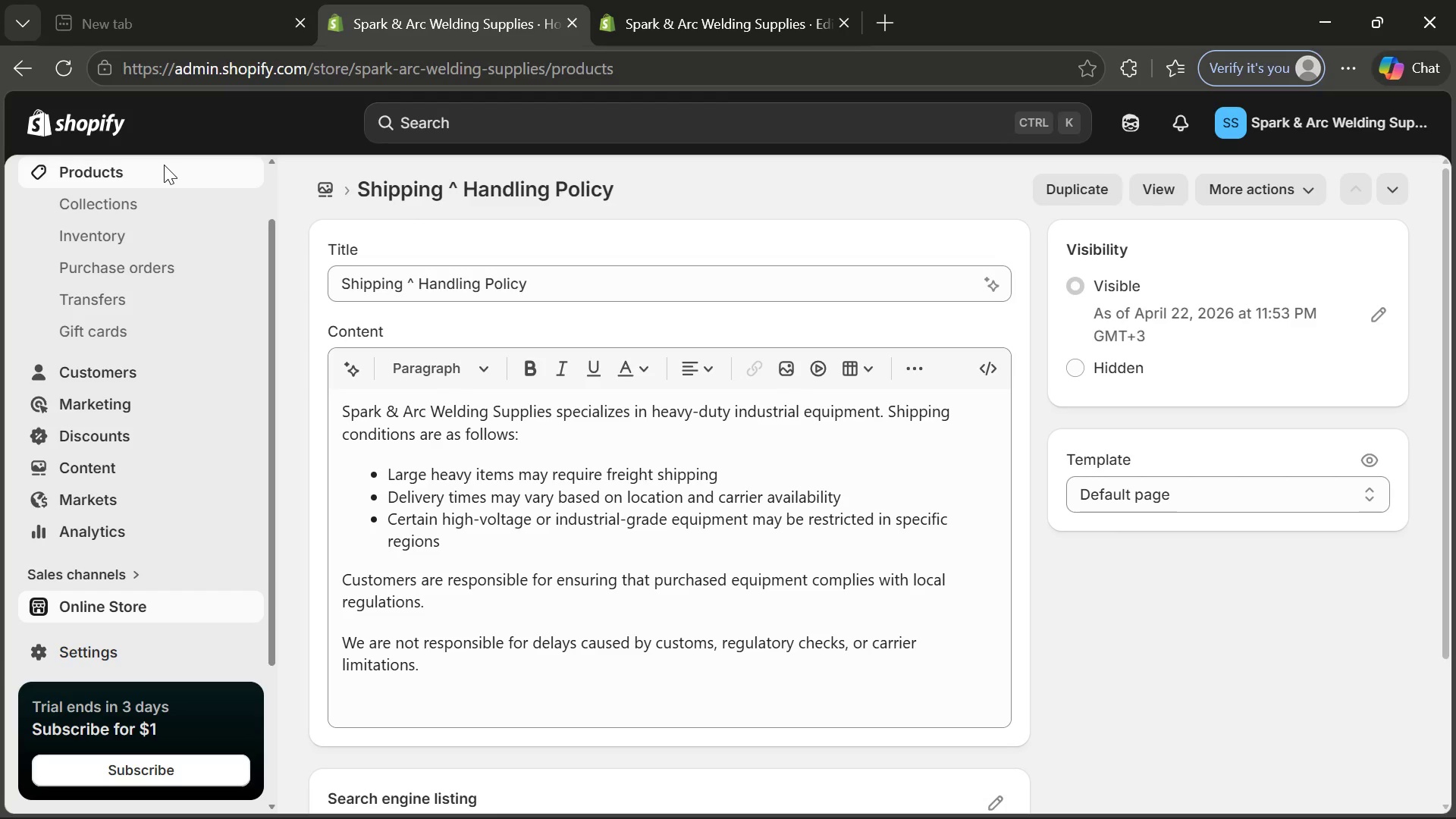 
left_click([134, 456])
 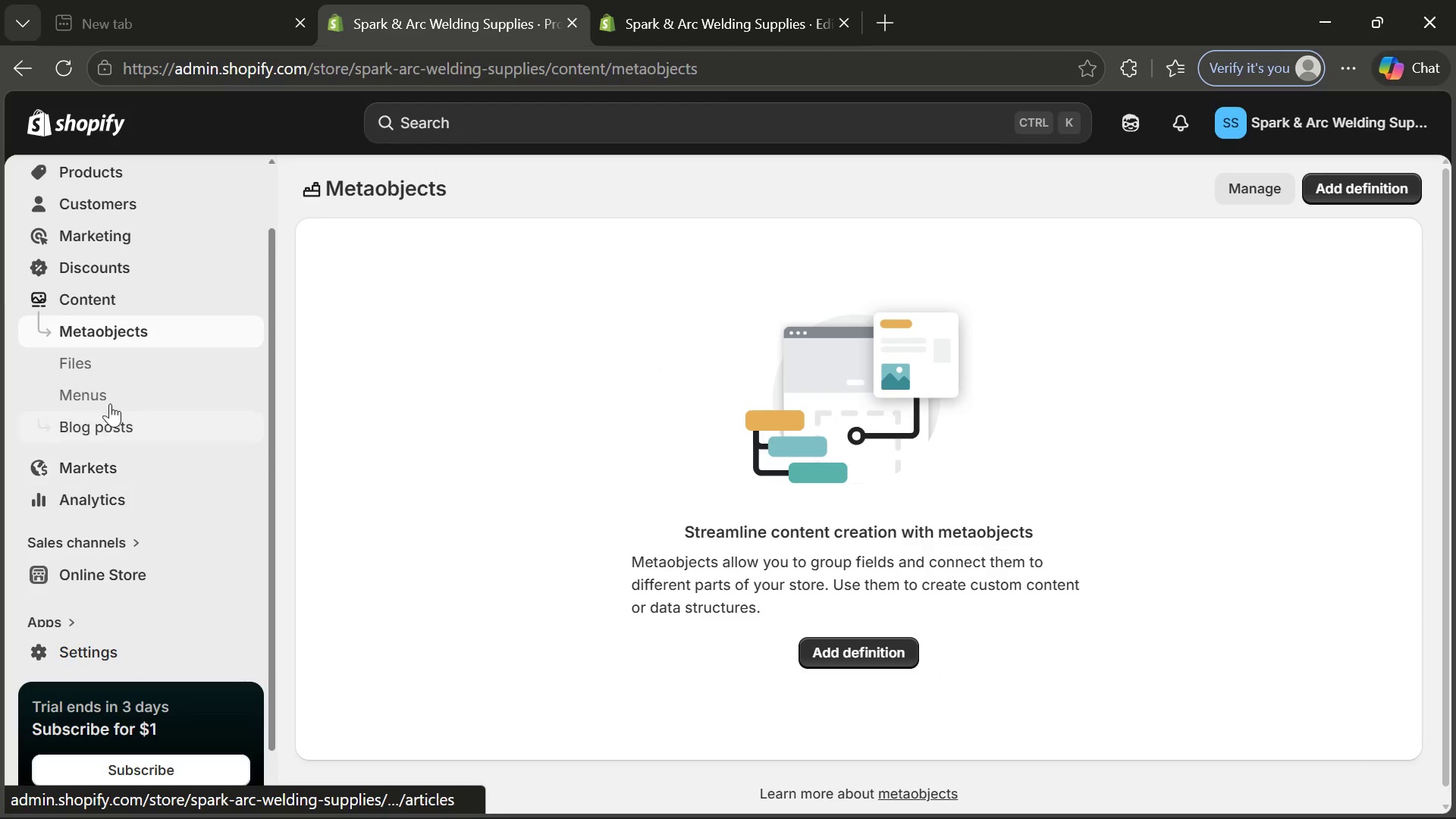 
left_click([86, 399])
 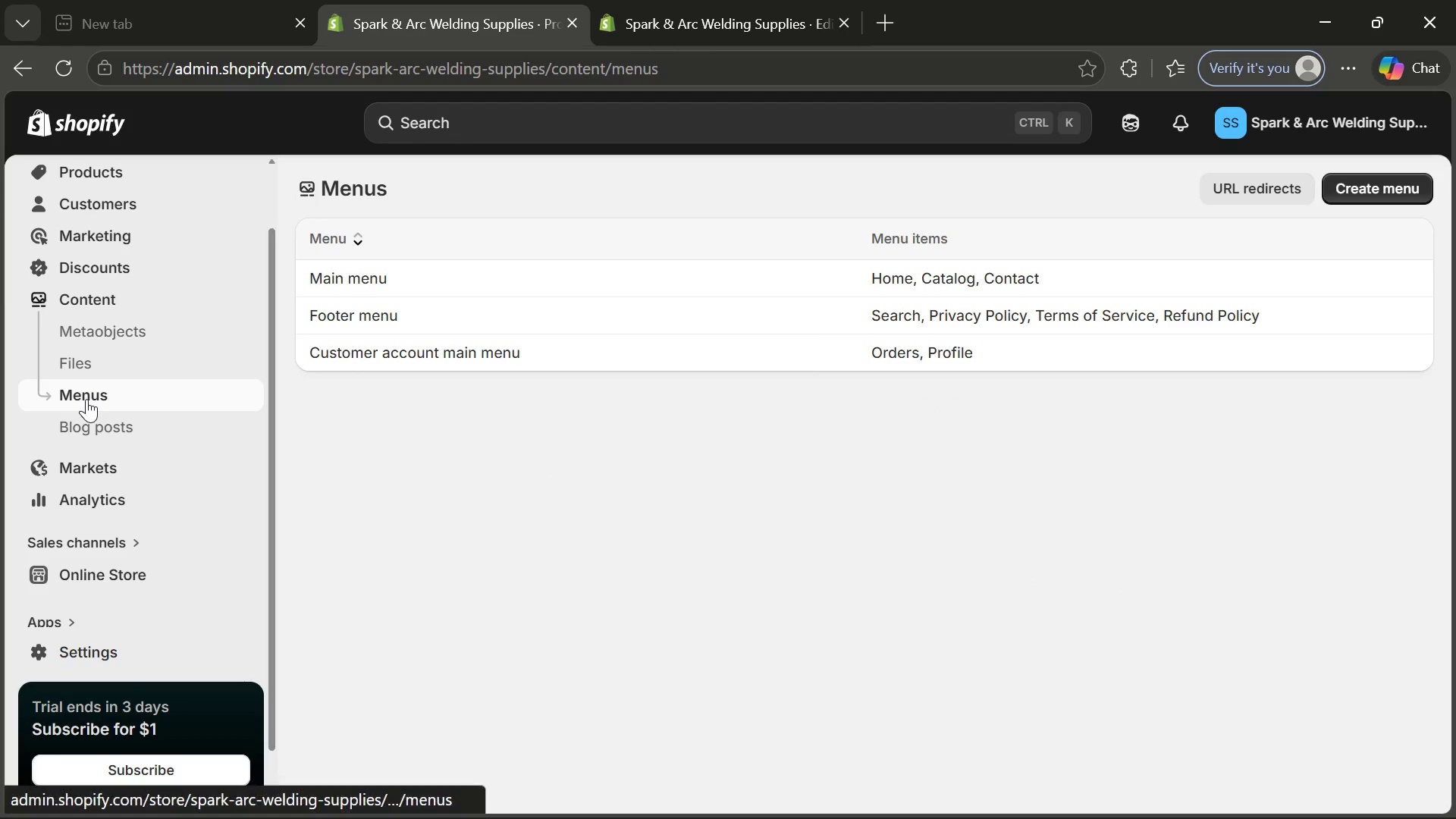 
left_click([86, 399])
 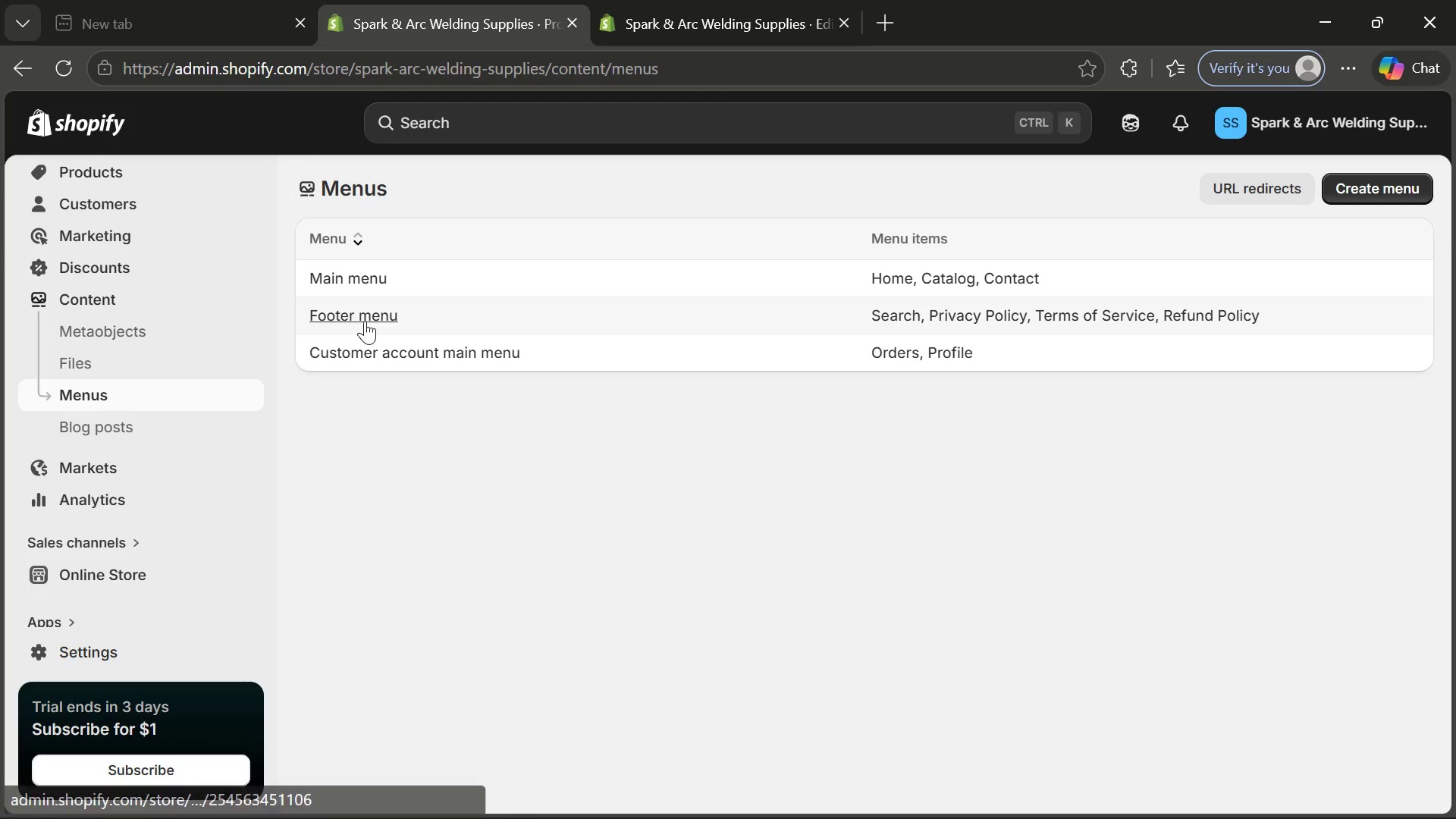 
left_click([365, 321])
 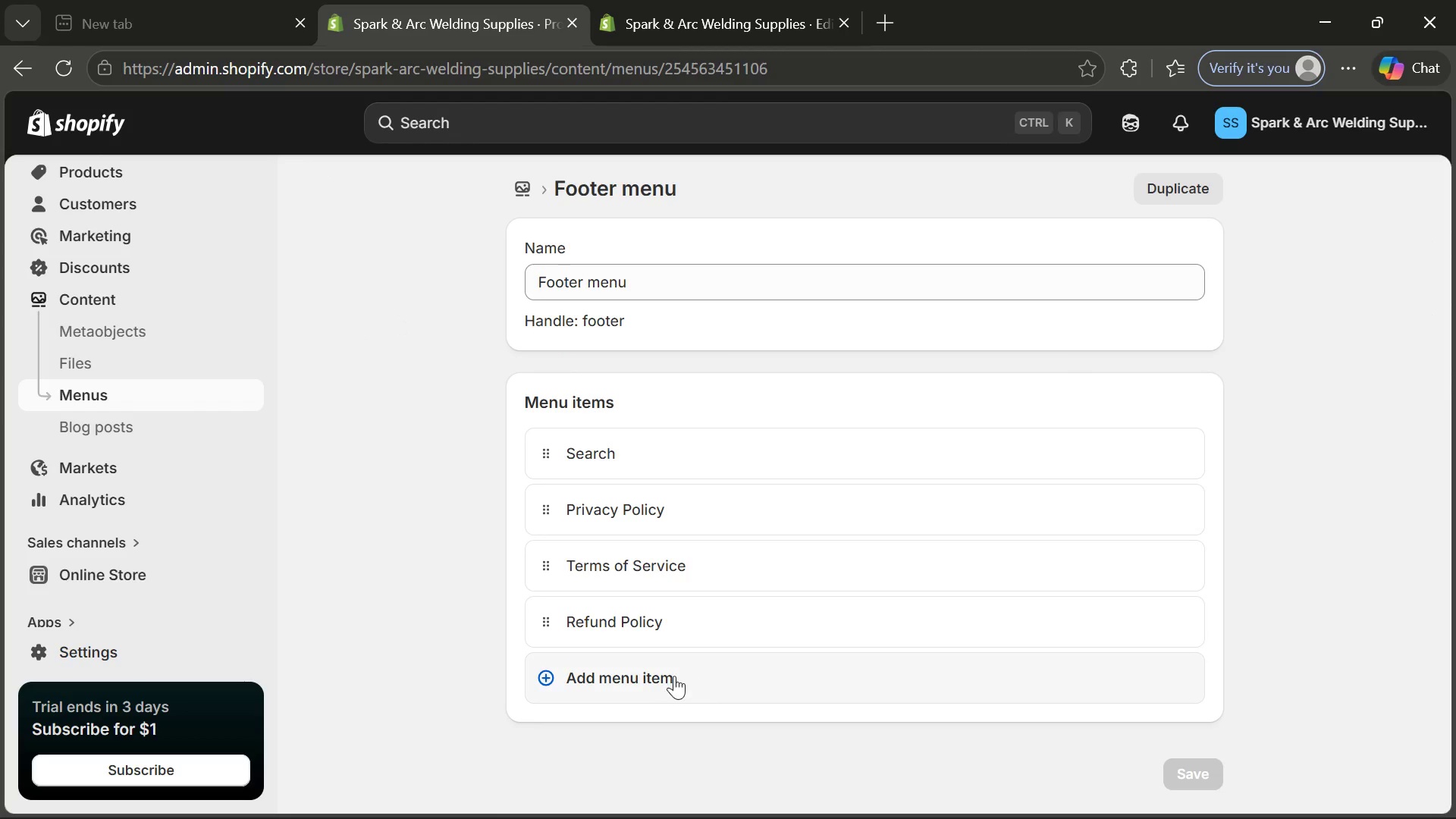 
left_click([667, 675])
 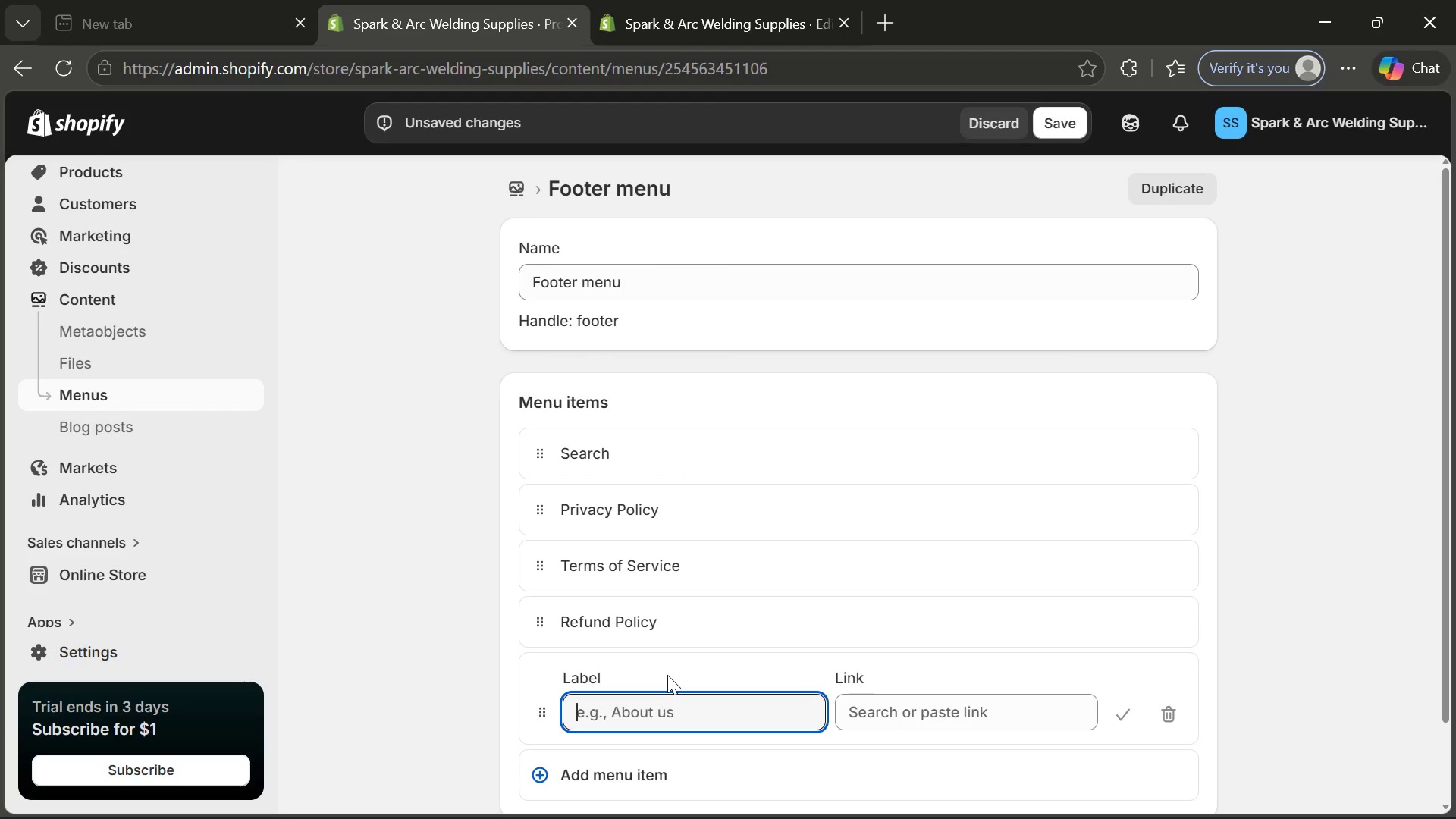 
type(Shipping Policy)
 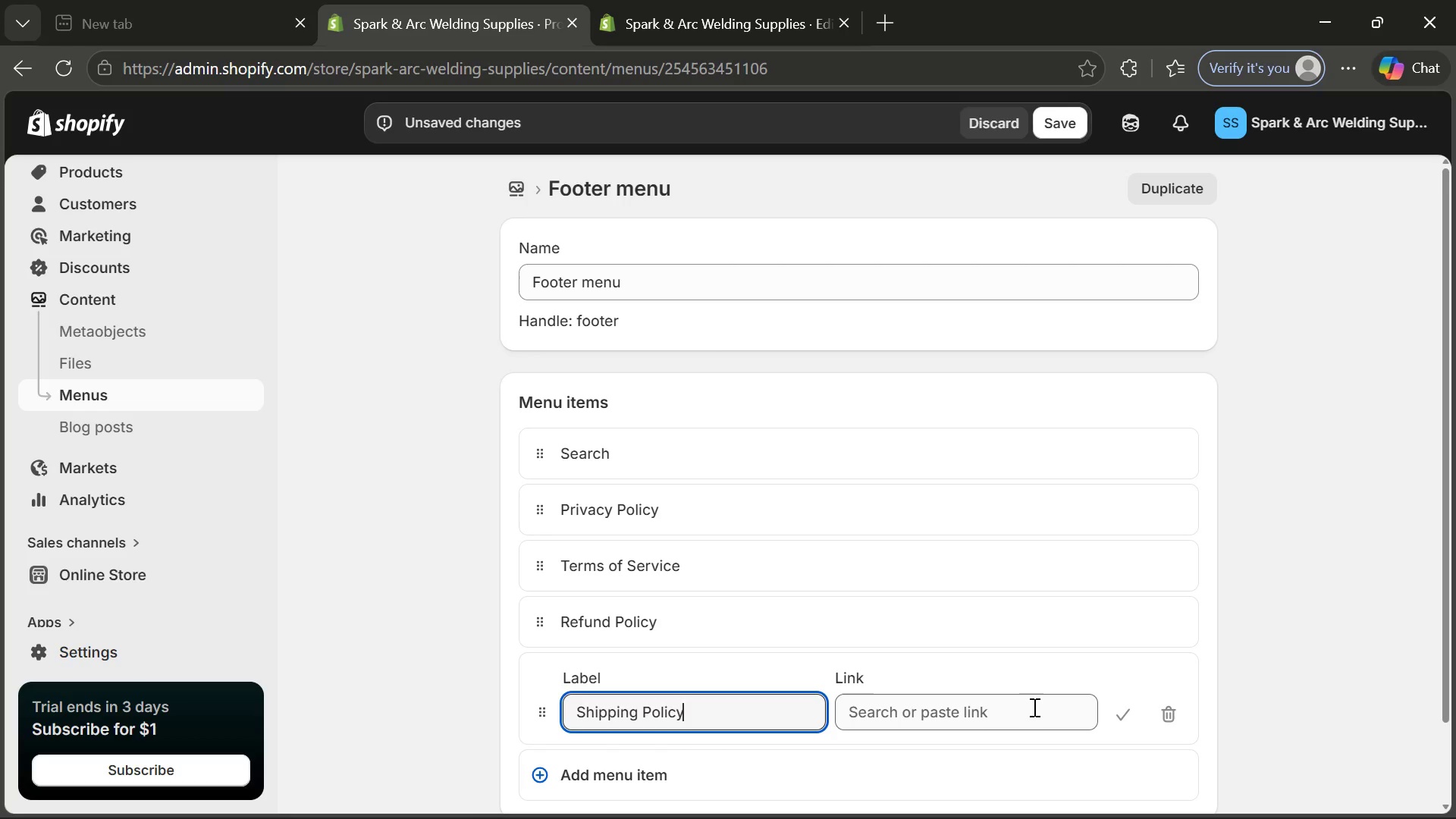 
left_click([1036, 714])
 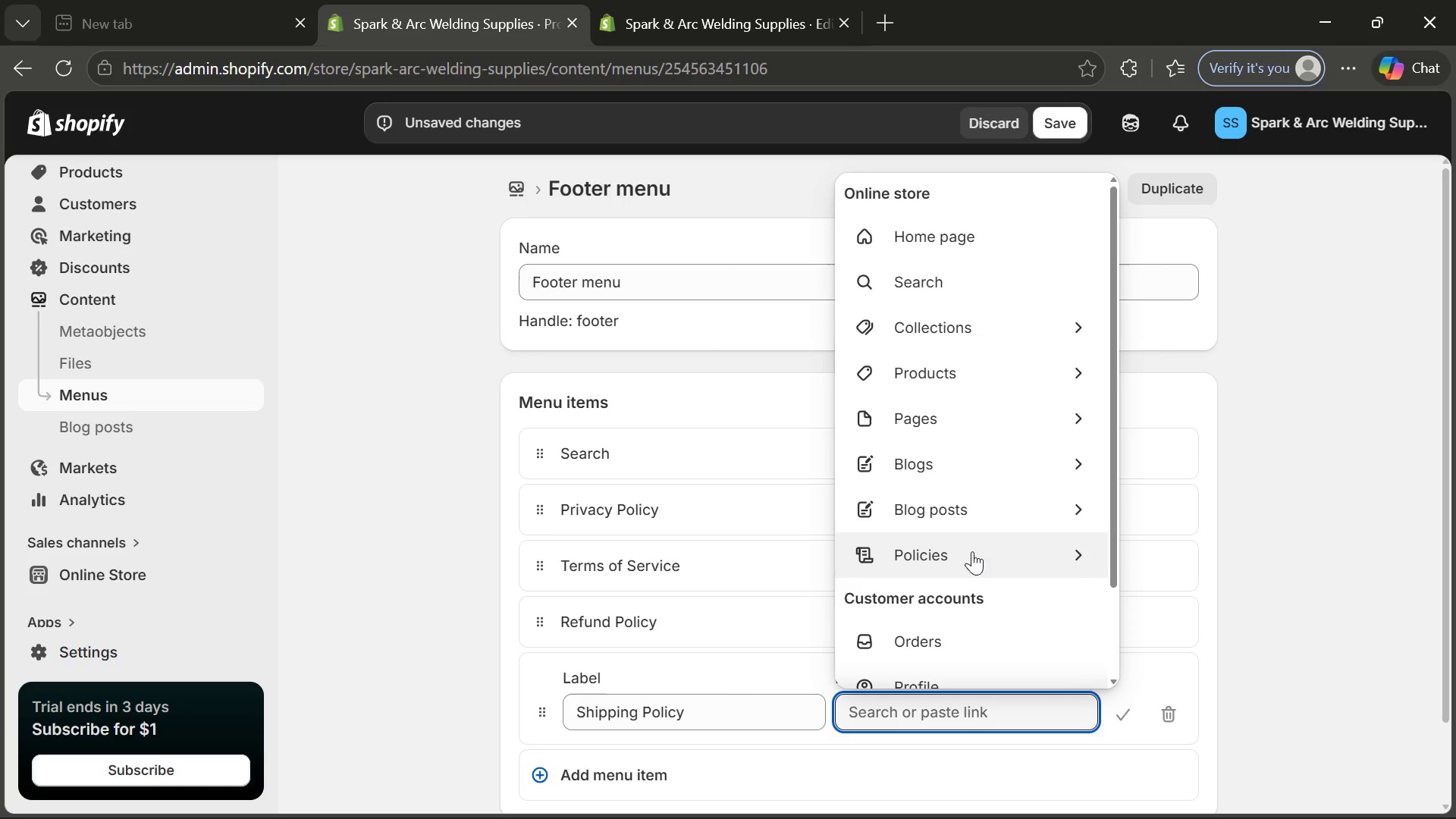 
left_click([1039, 556])
 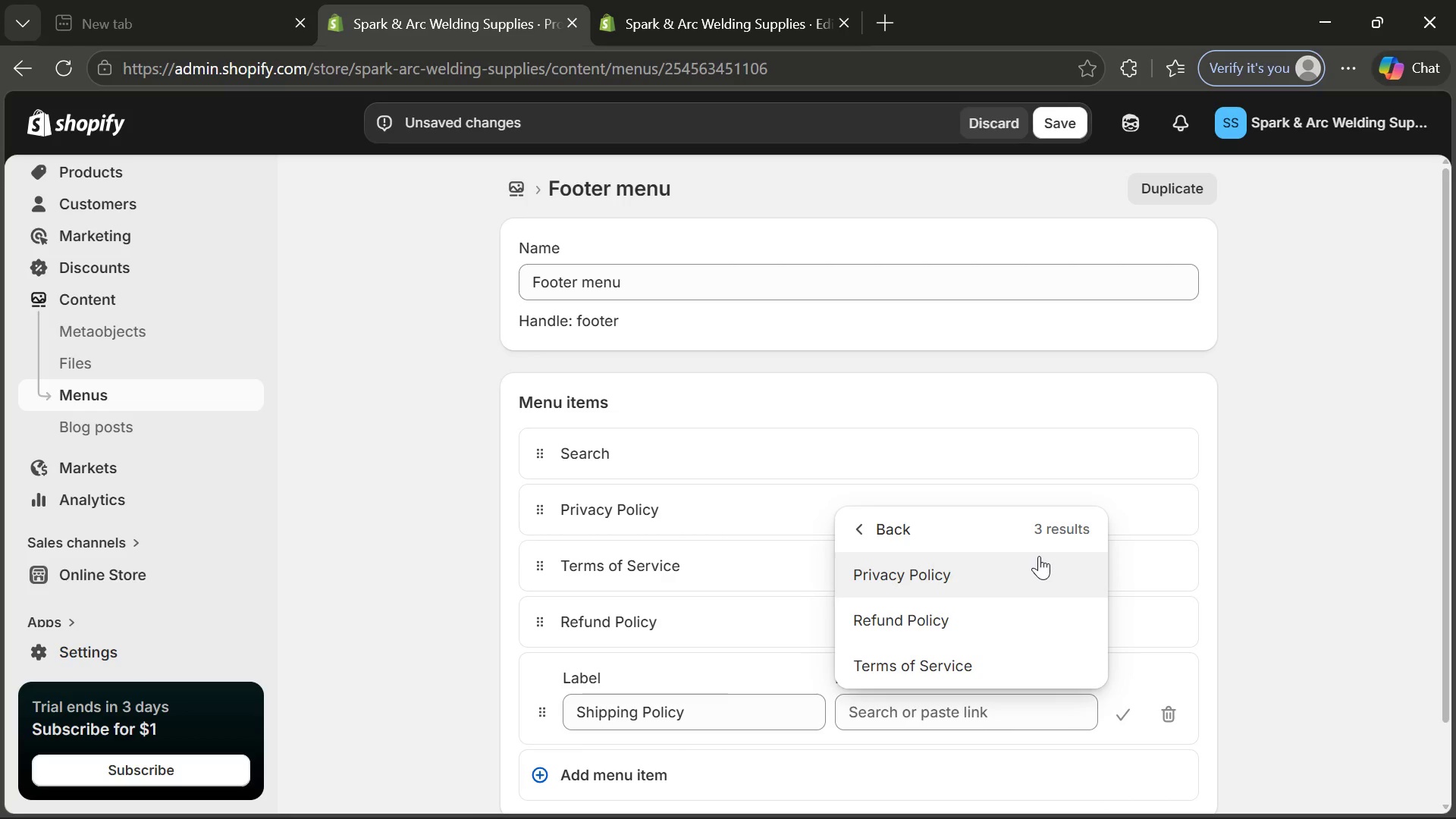 
wait(5.05)
 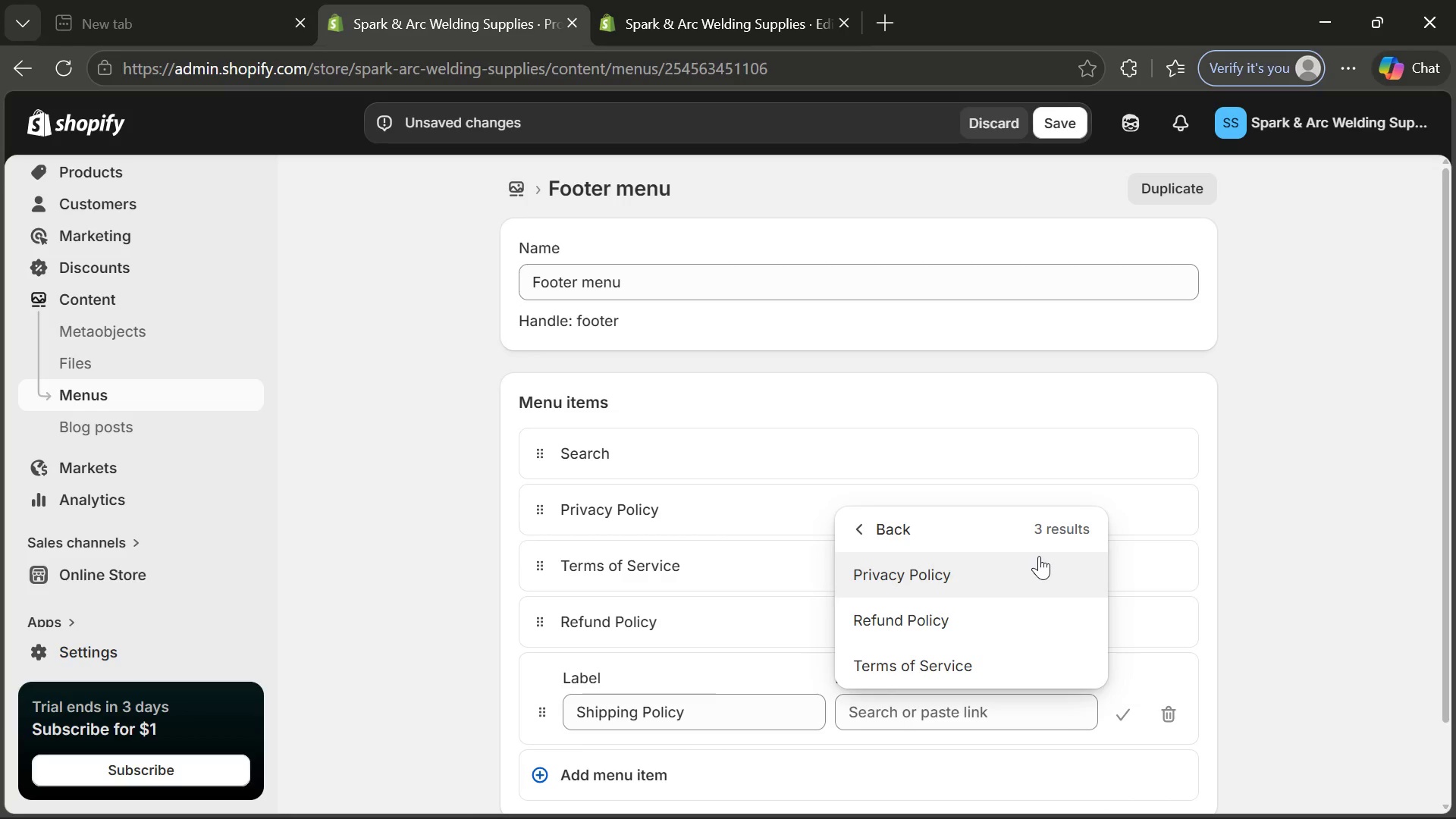 
left_click([1025, 711])
 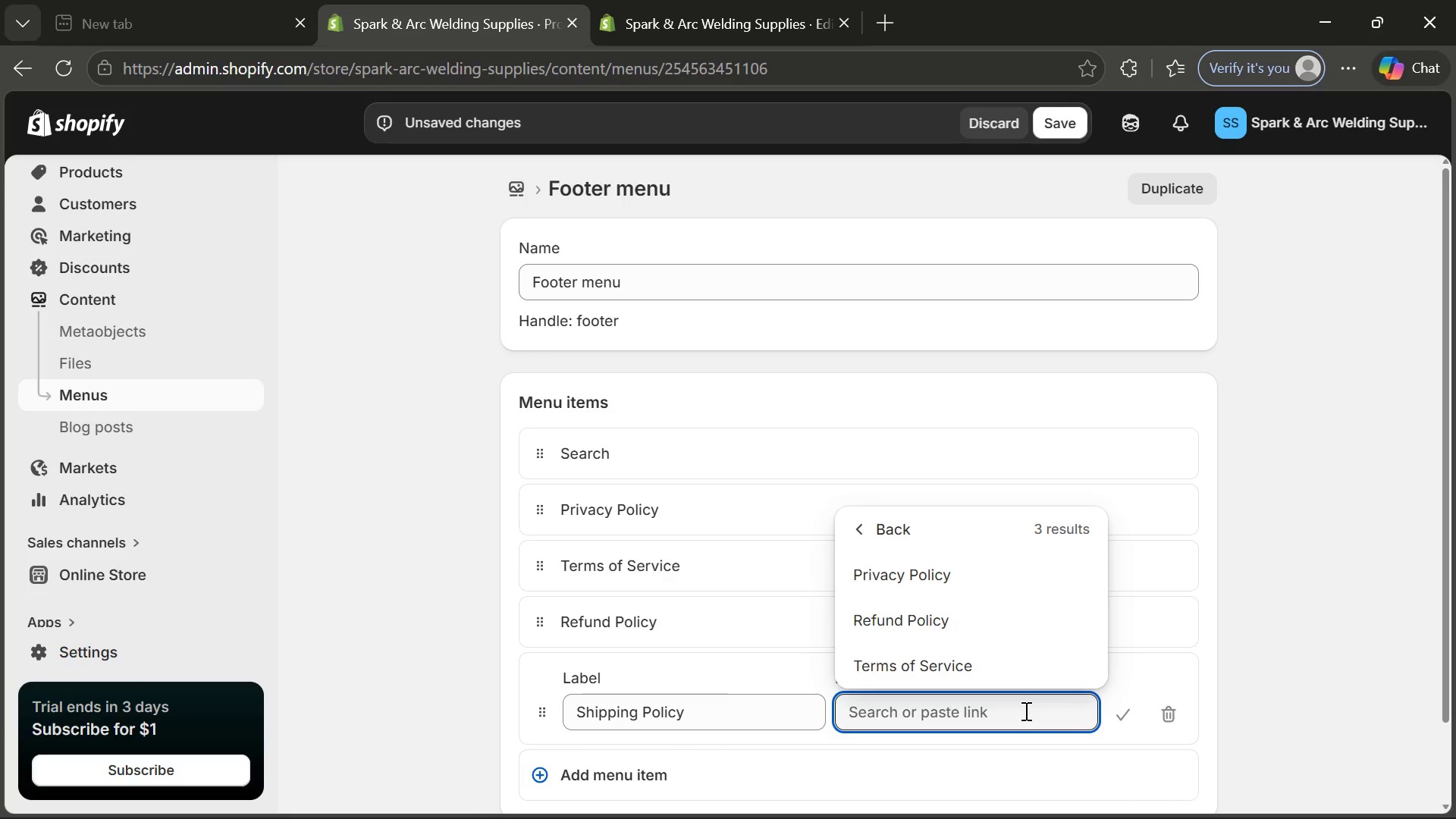 
left_click([1025, 711])
 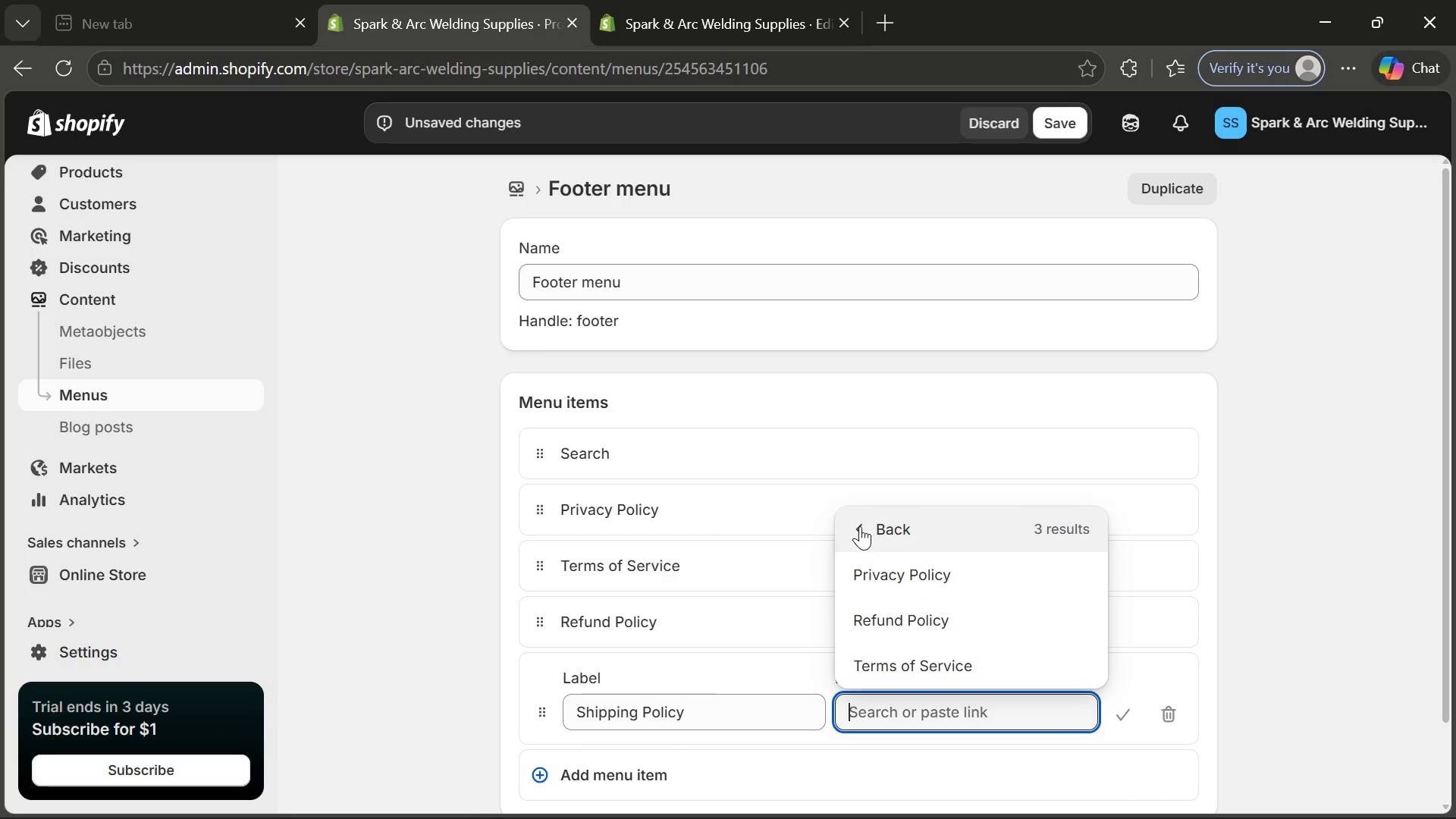 
left_click([860, 526])
 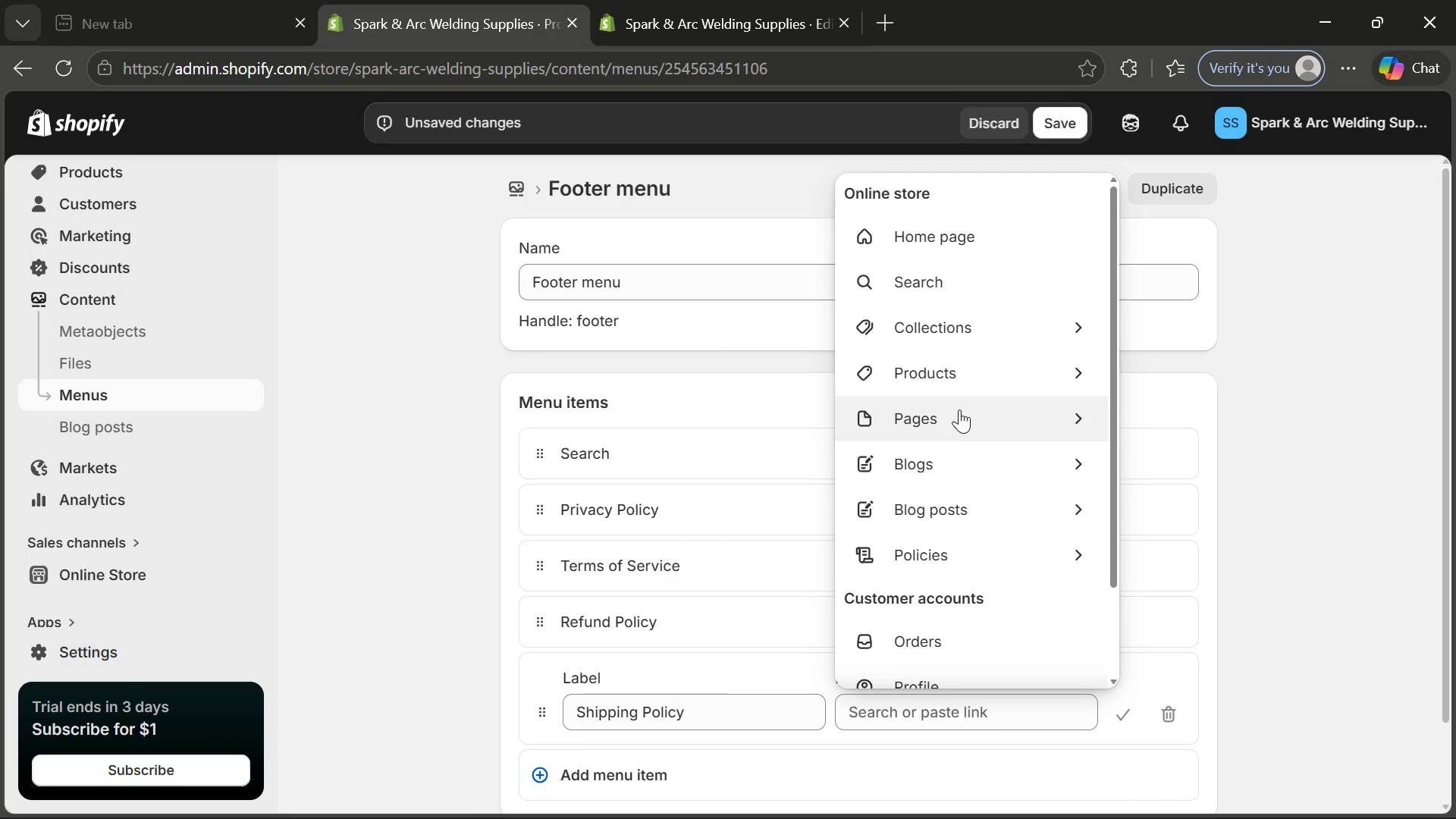 
left_click([959, 414])
 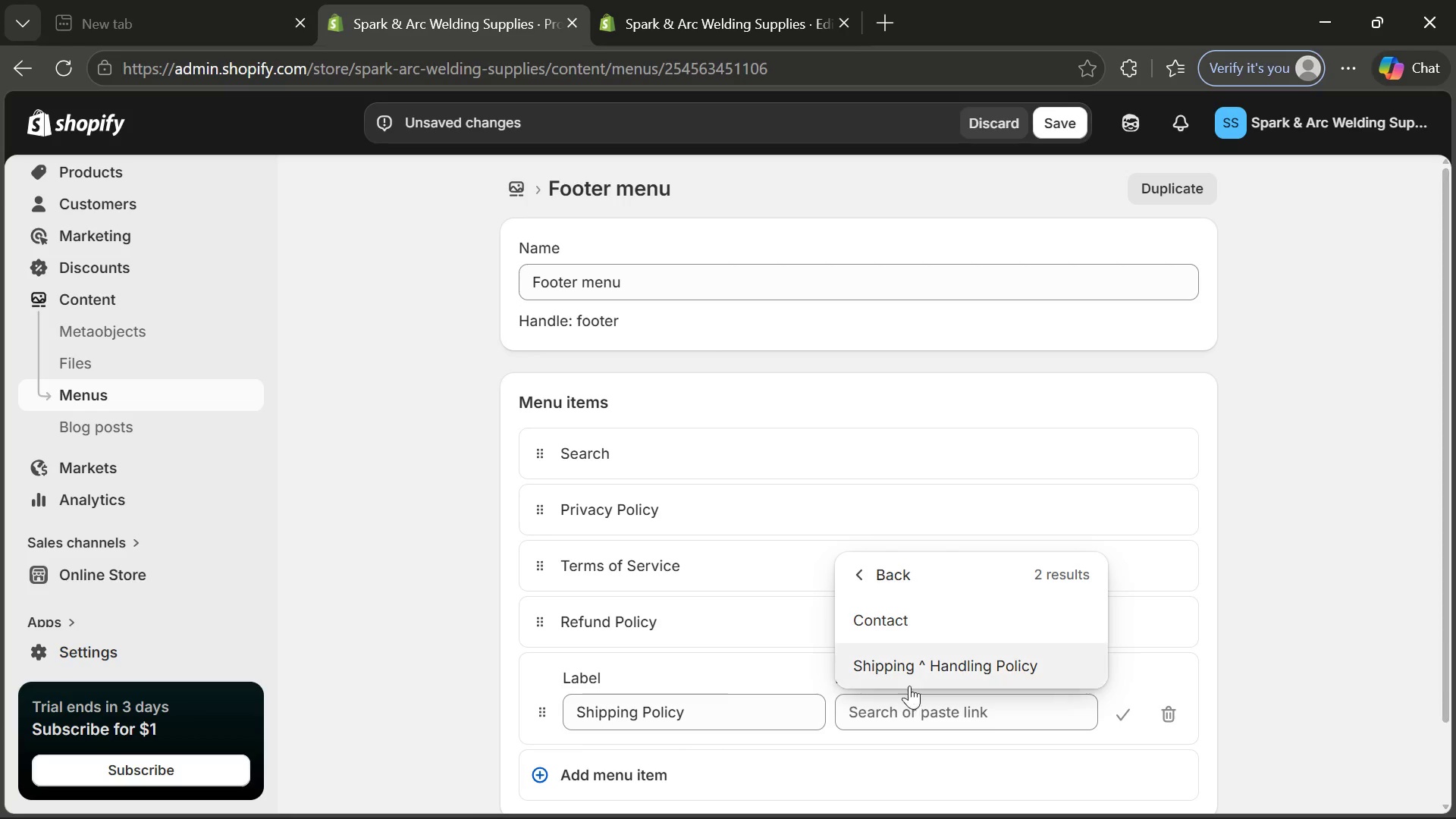 
left_click([908, 680])
 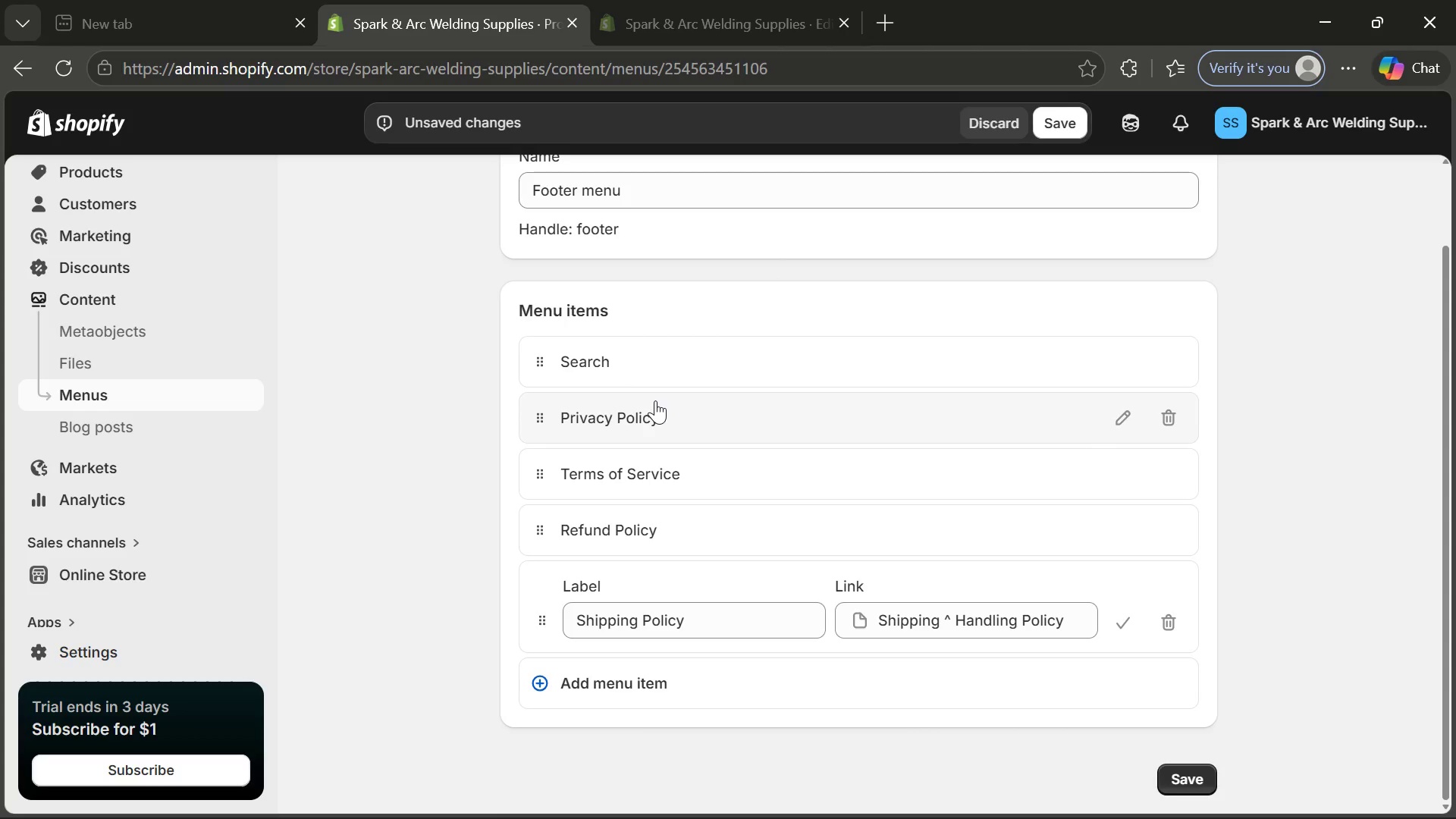 
wait(6.12)
 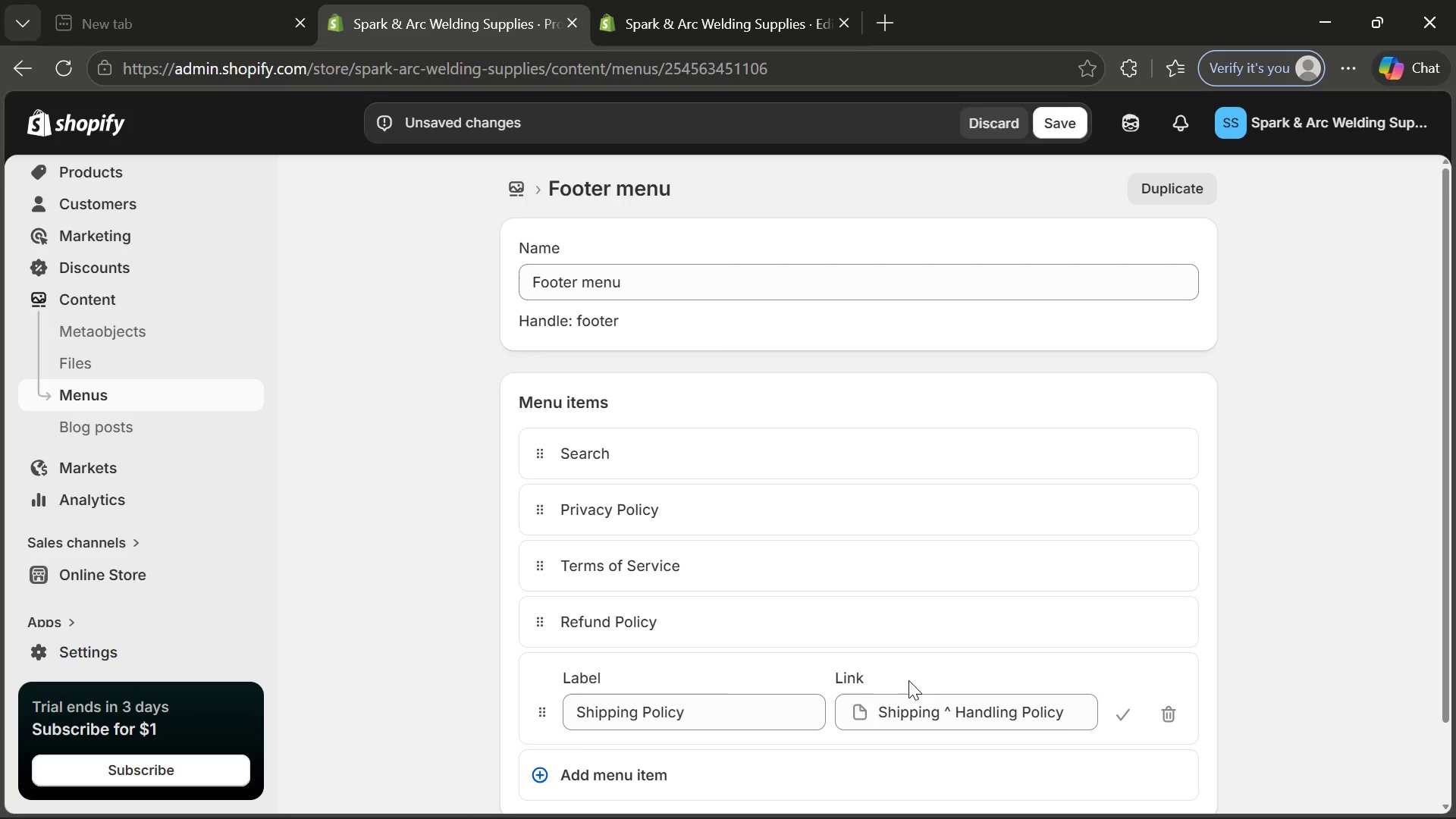 
left_click([1062, 121])
 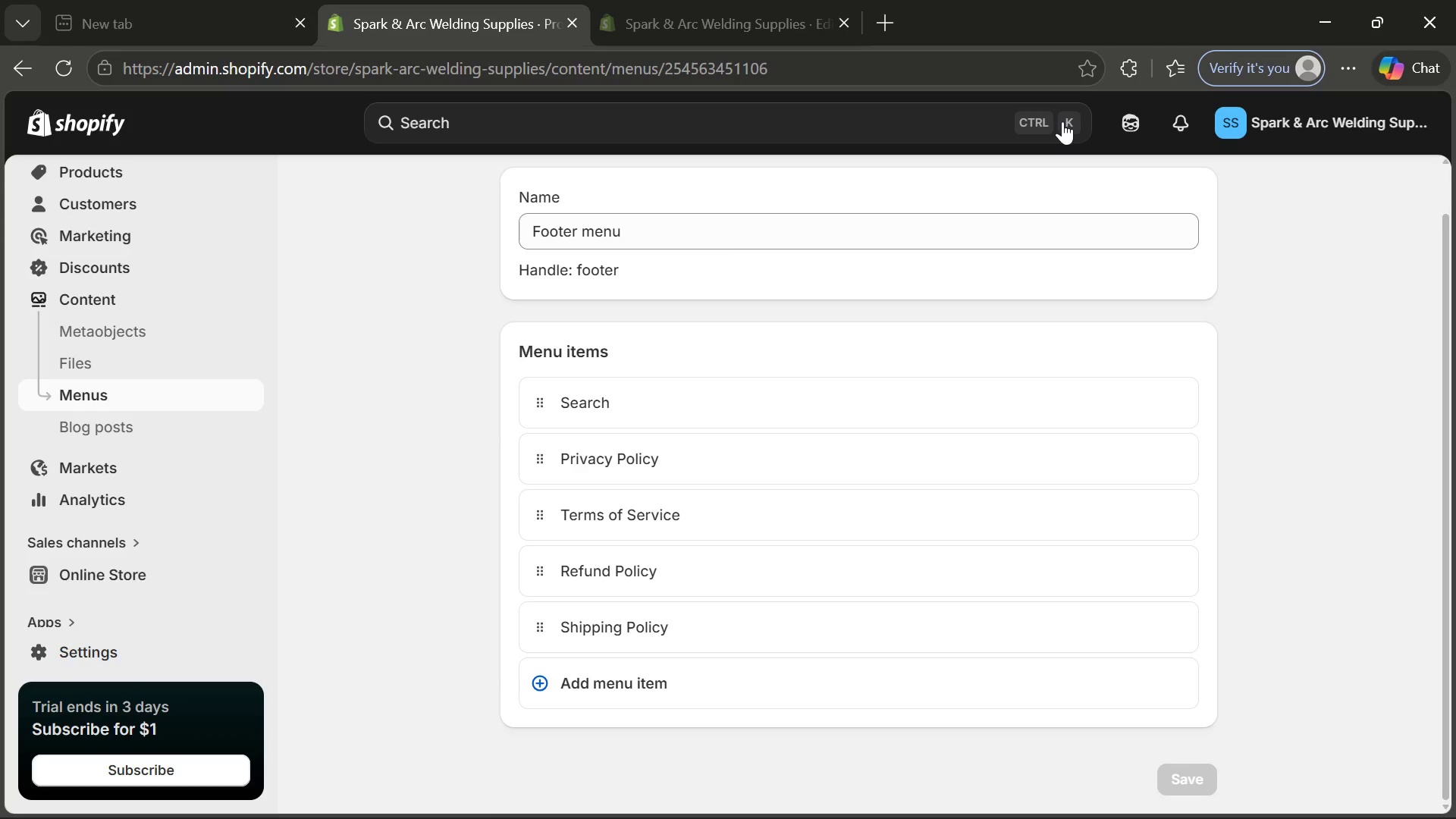 
wait(27.42)
 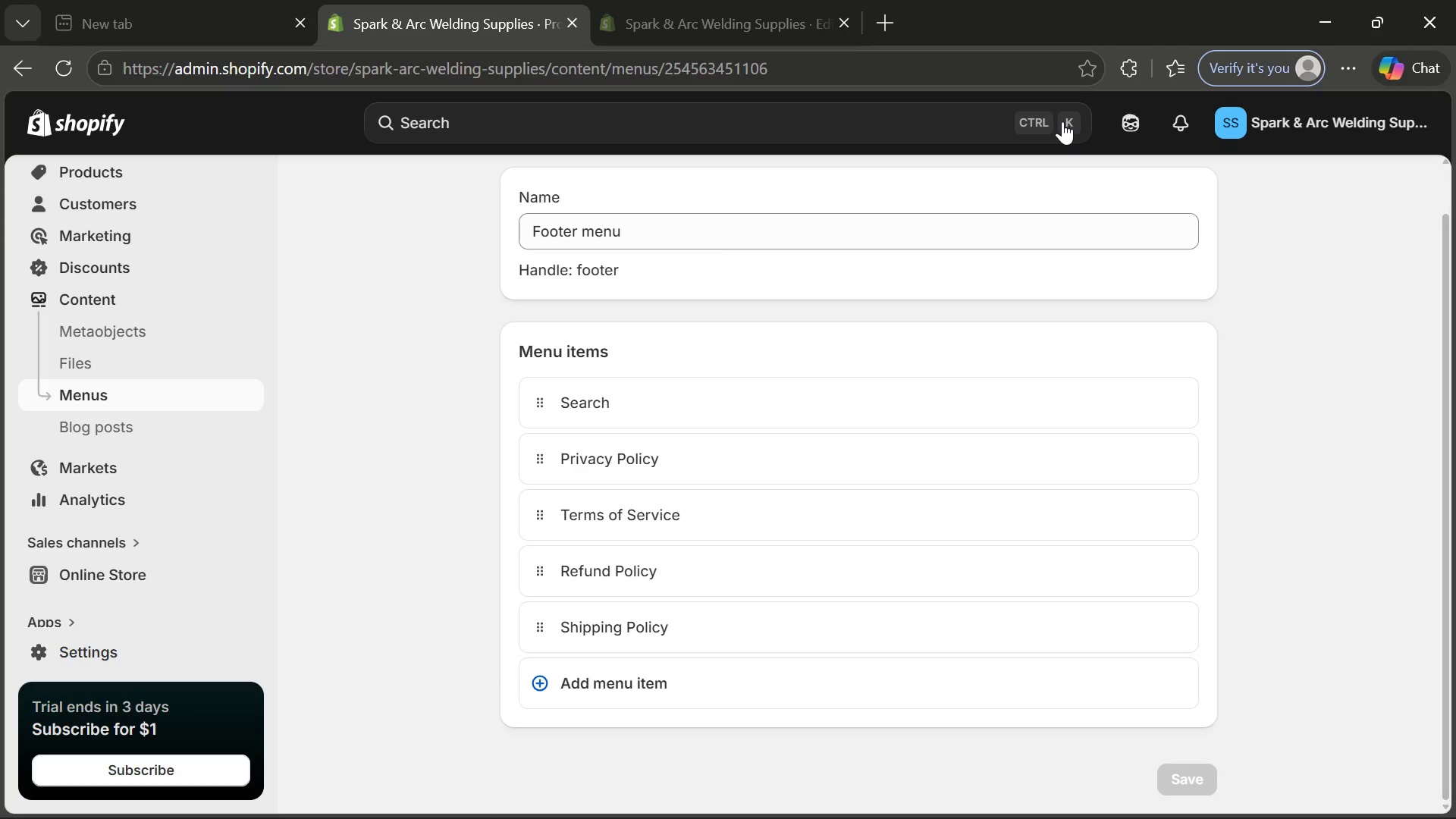 
left_click([102, 174])
 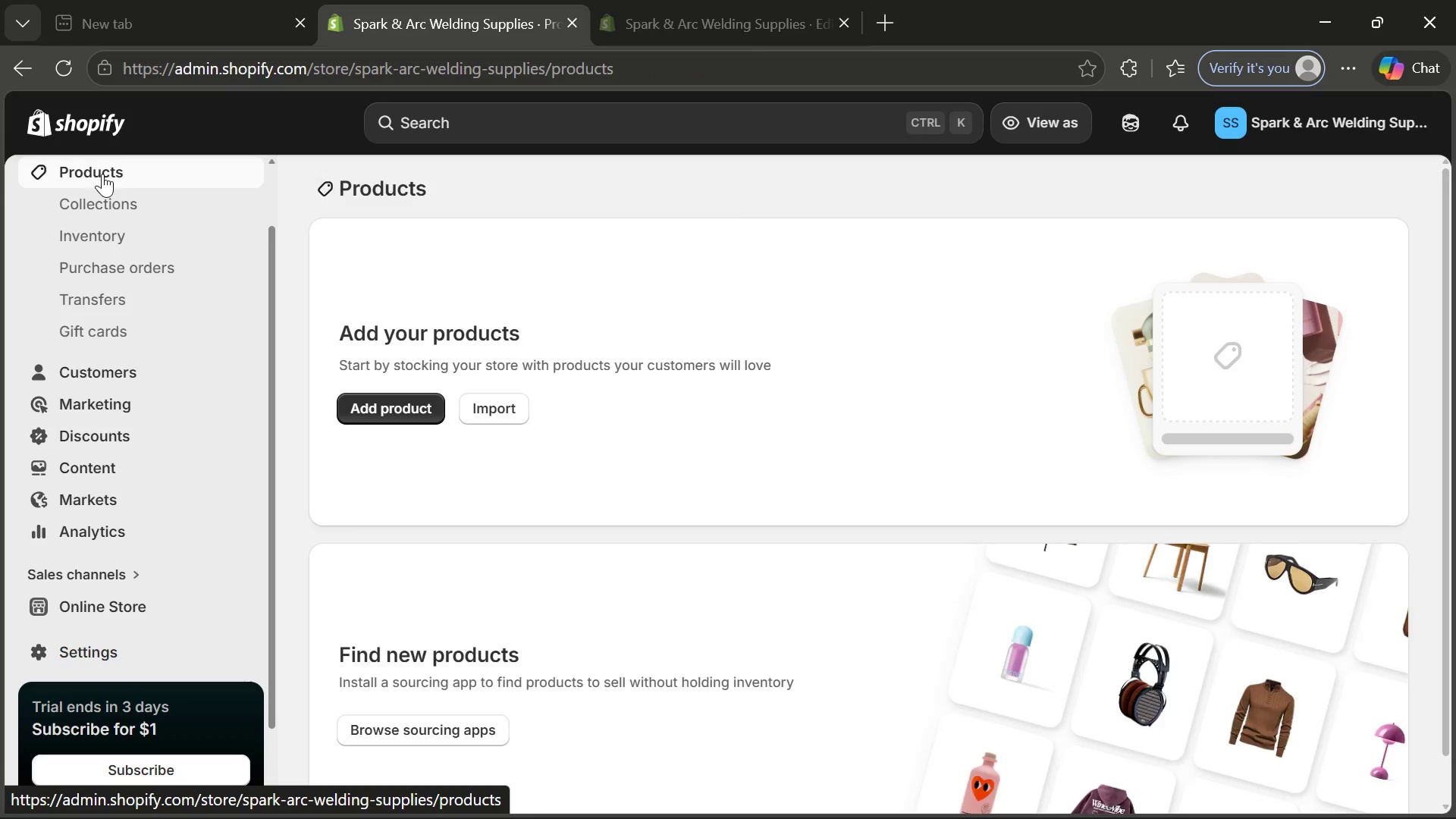 
wait(7.67)
 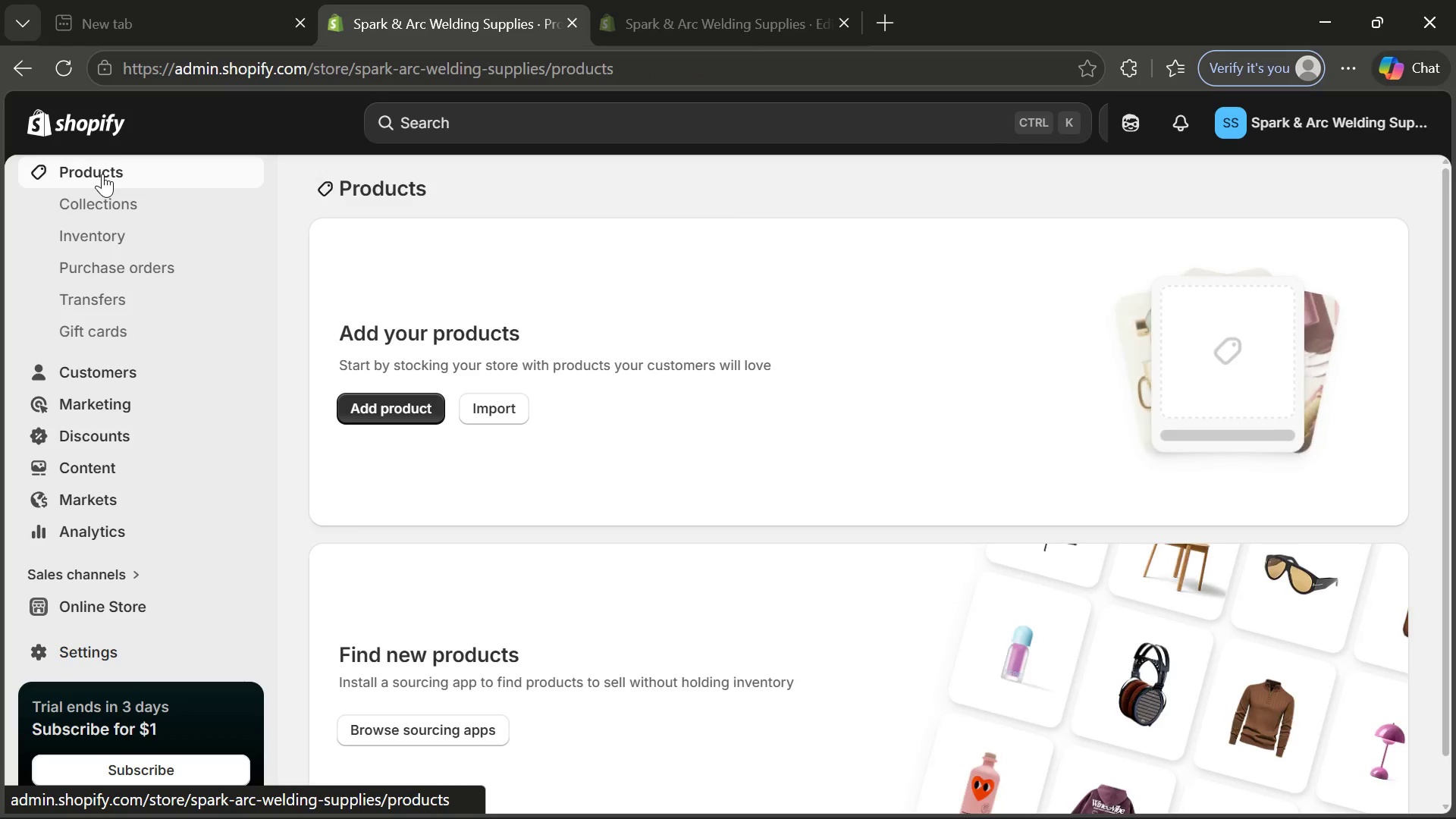 
left_click([407, 401])
 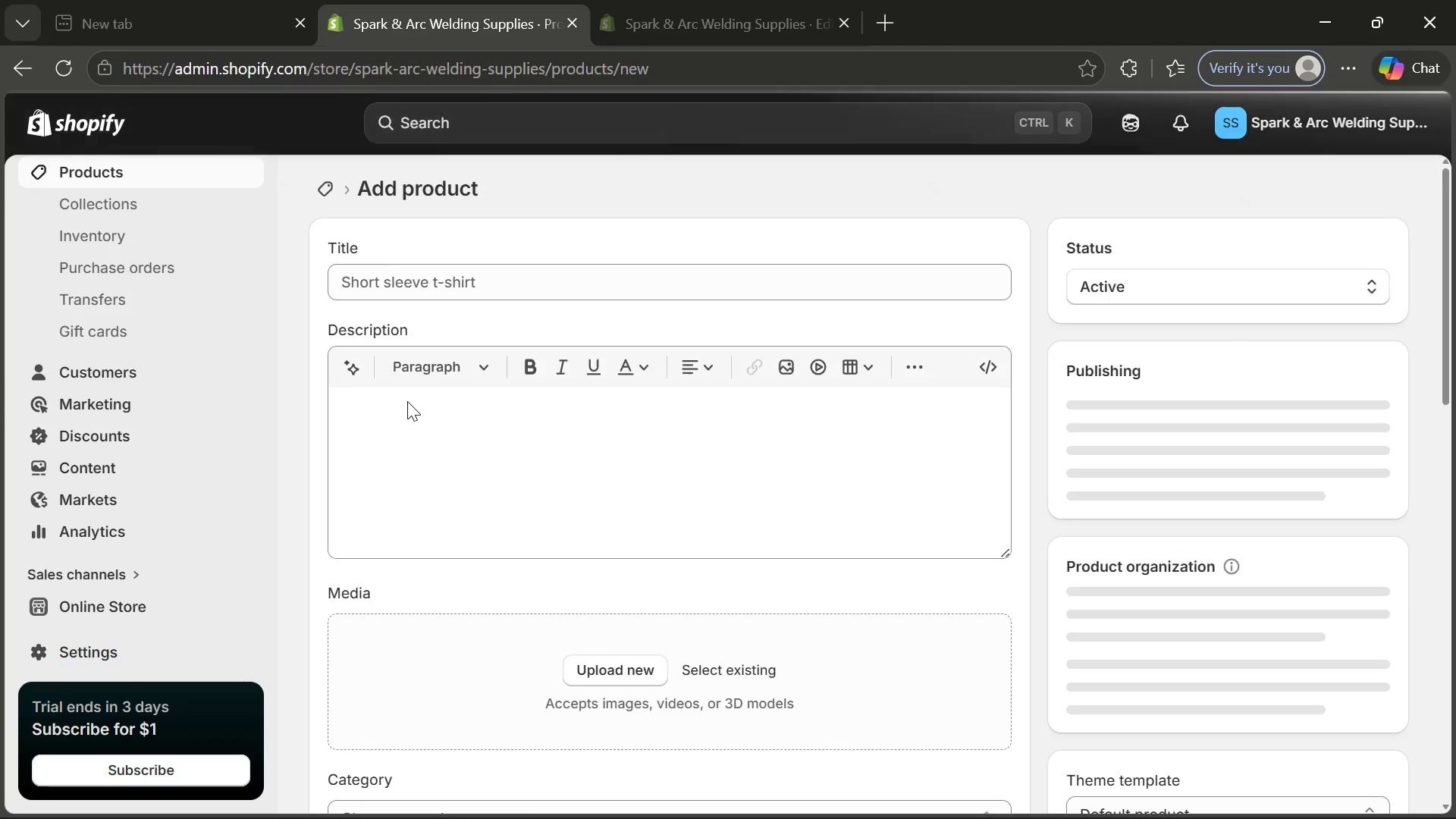 
wait(8.45)
 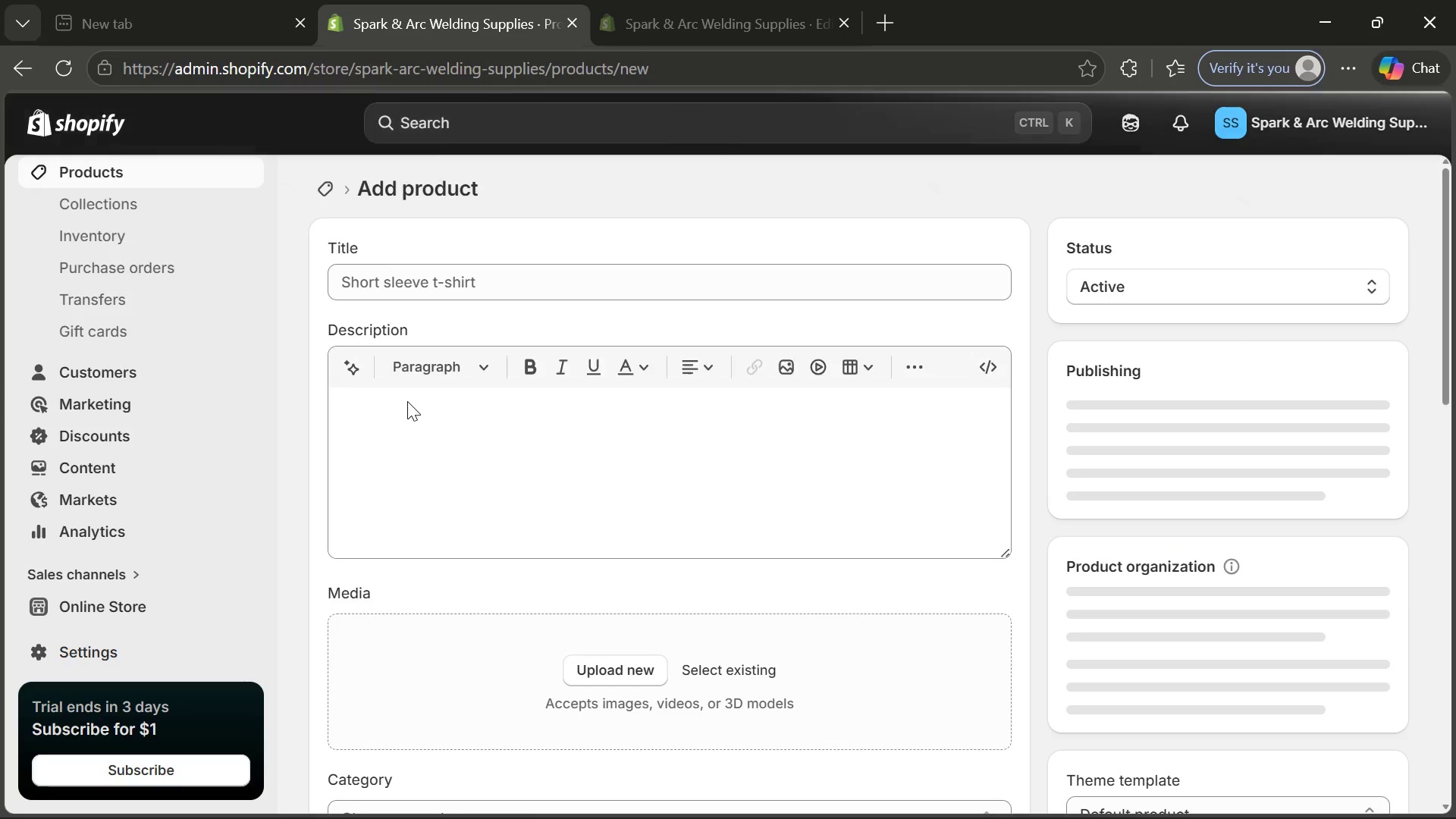 
left_click([519, 278])
 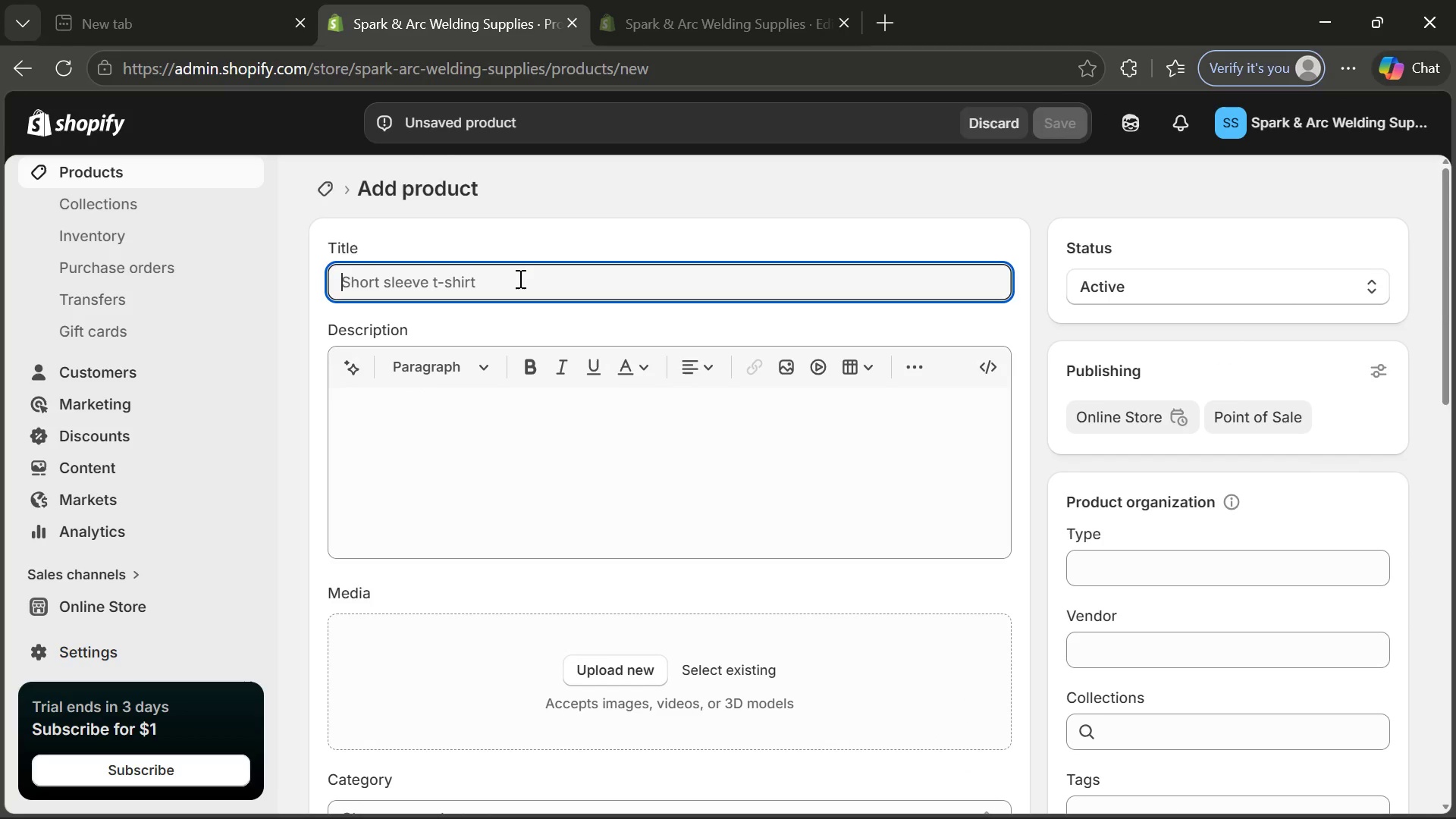 
type(Auto0)
key(Backspace)
type(-Darkening iND)
key(Backspace)
key(Backspace)
key(Backspace)
 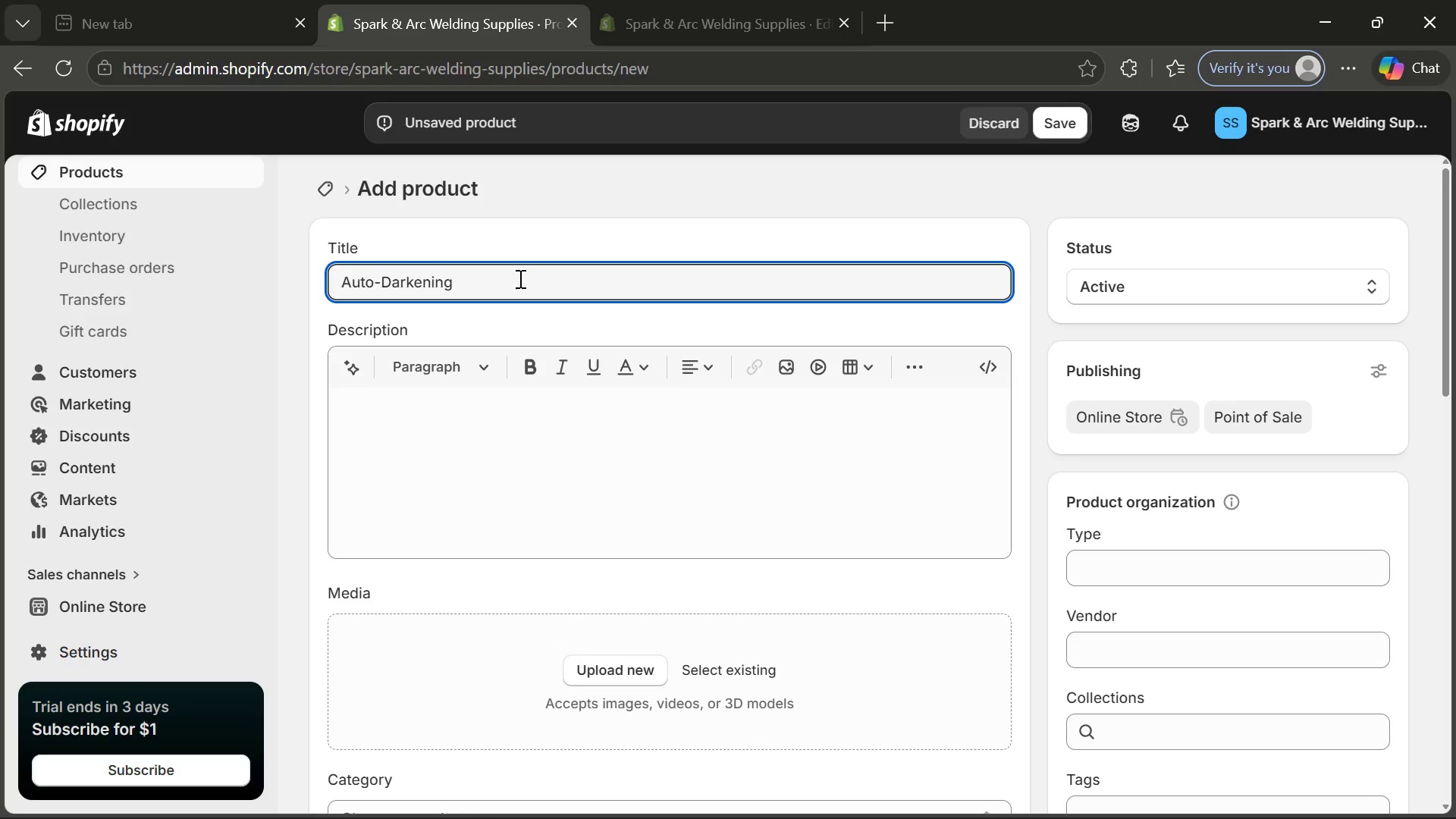 
scroll: coordinate [519, 278], scroll_direction: up, amount: 1.0
 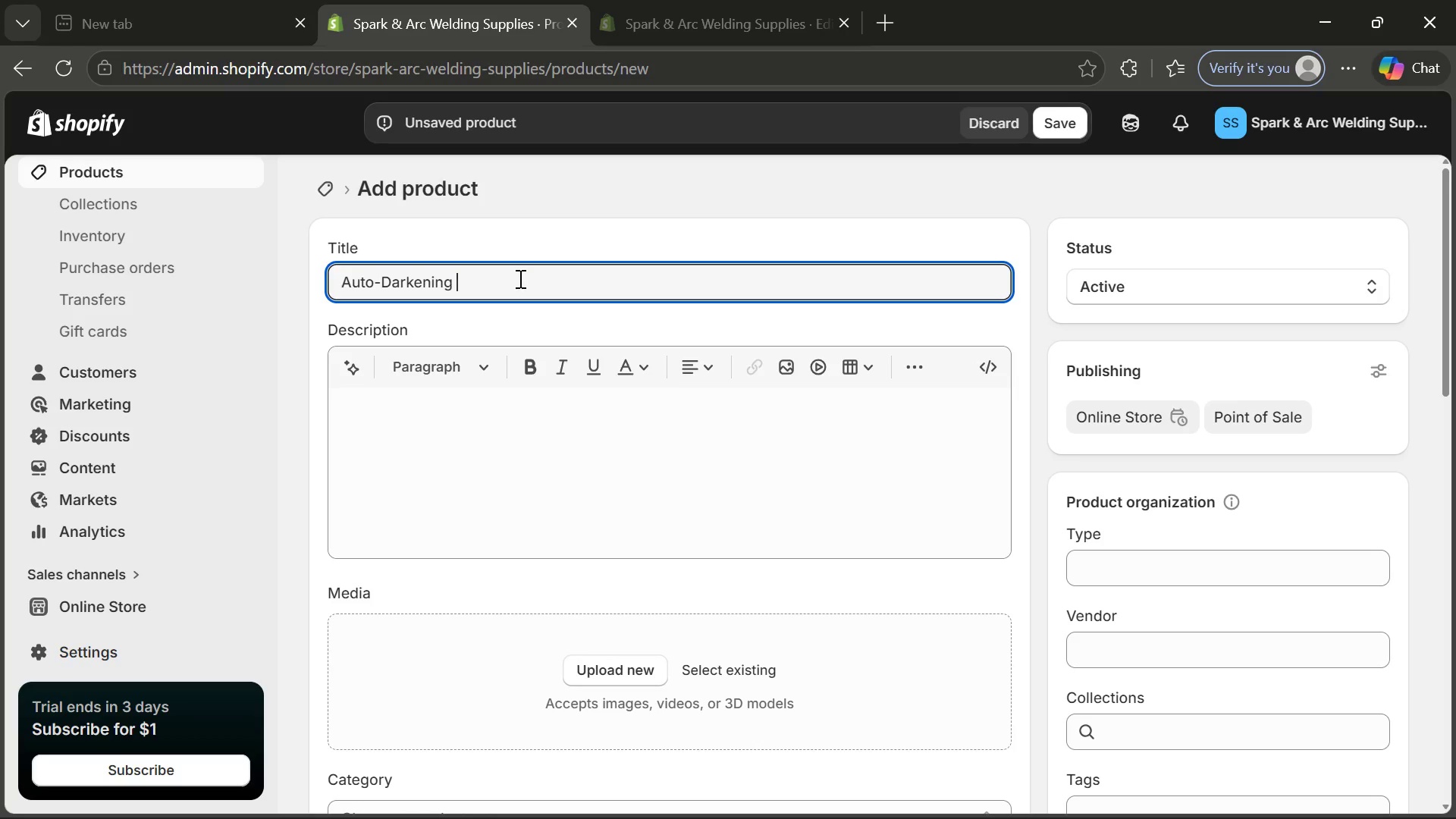 
type(Induste)
key(Backspace)
type(rial)
 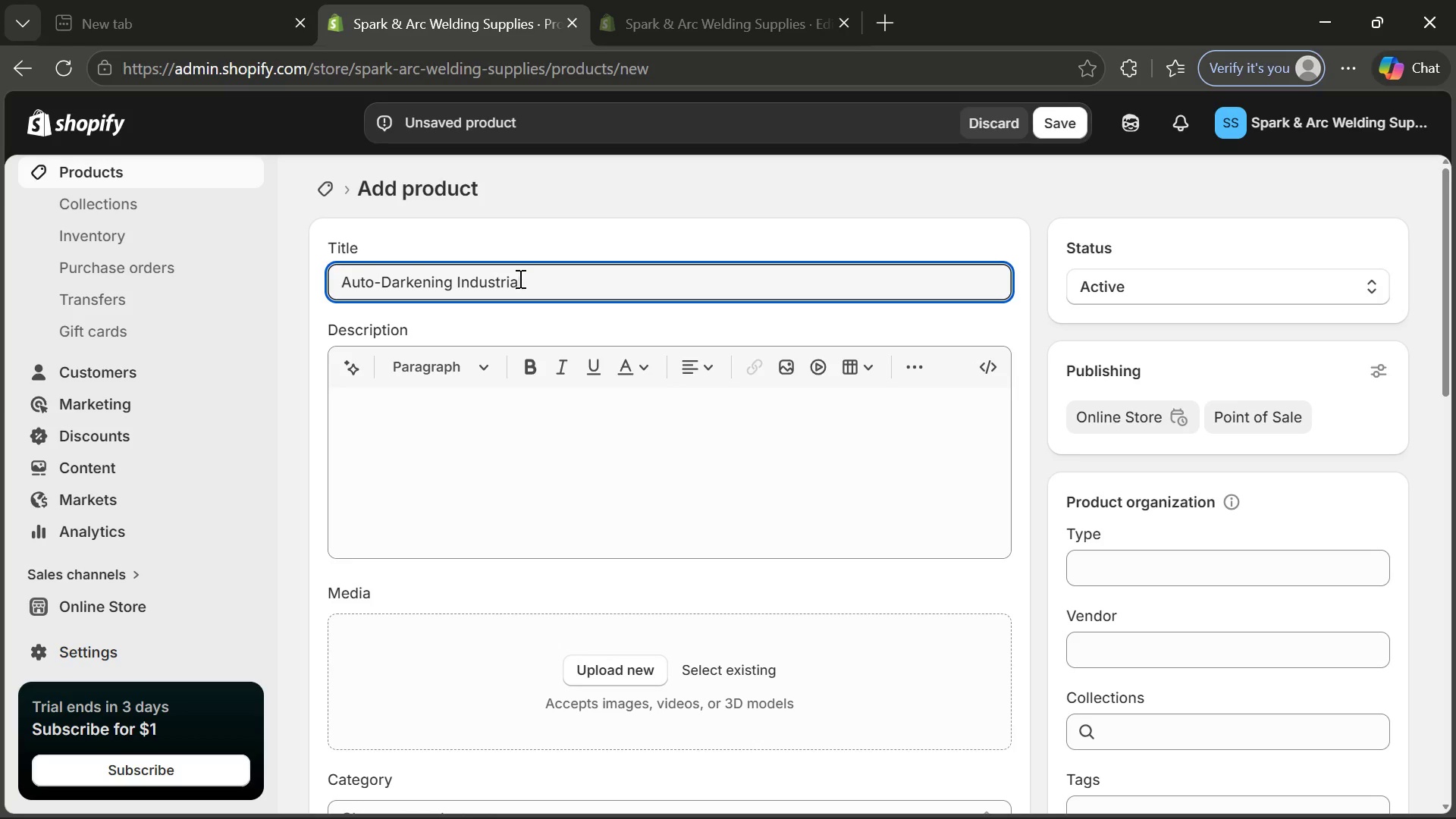 
type( Wlding Helmet)
 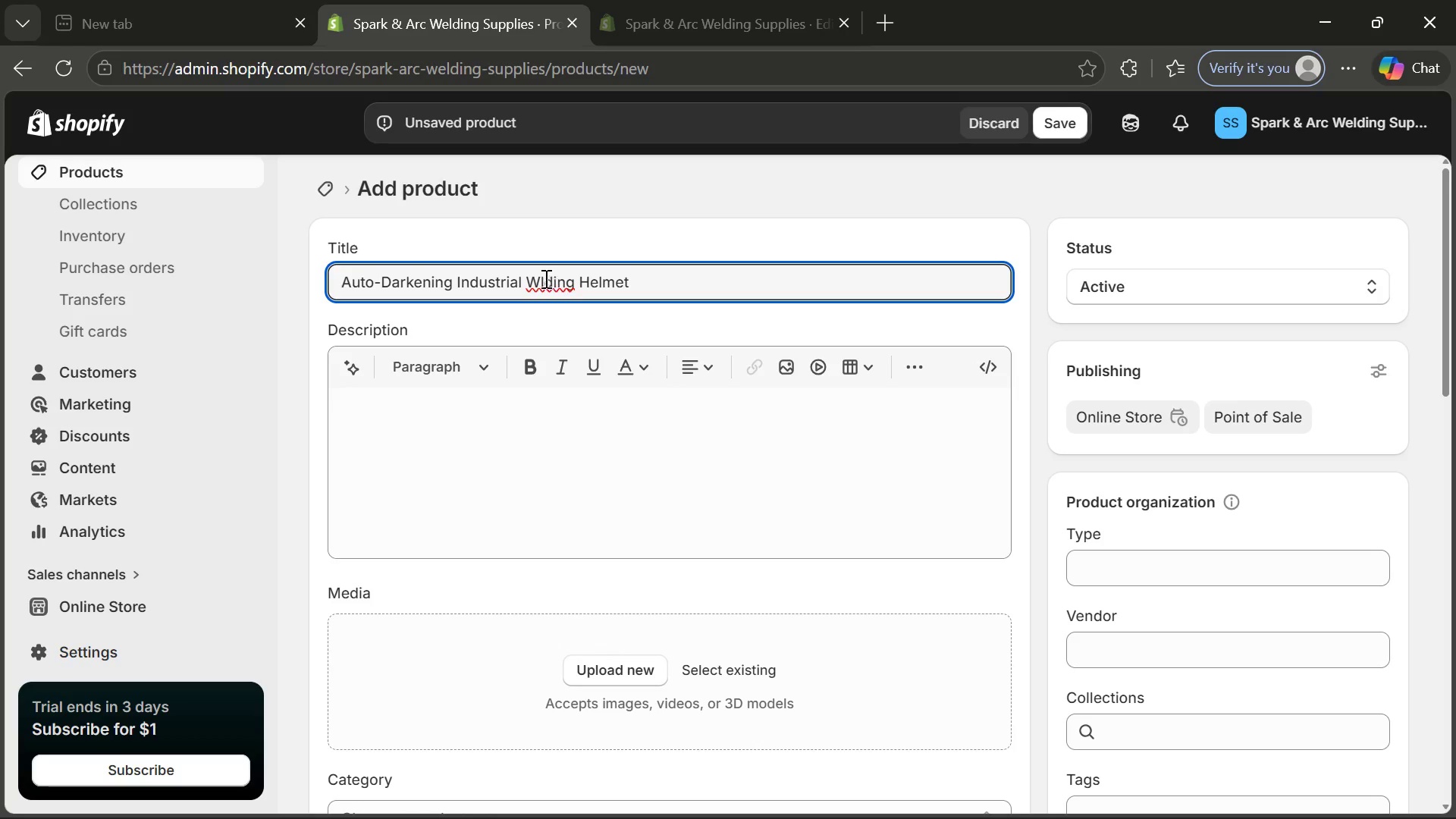 
left_click([541, 277])
 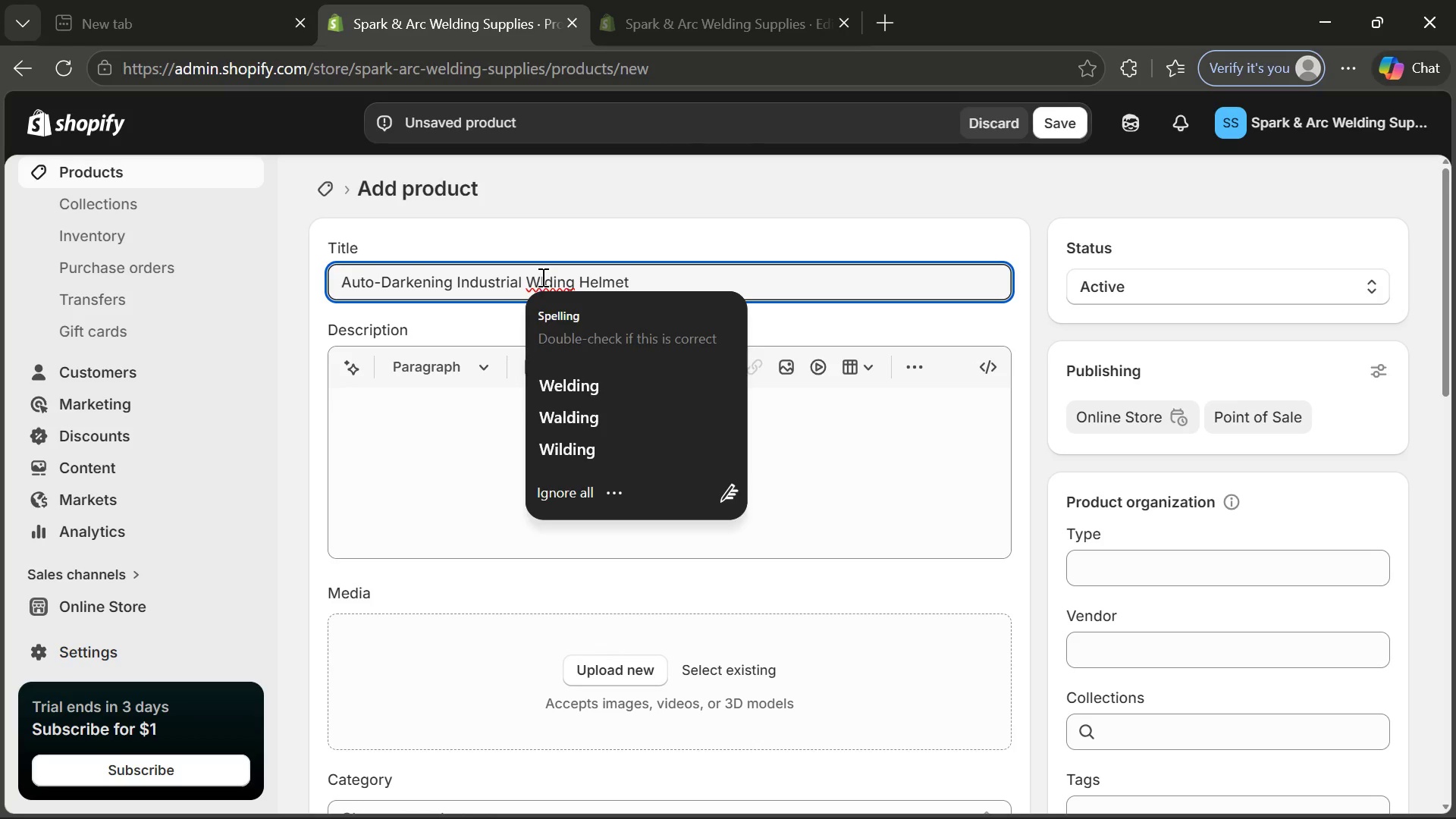 
key(E)
 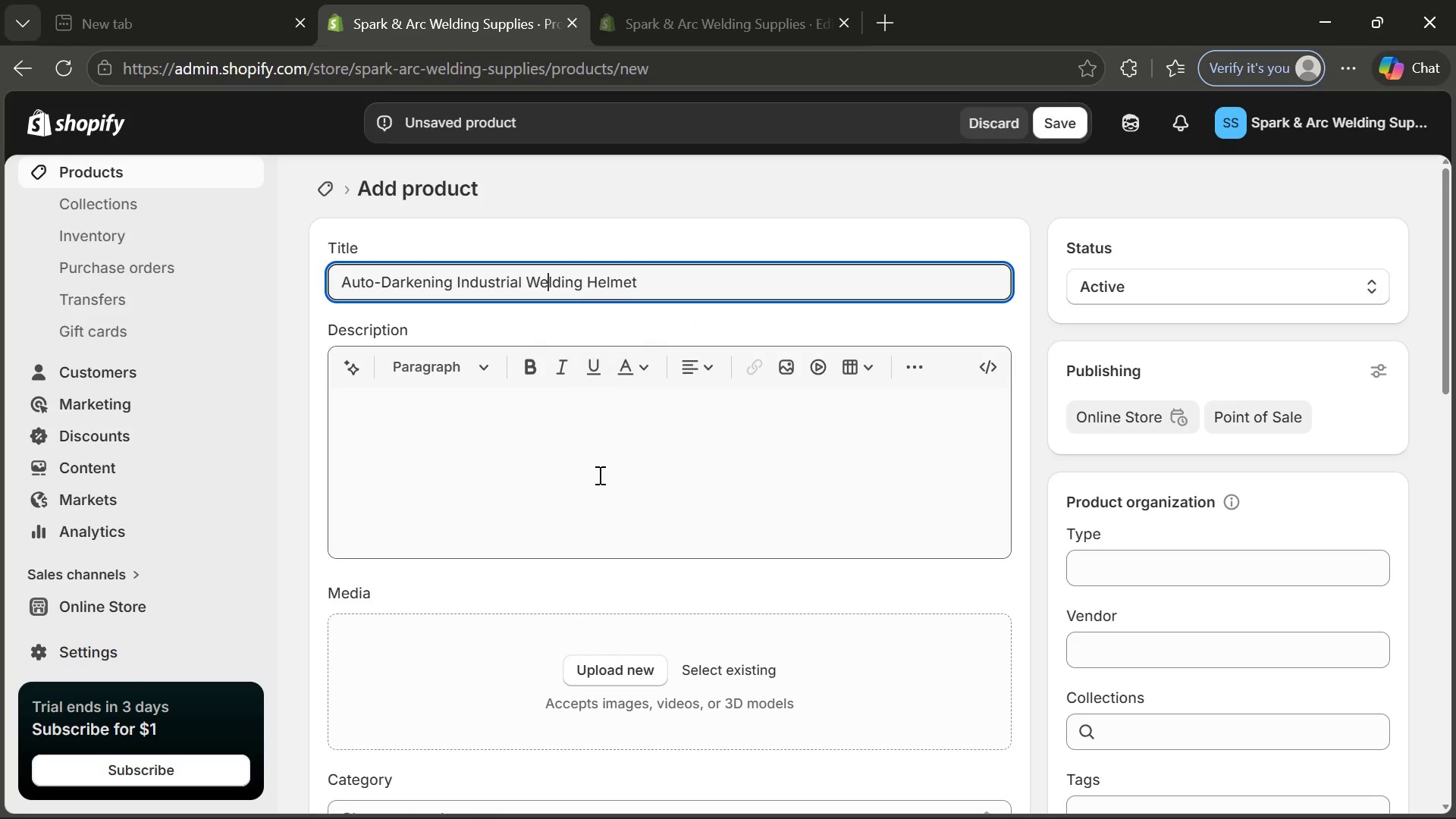 
left_click([598, 475])
 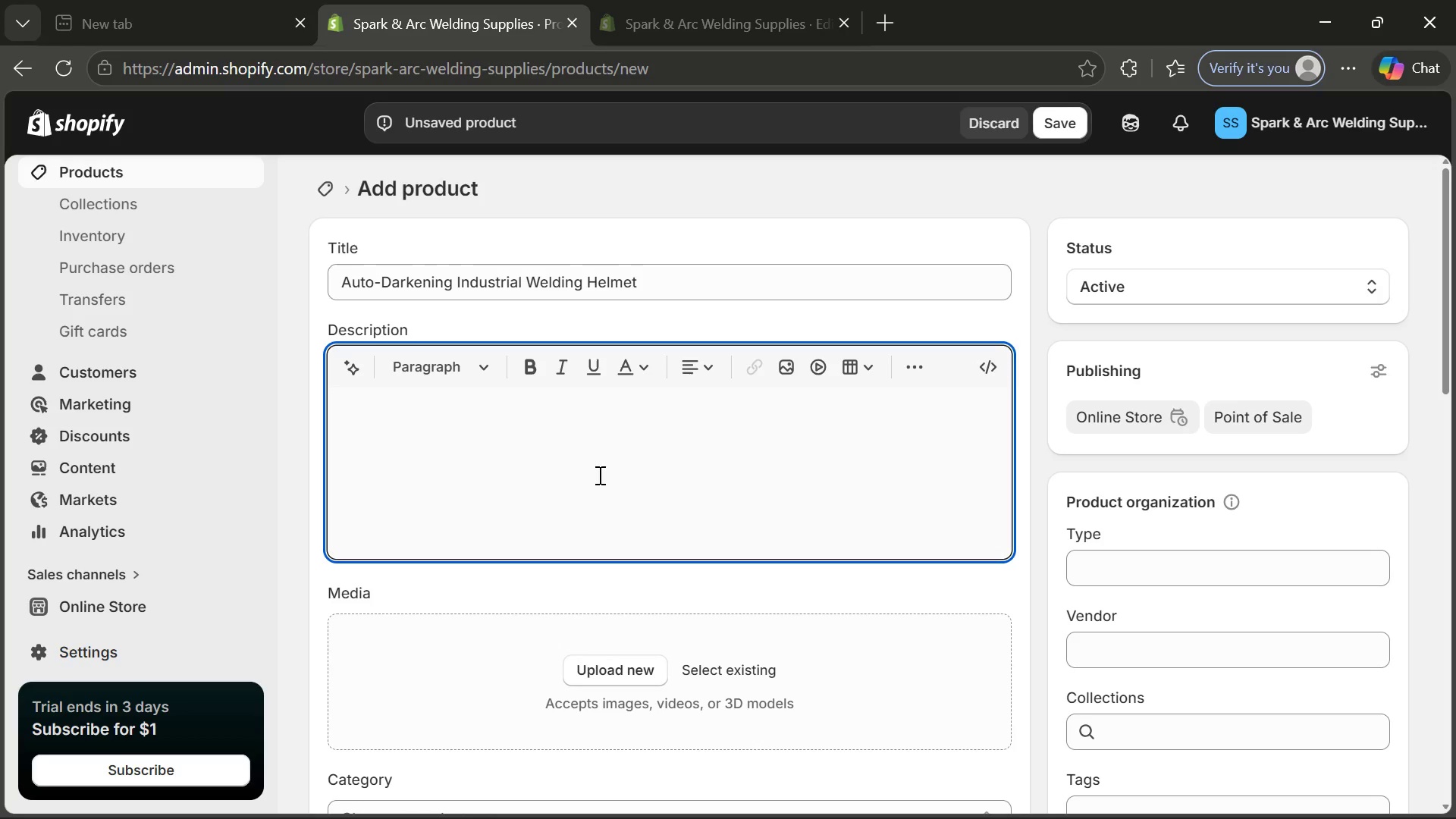 
type(Professional=)
key(Backspace)
type(-grade quto )
 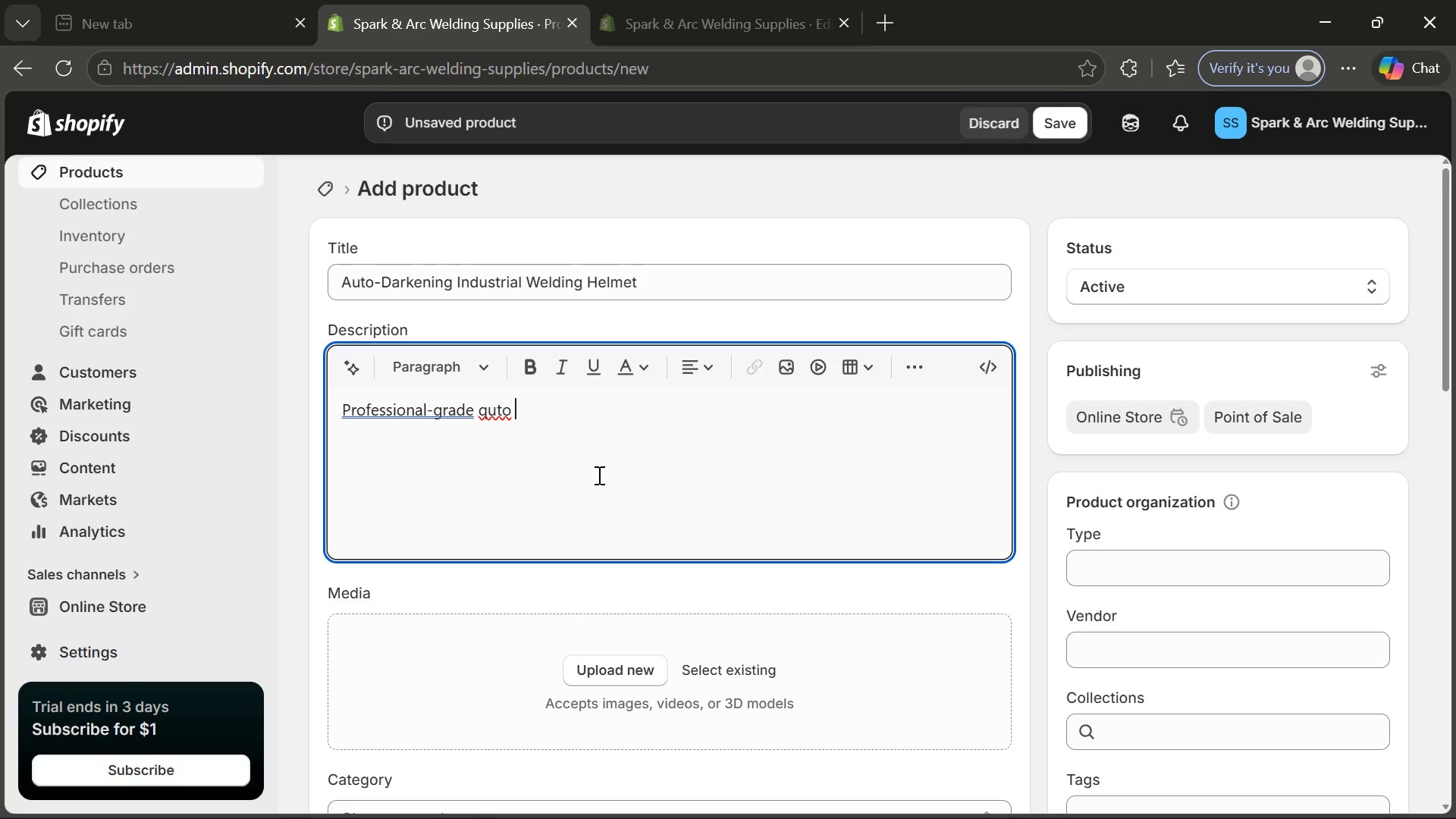 
left_click([483, 403])
 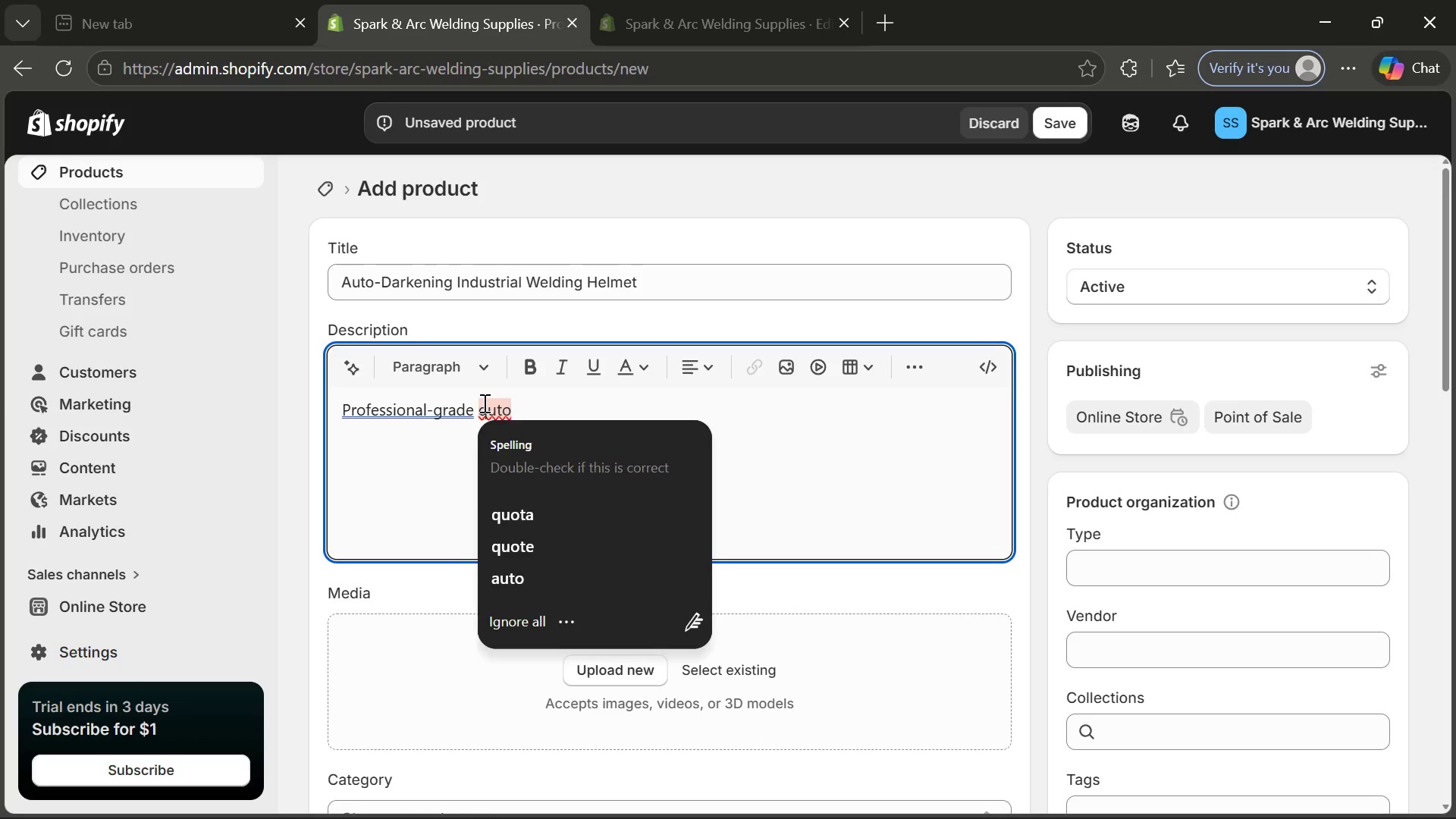 
key(Backspace)
 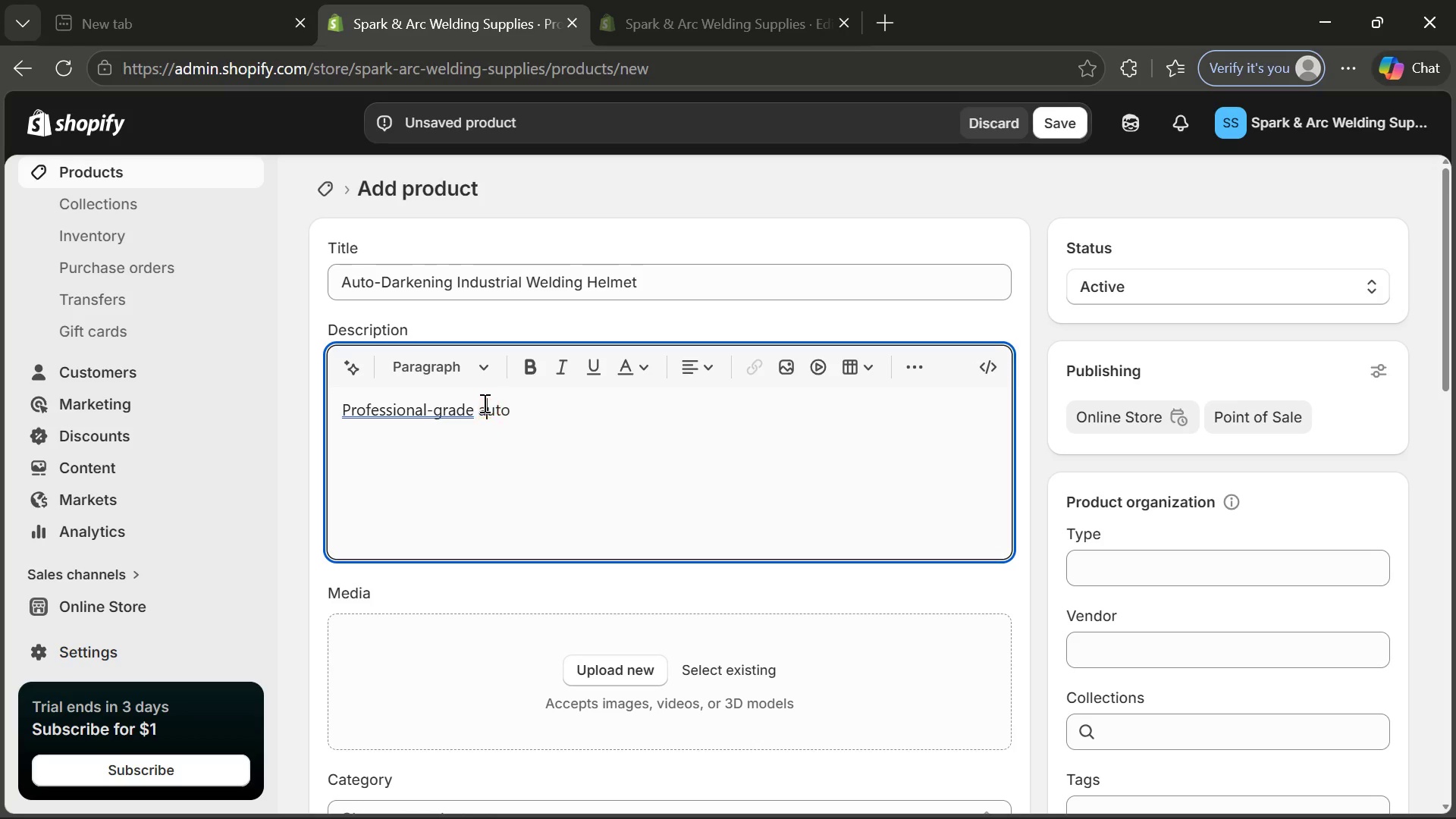 
key(A)
 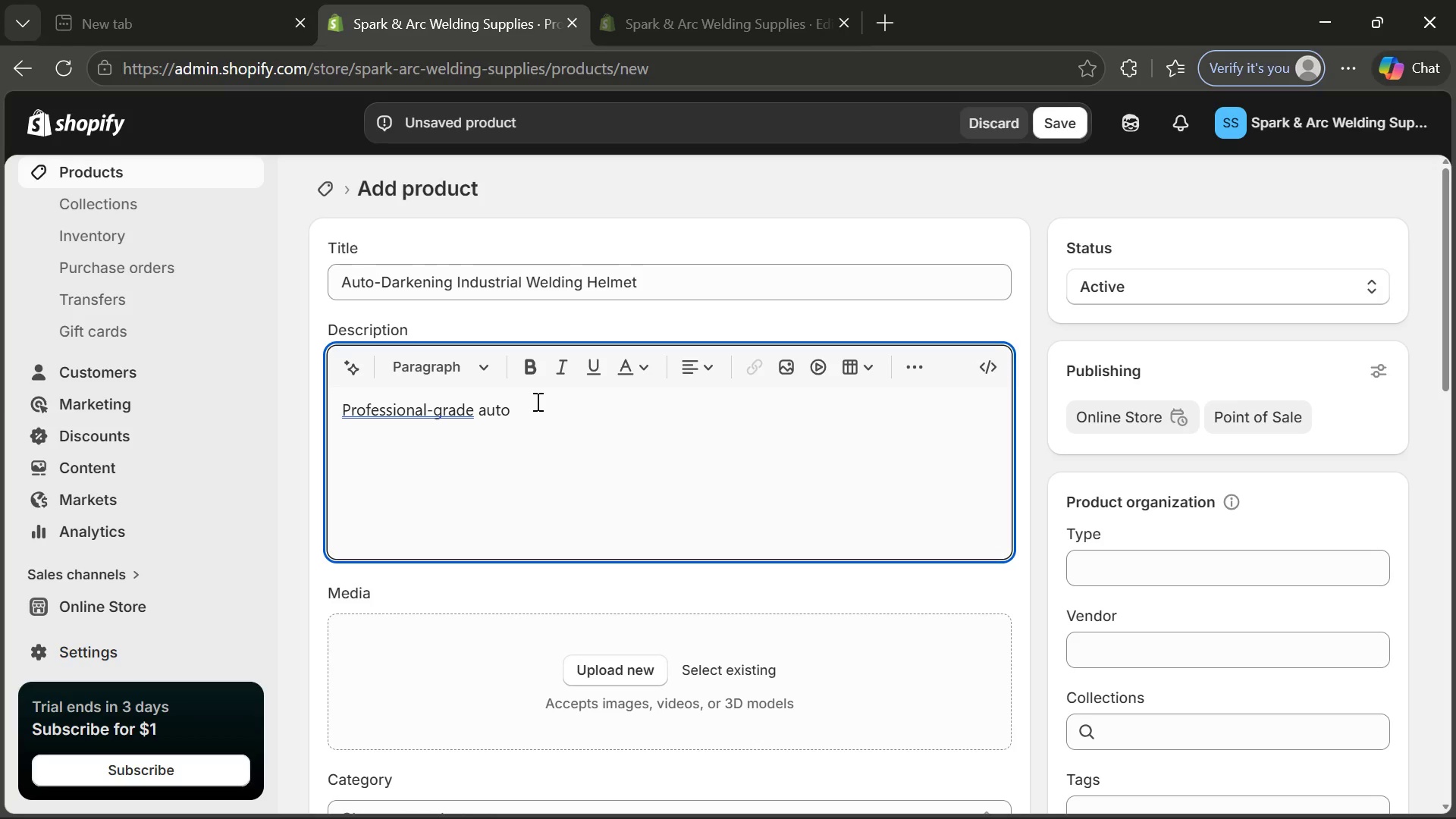 
left_click([536, 401])
 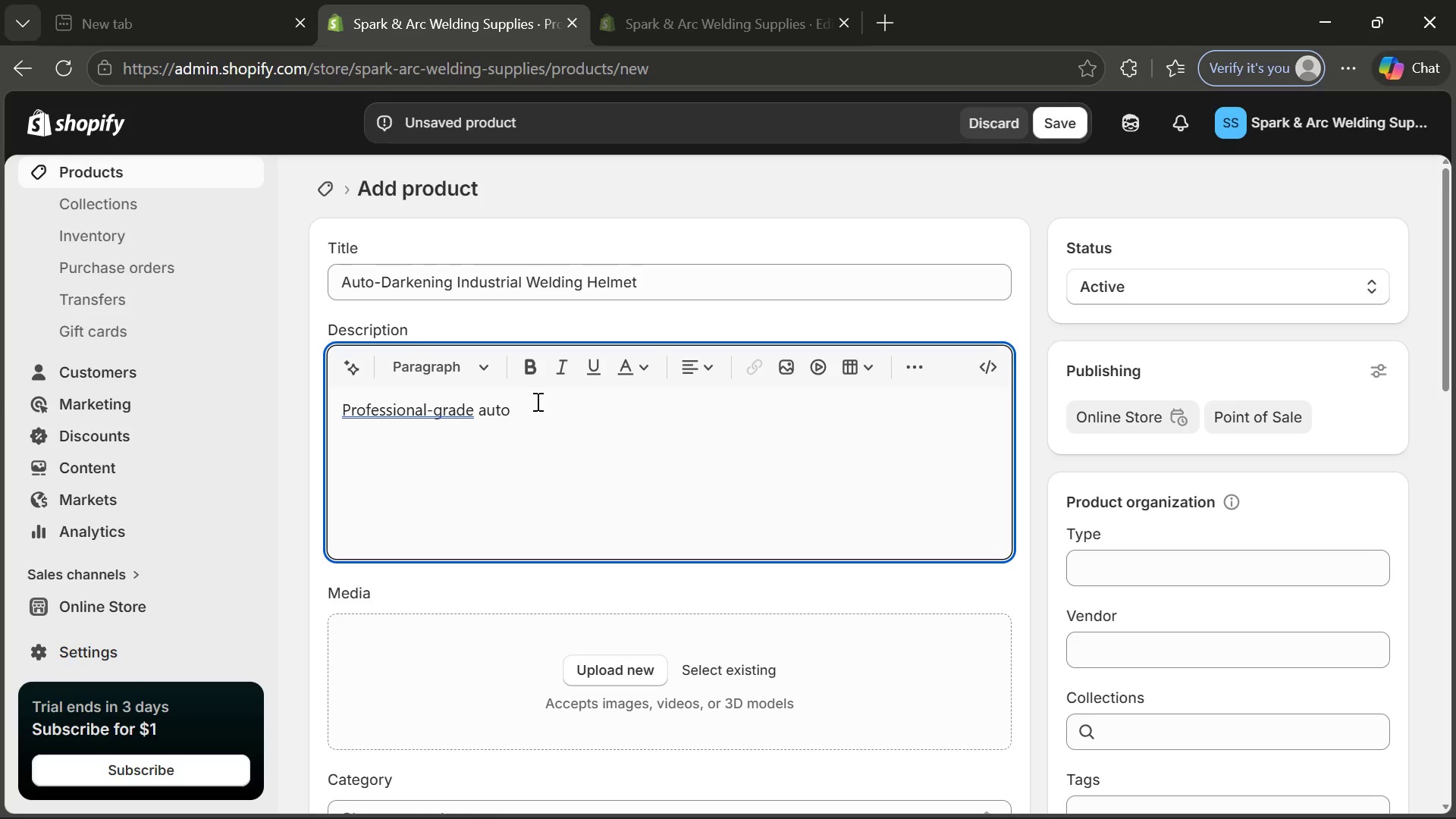 
wait(8.84)
 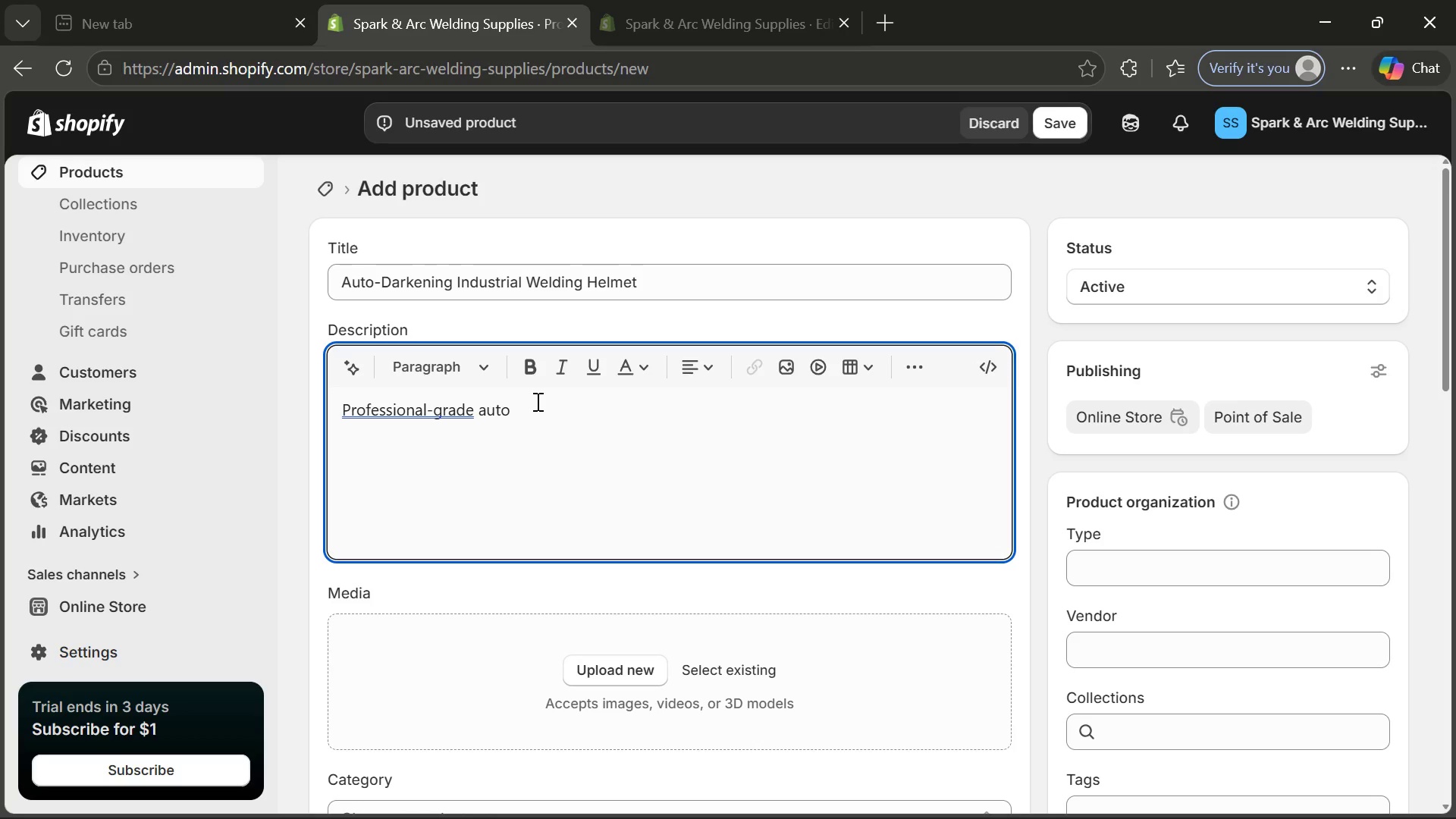 
type(--darkening welding )
 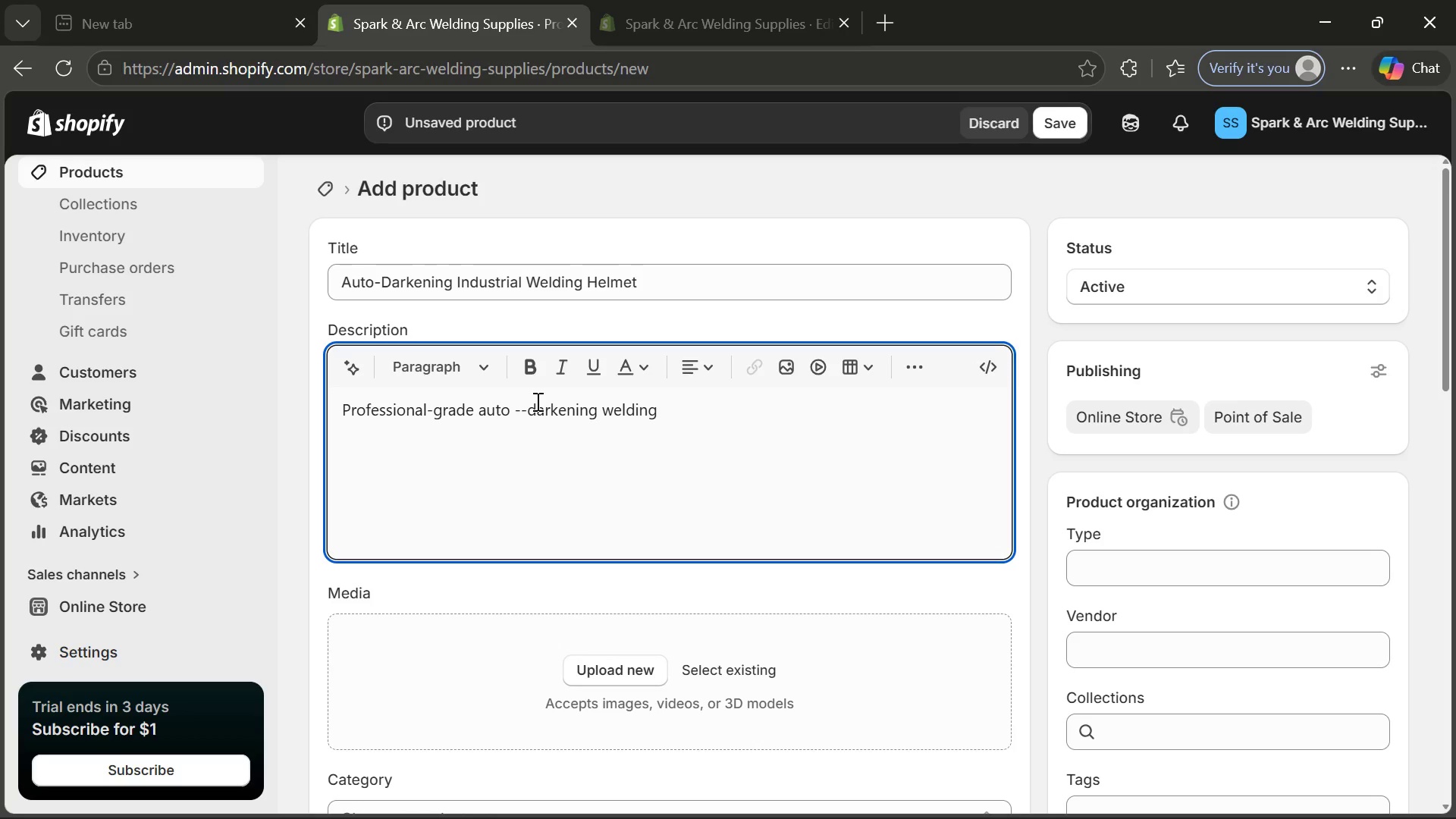 
wait(6.39)
 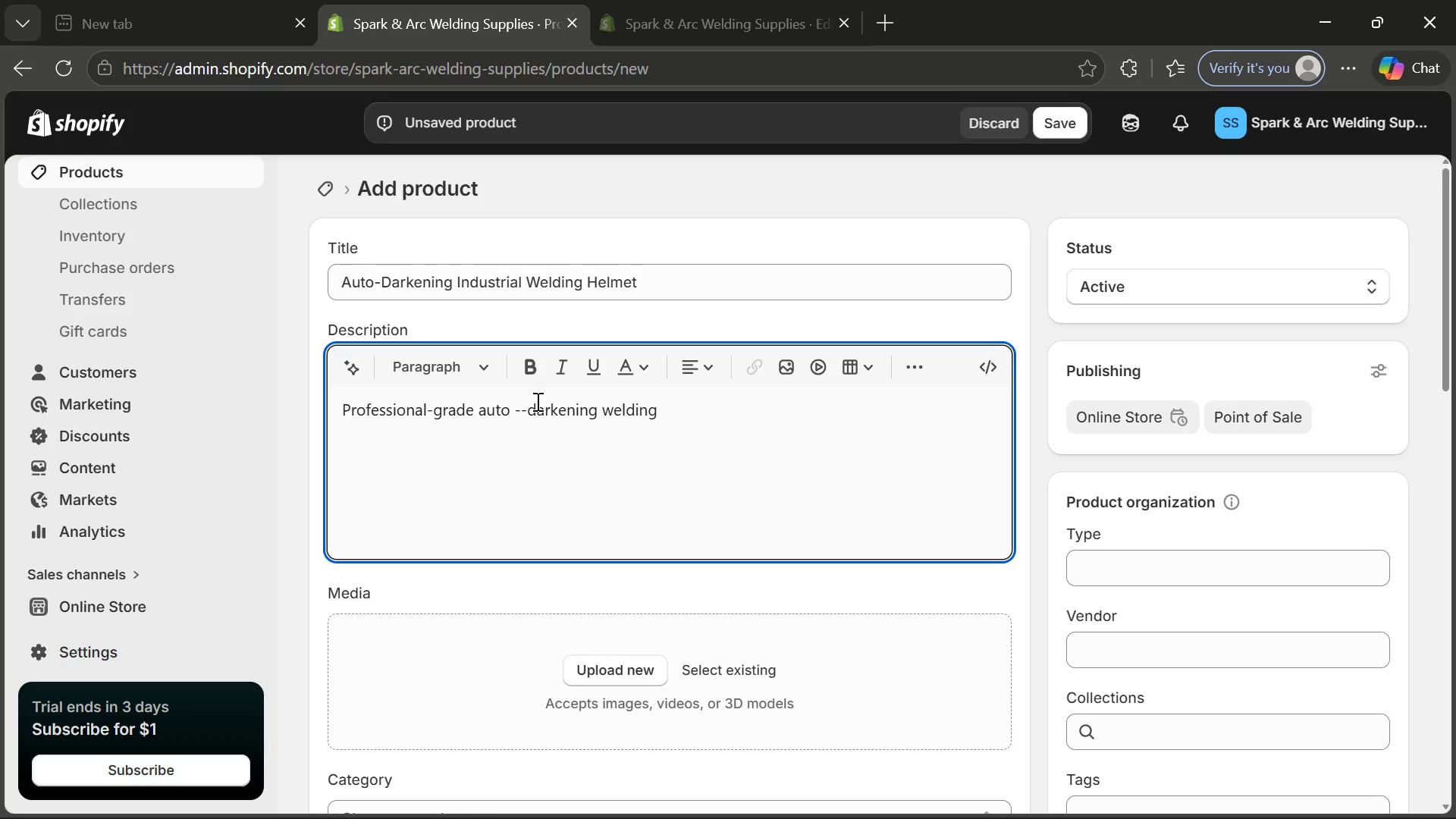 
left_click([523, 404])
 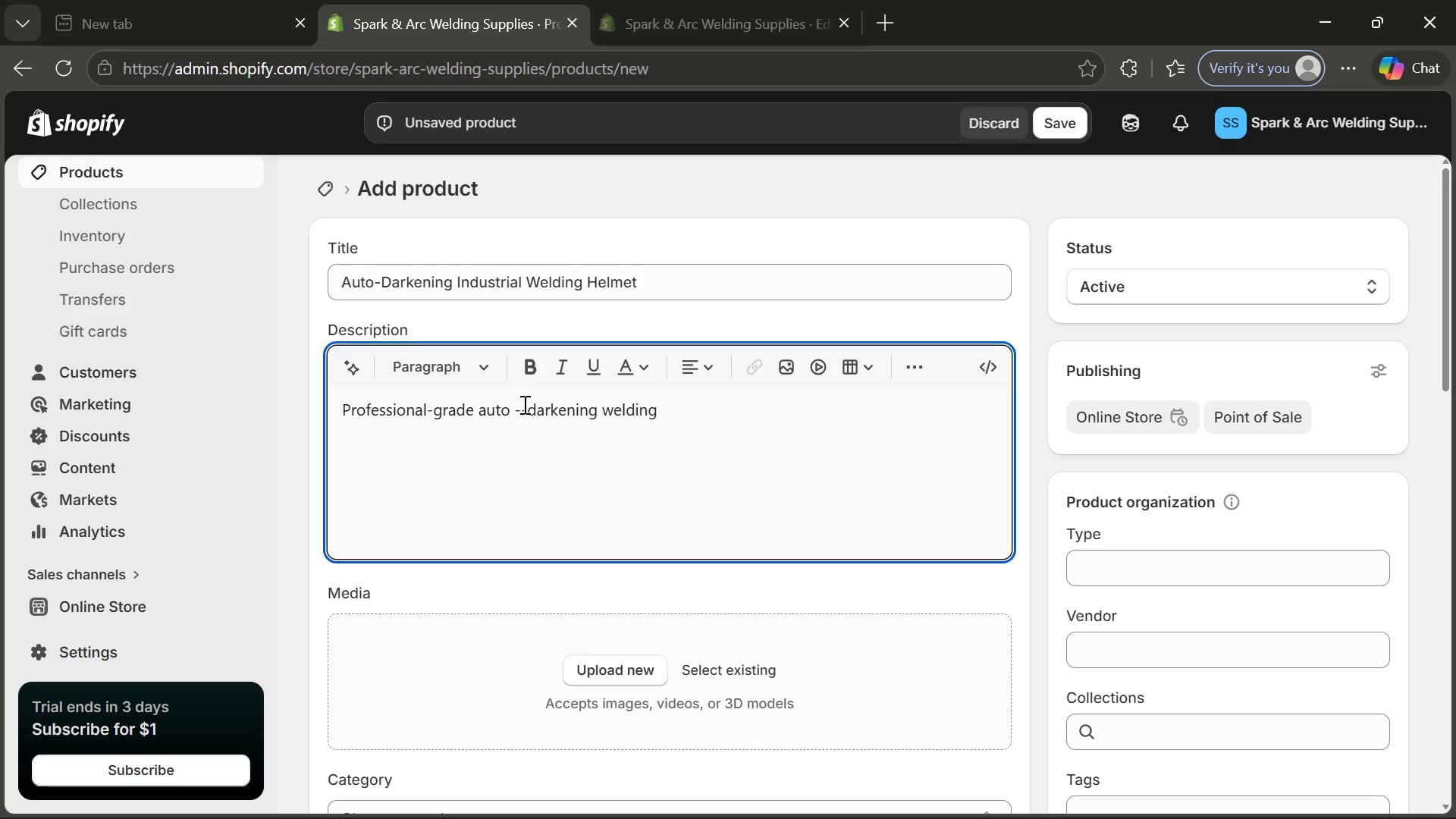 
key(Backspace)
 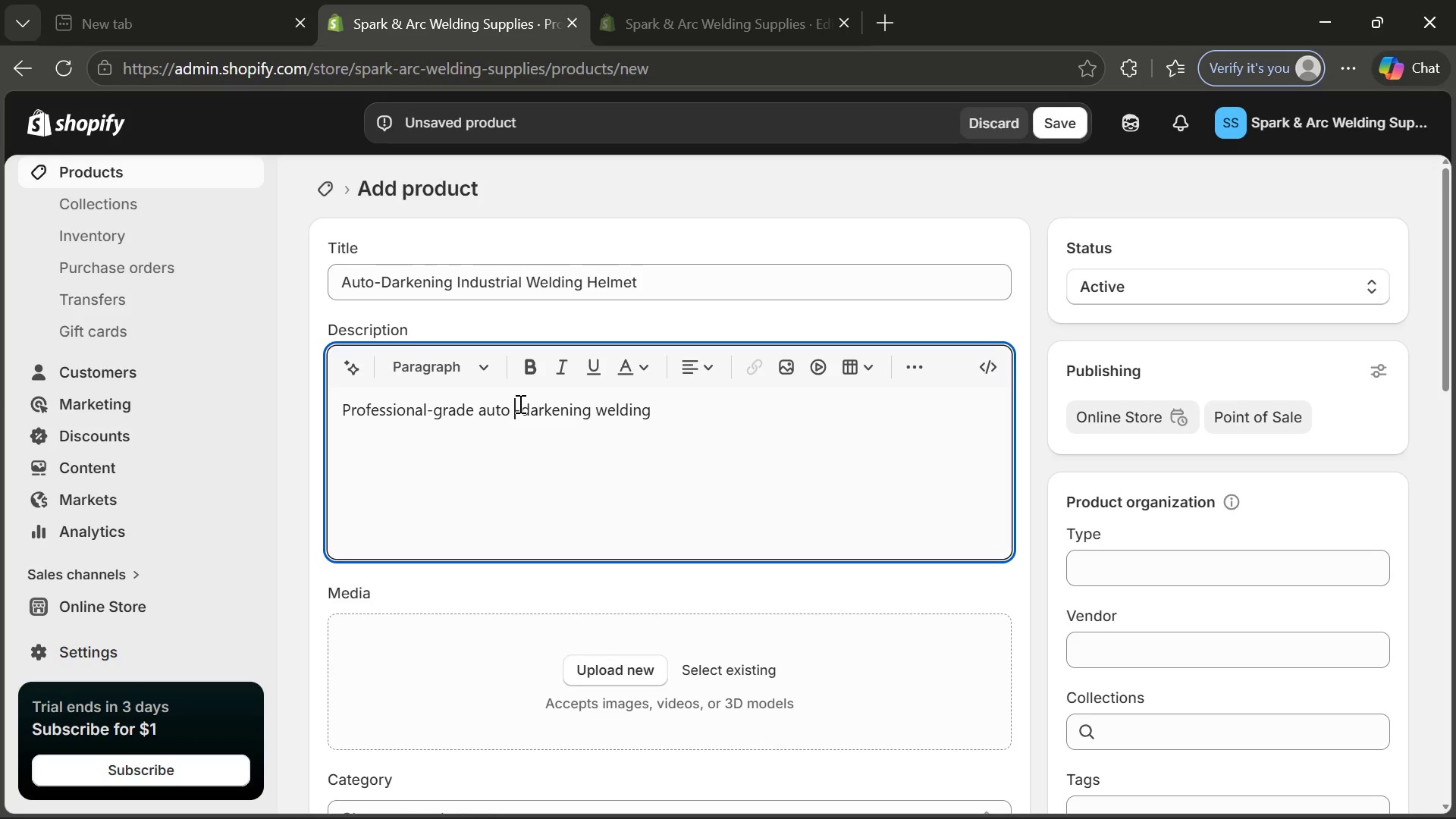 
key(Backspace)
 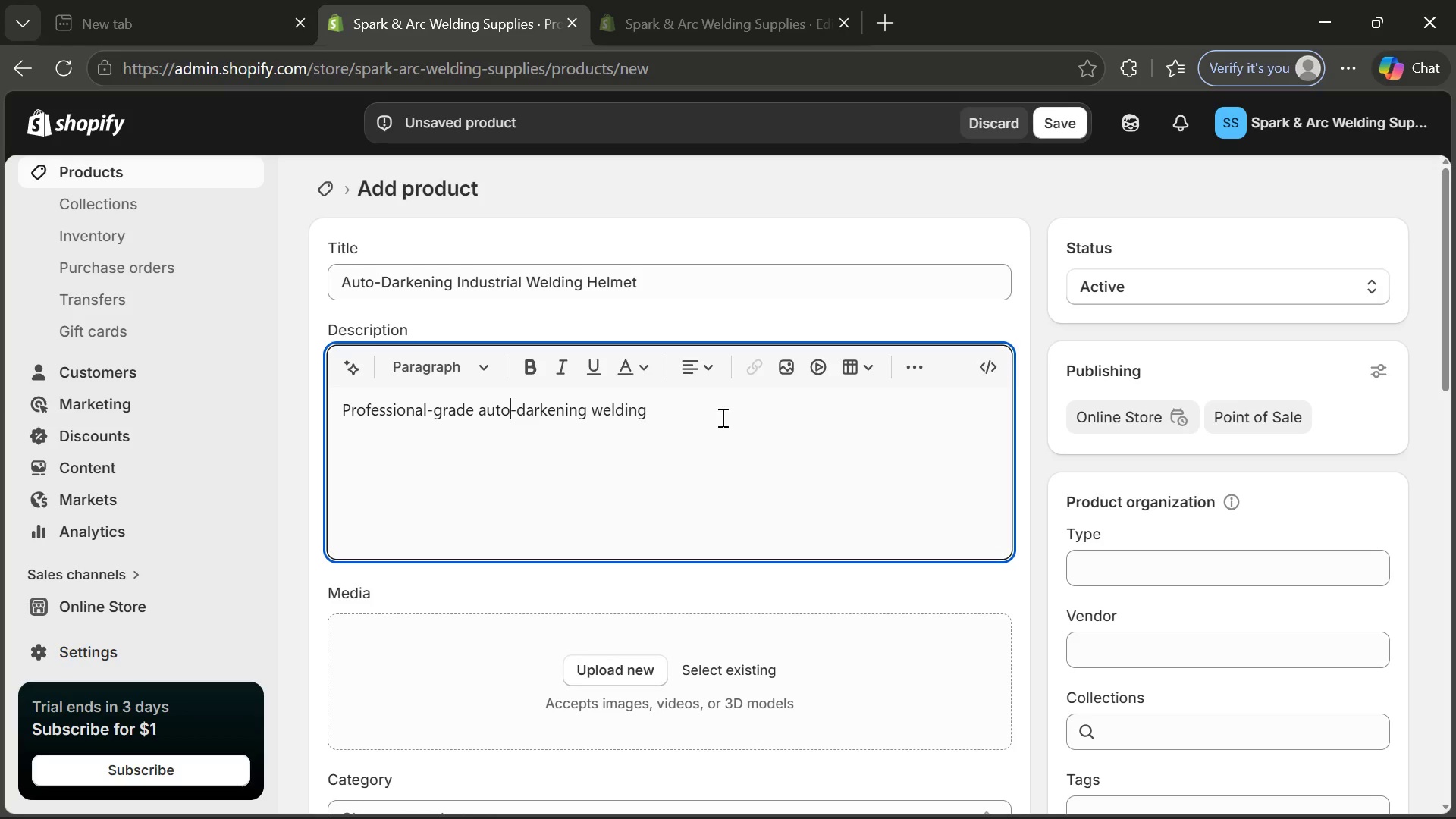 
left_click([721, 417])
 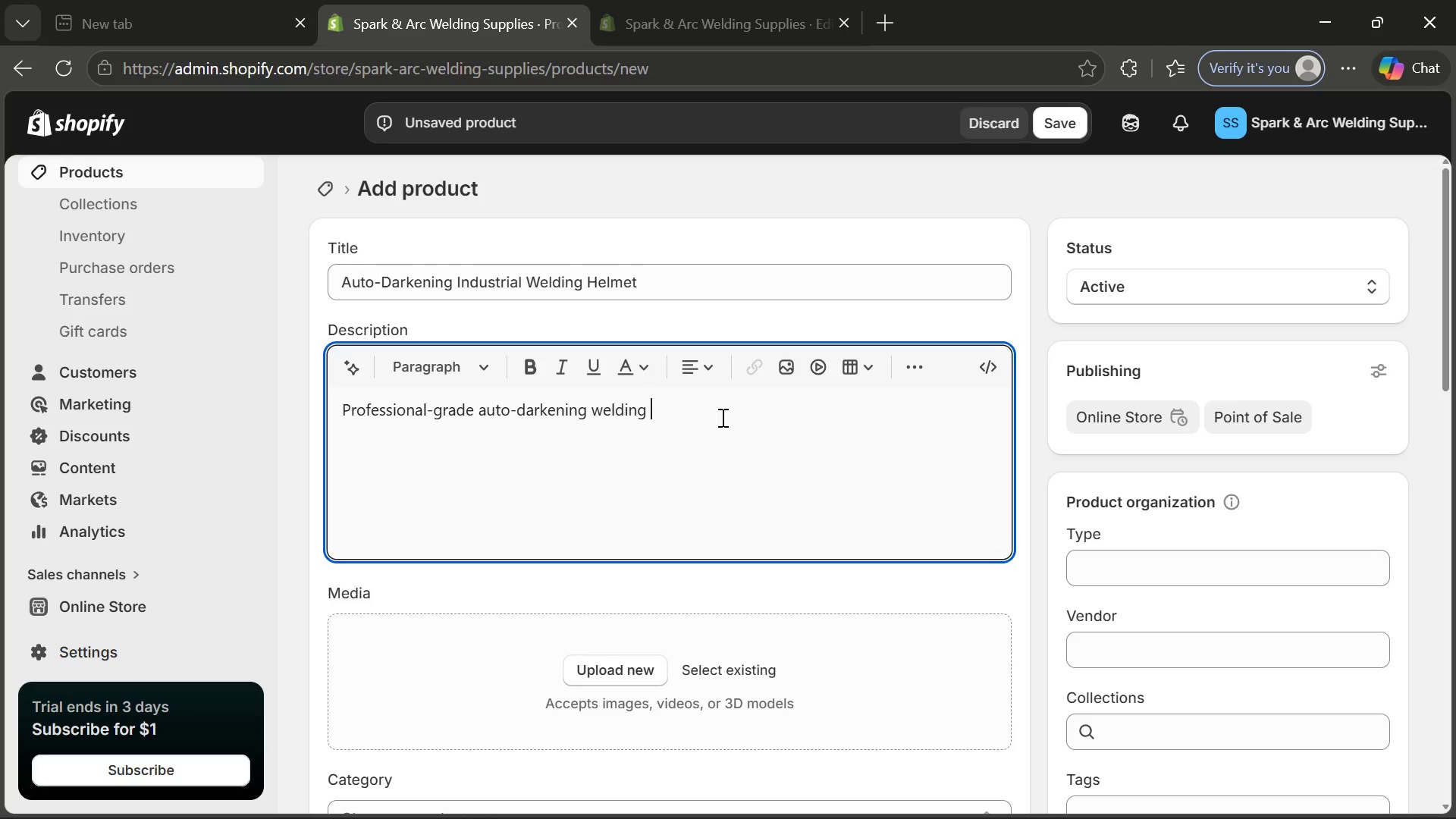 
wait(5.95)
 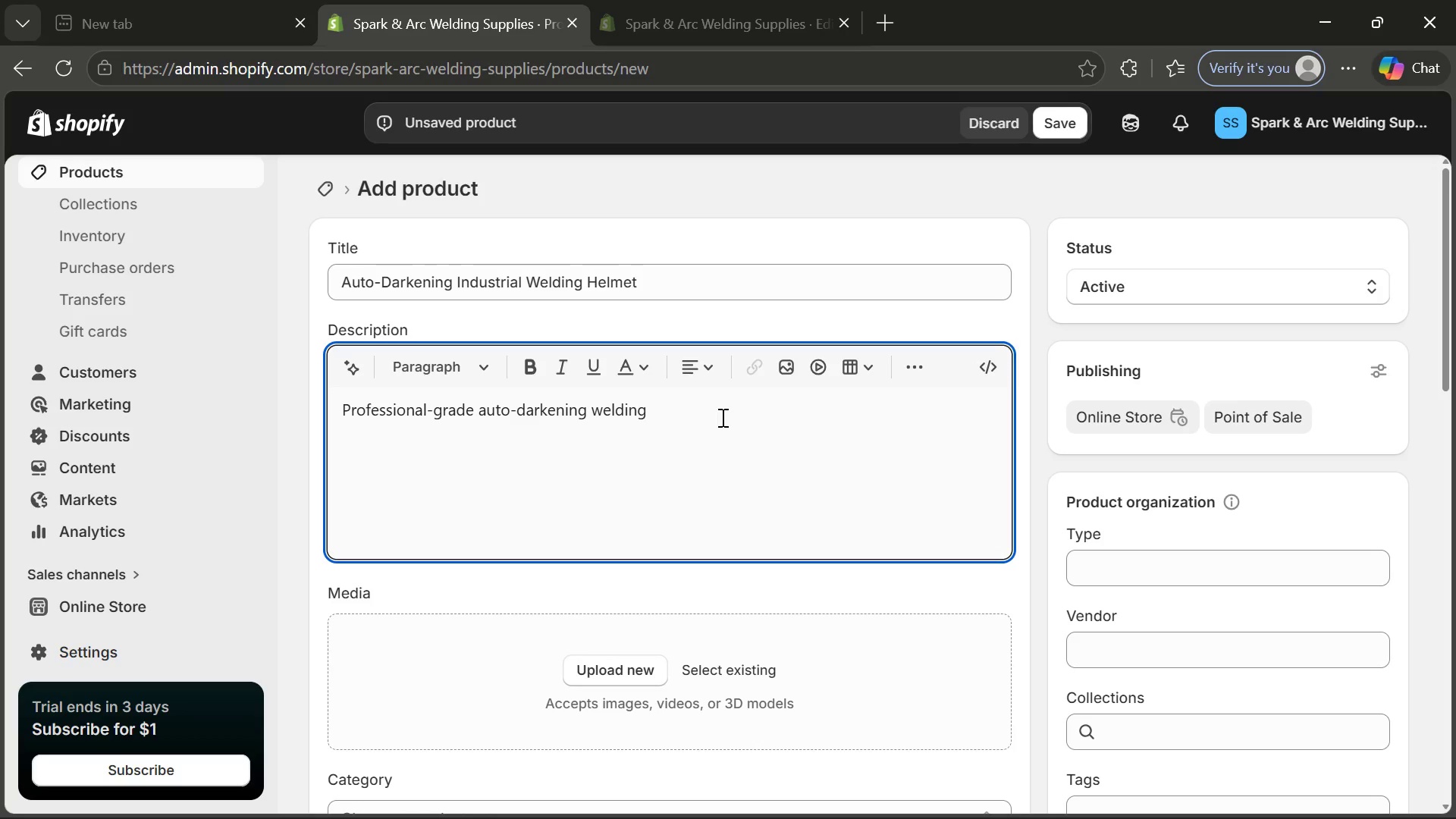 
type(helmet )
 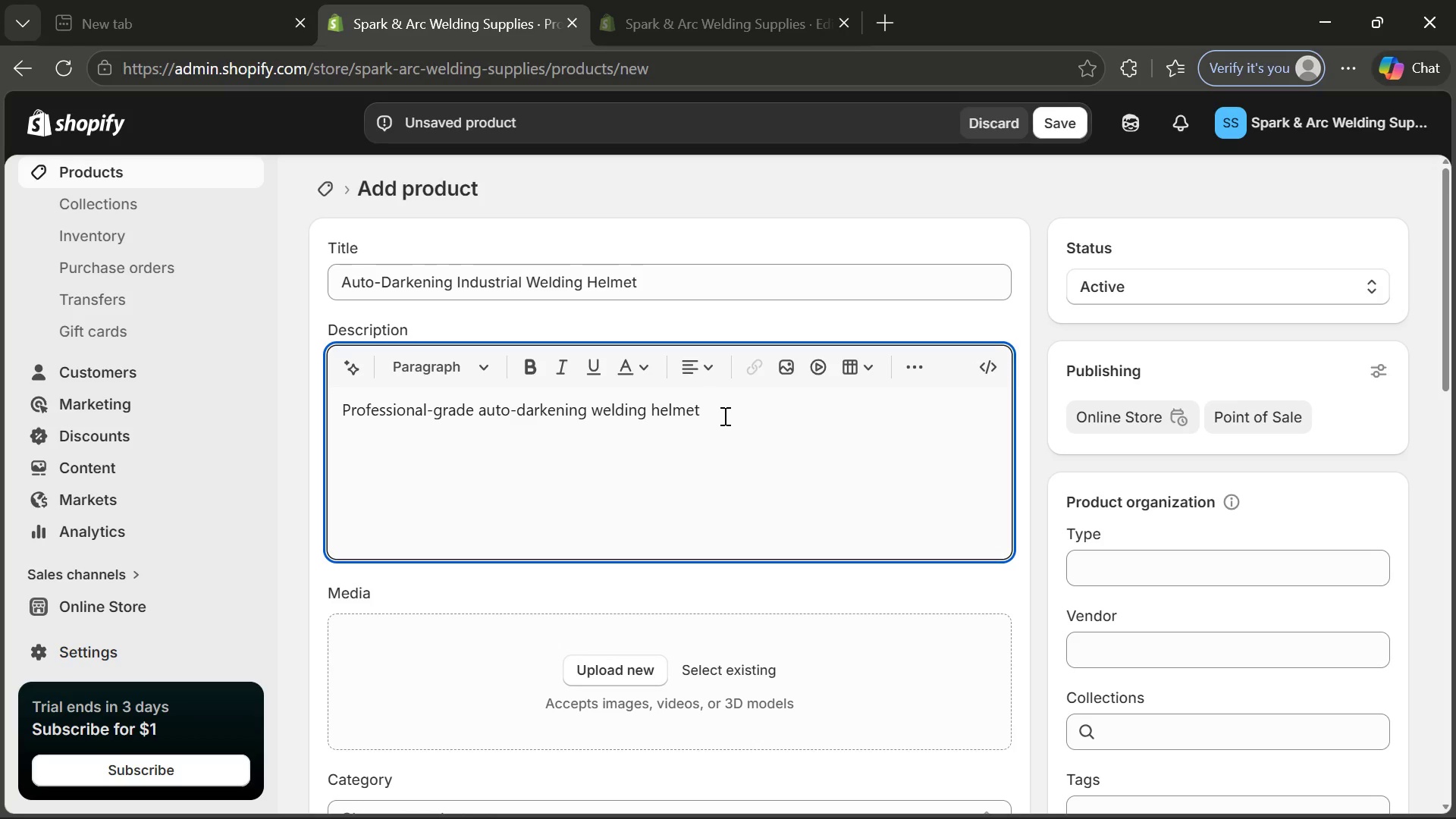 
type(designed for indust)
 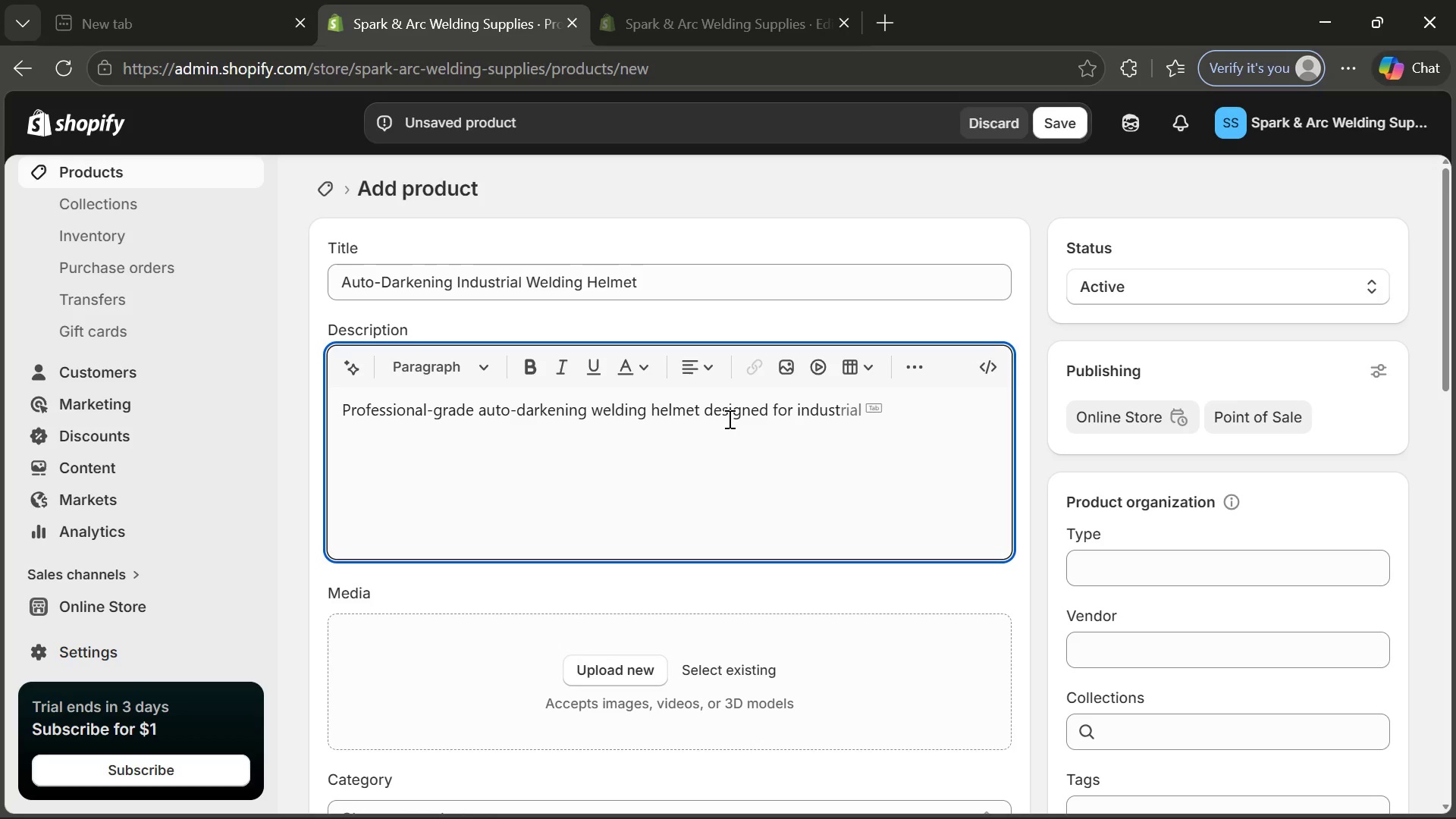 
key(Tab)
type( applia)
key(Backspace)
type(ca)
key(Tab)
 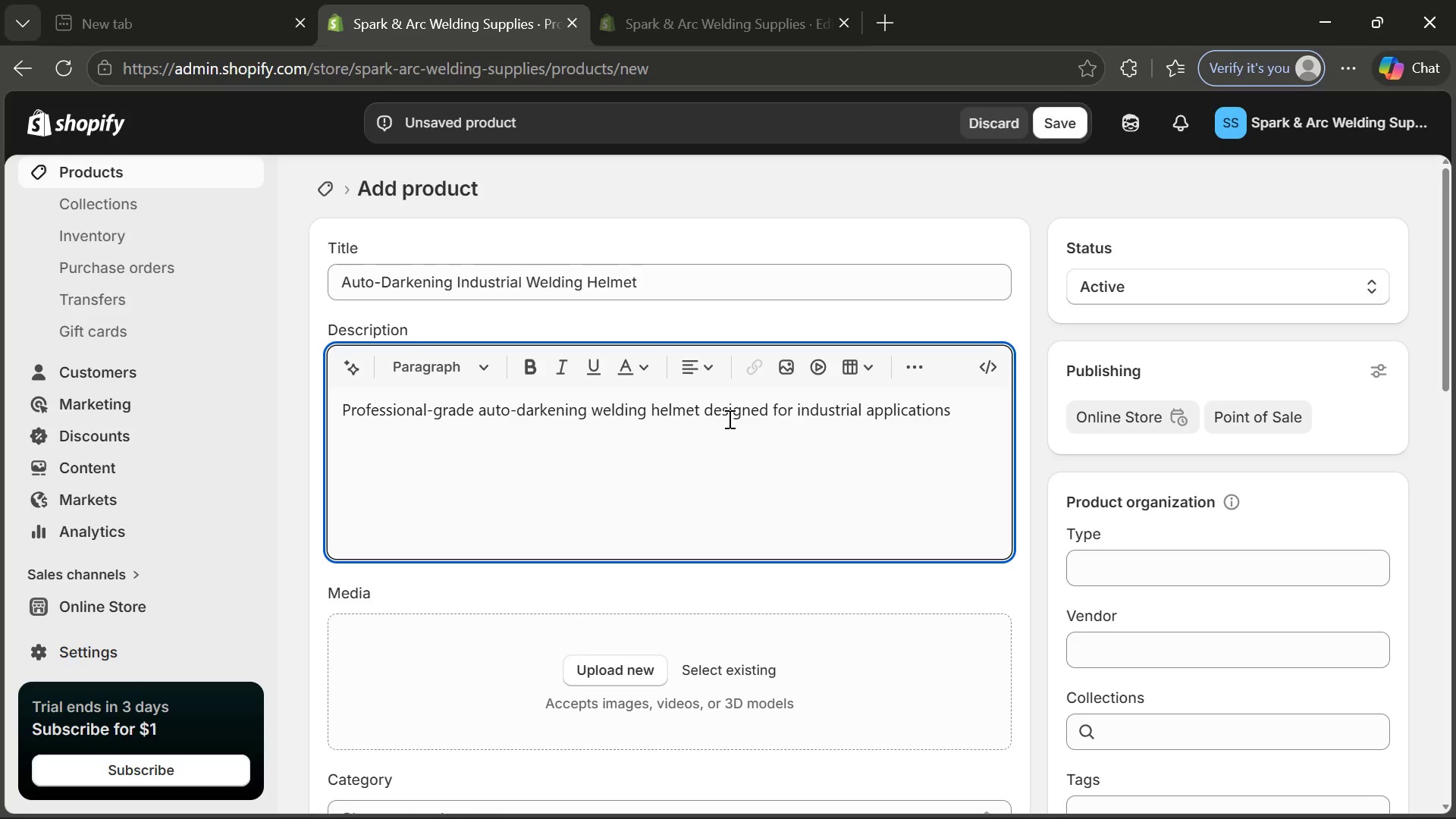 
wait(8.52)
 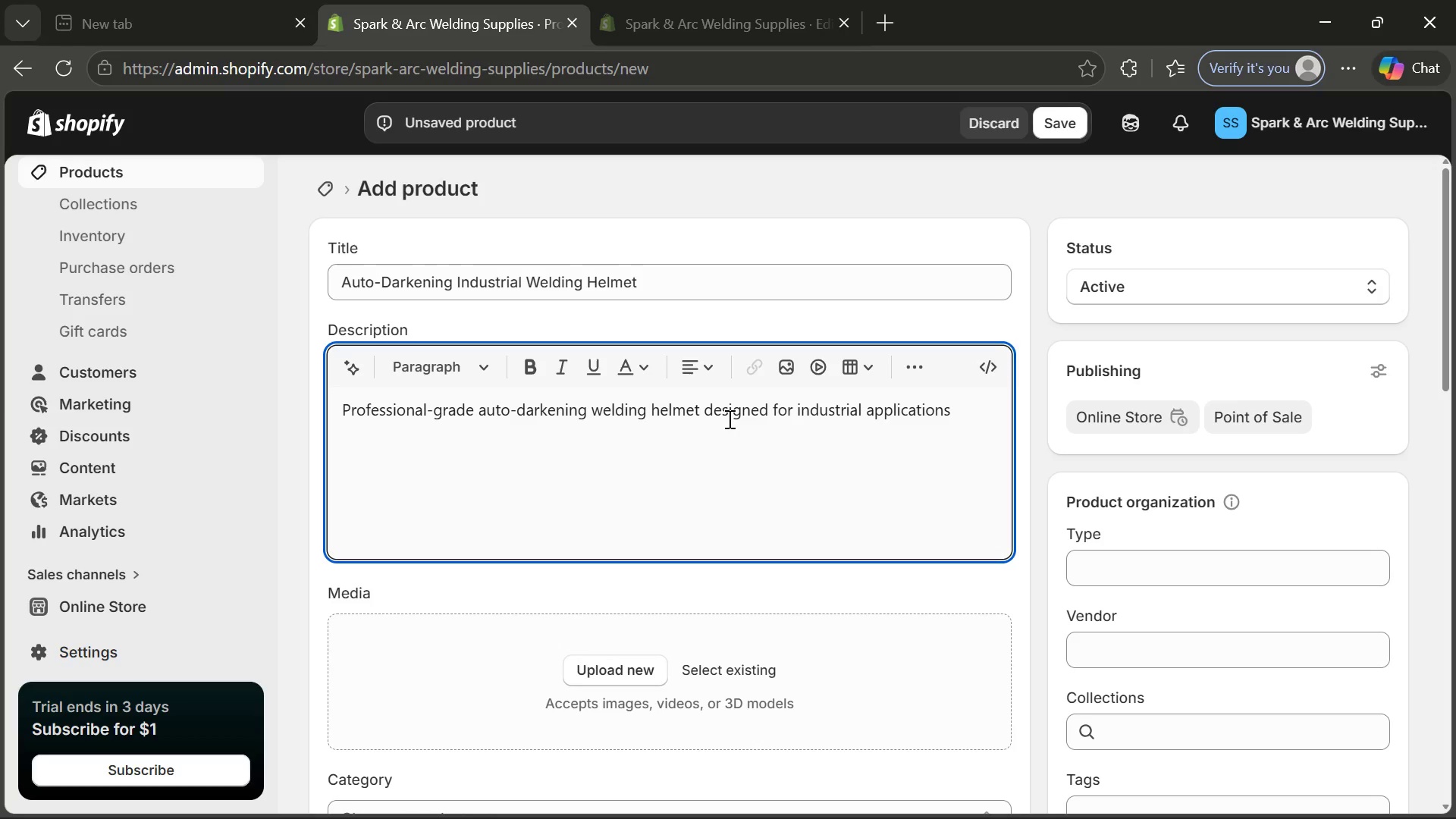 
type(. But )
key(Backspace)
key(Backspace)
type(ilt for durability )
key(Backspace)
type(, precision)
 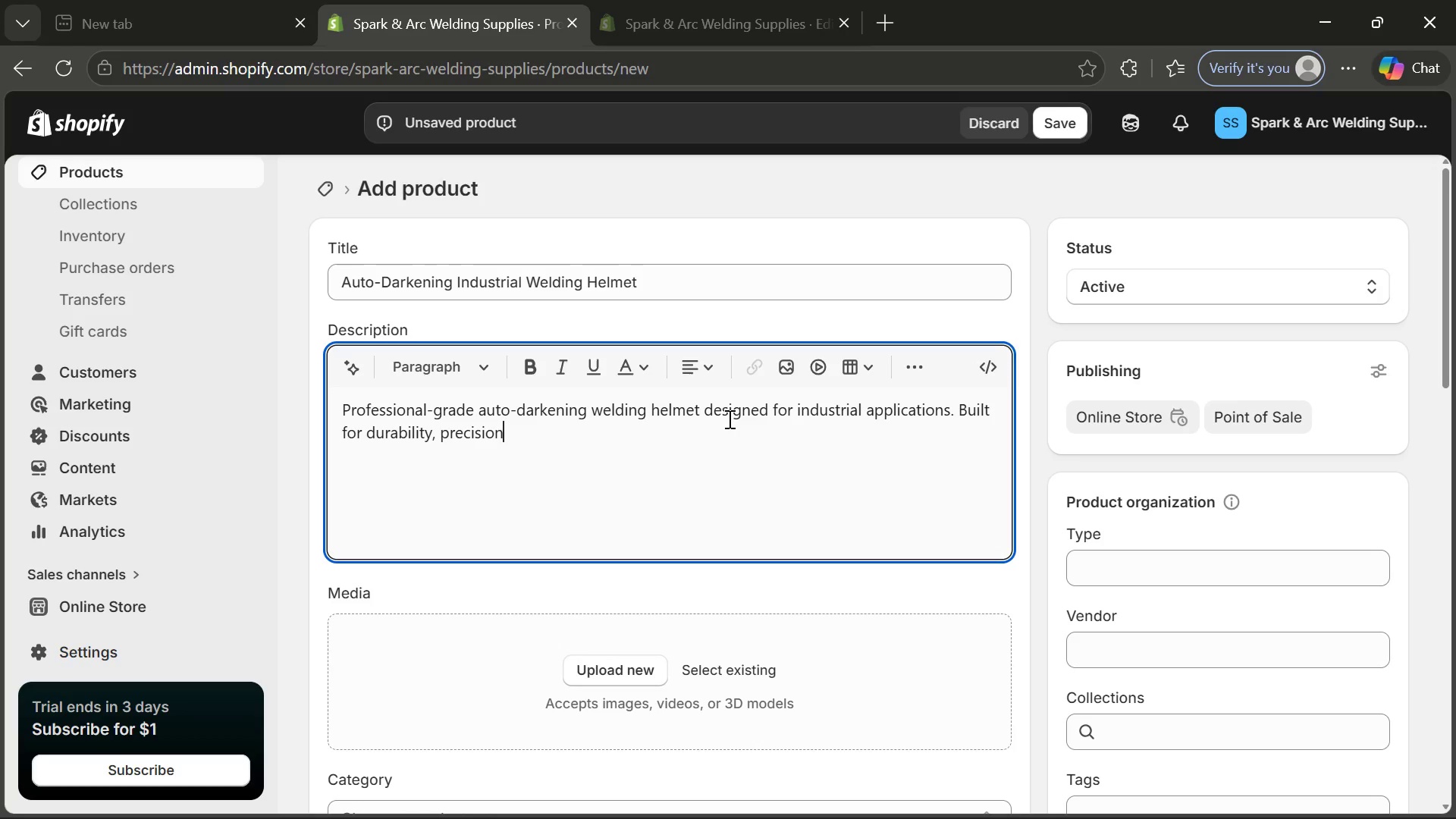 
key(Enter)
 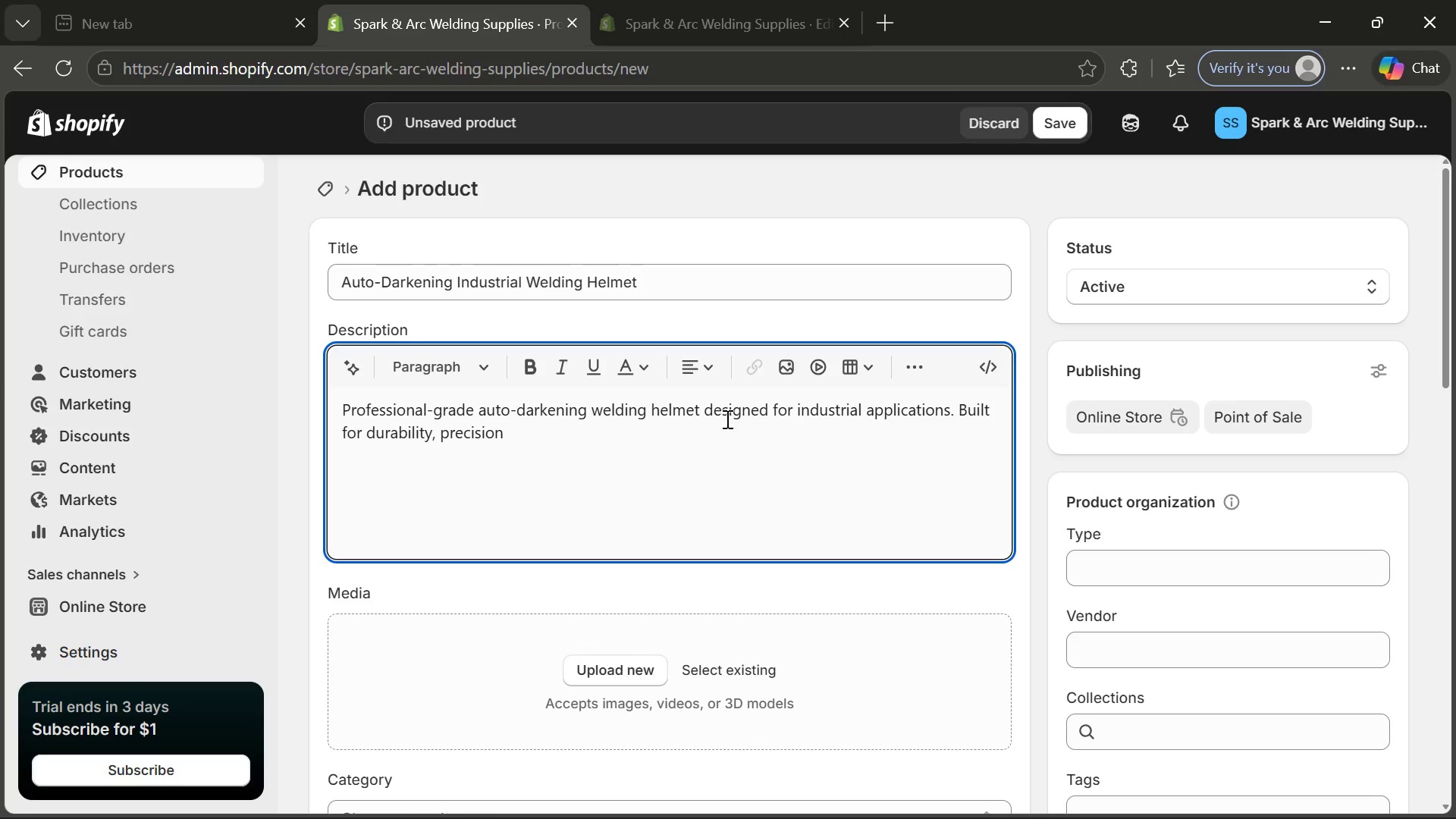 
left_click([534, 435])
 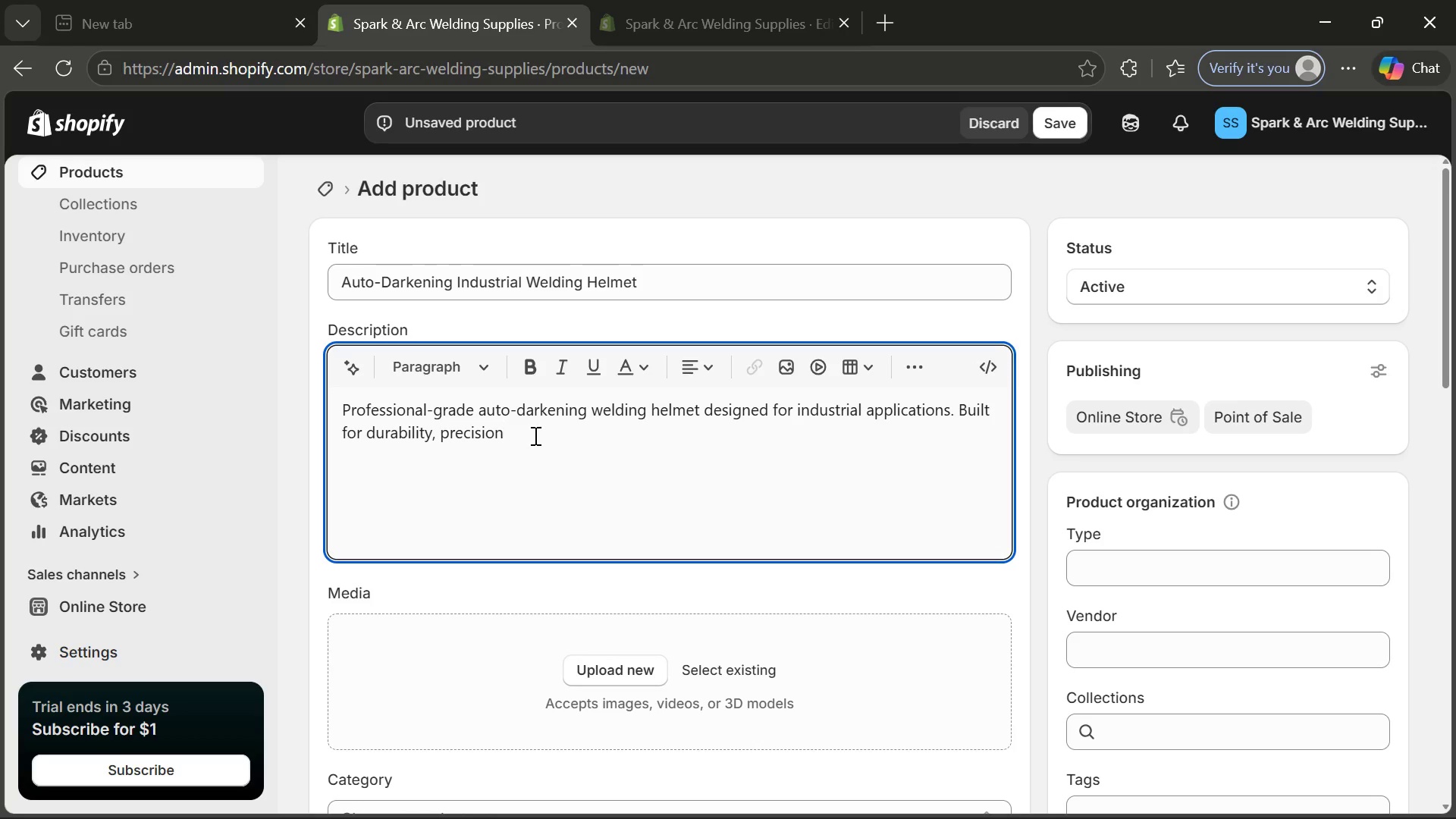 
type(, and op)
 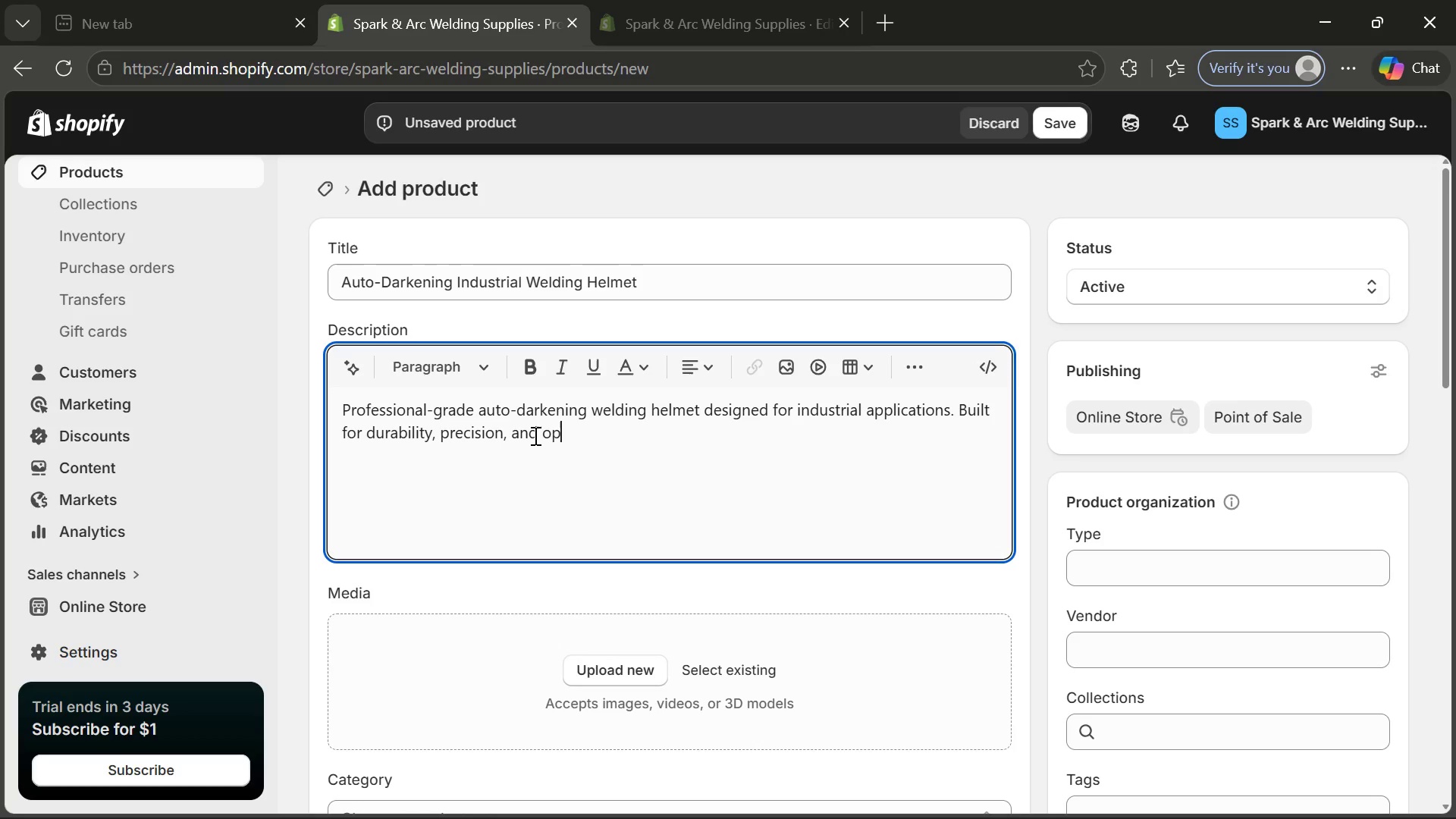 
wait(7.28)
 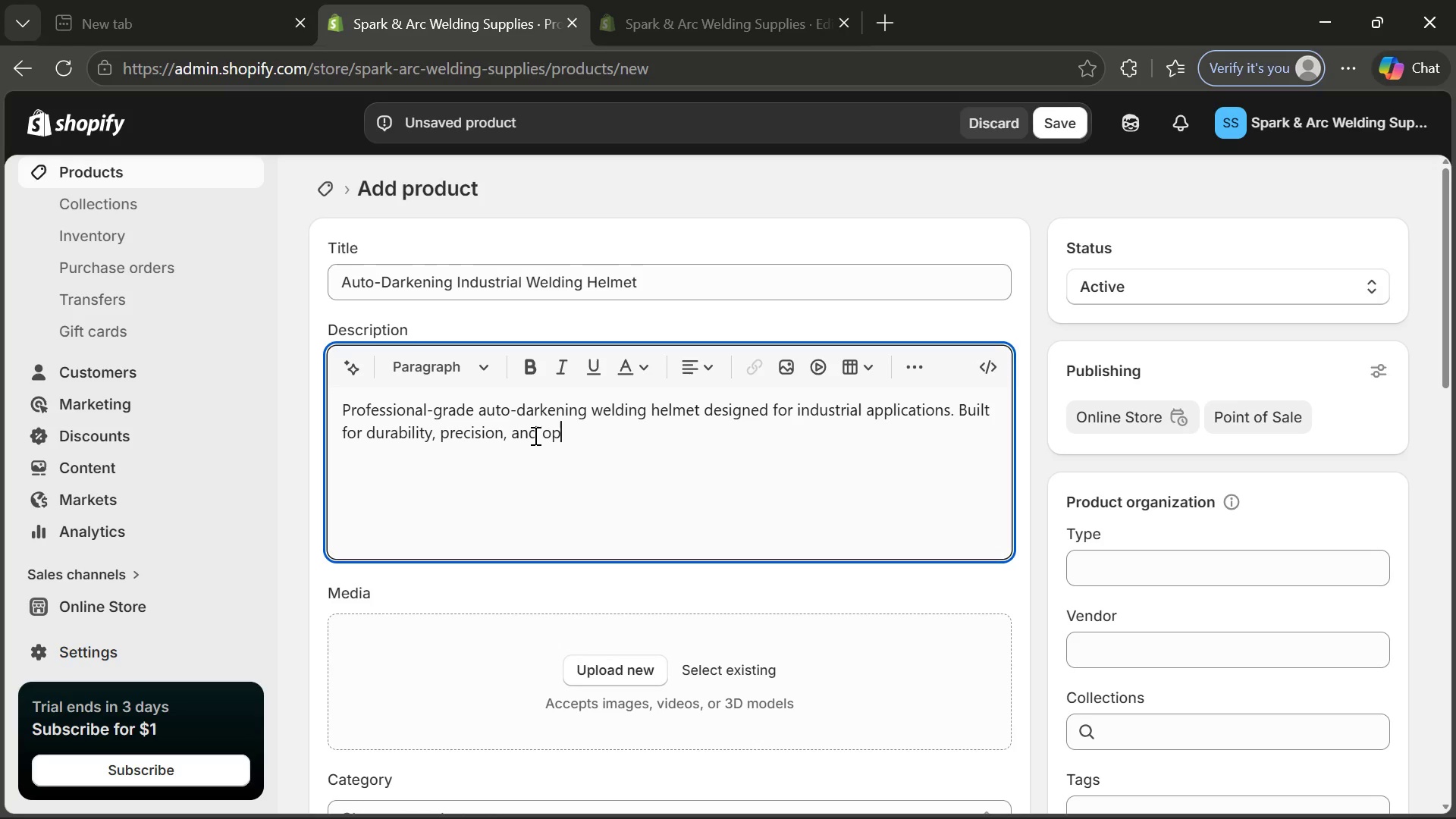 
type(erator das)
key(Backspace)
type(fety.)
 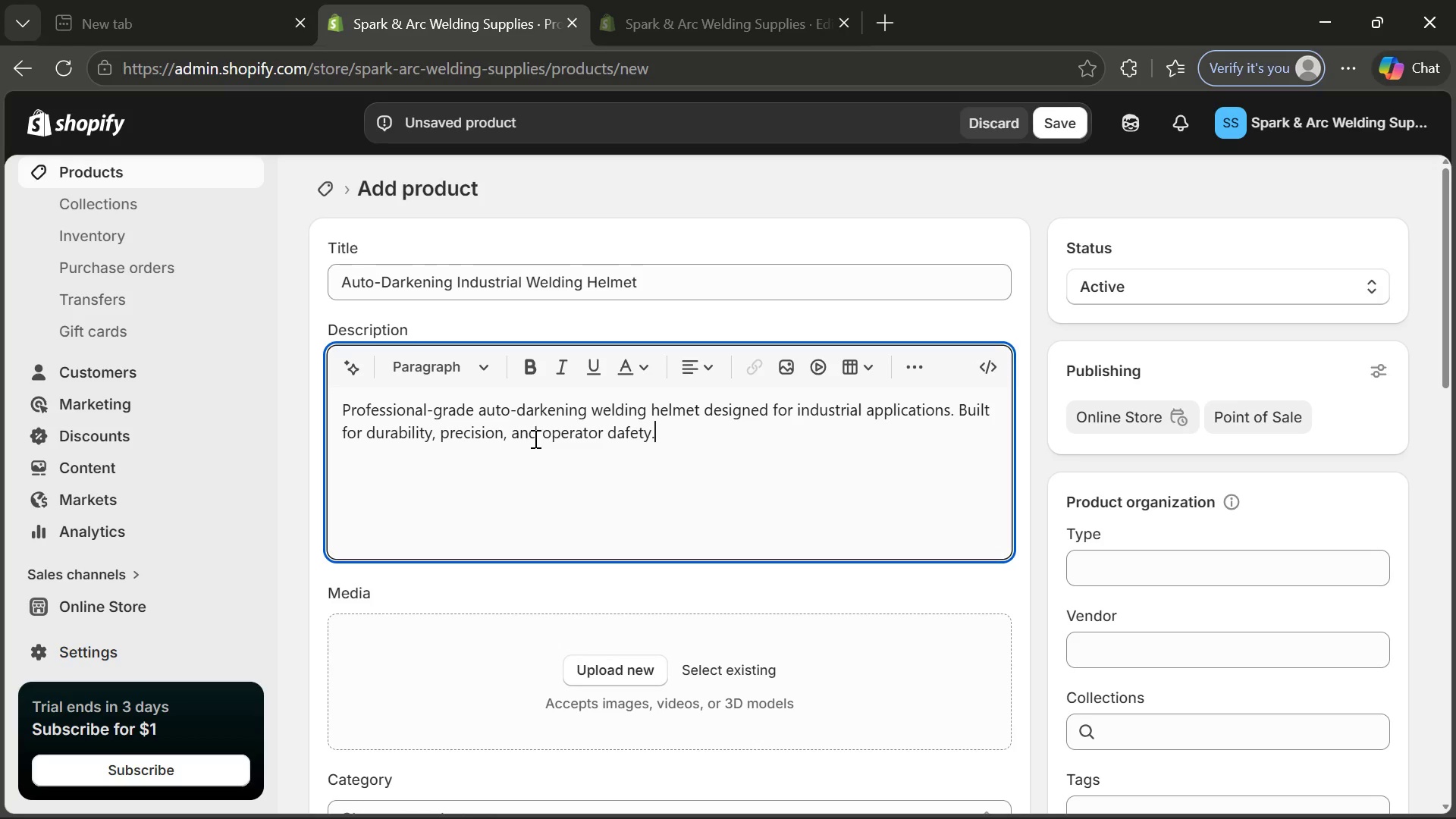 
key(Enter)
 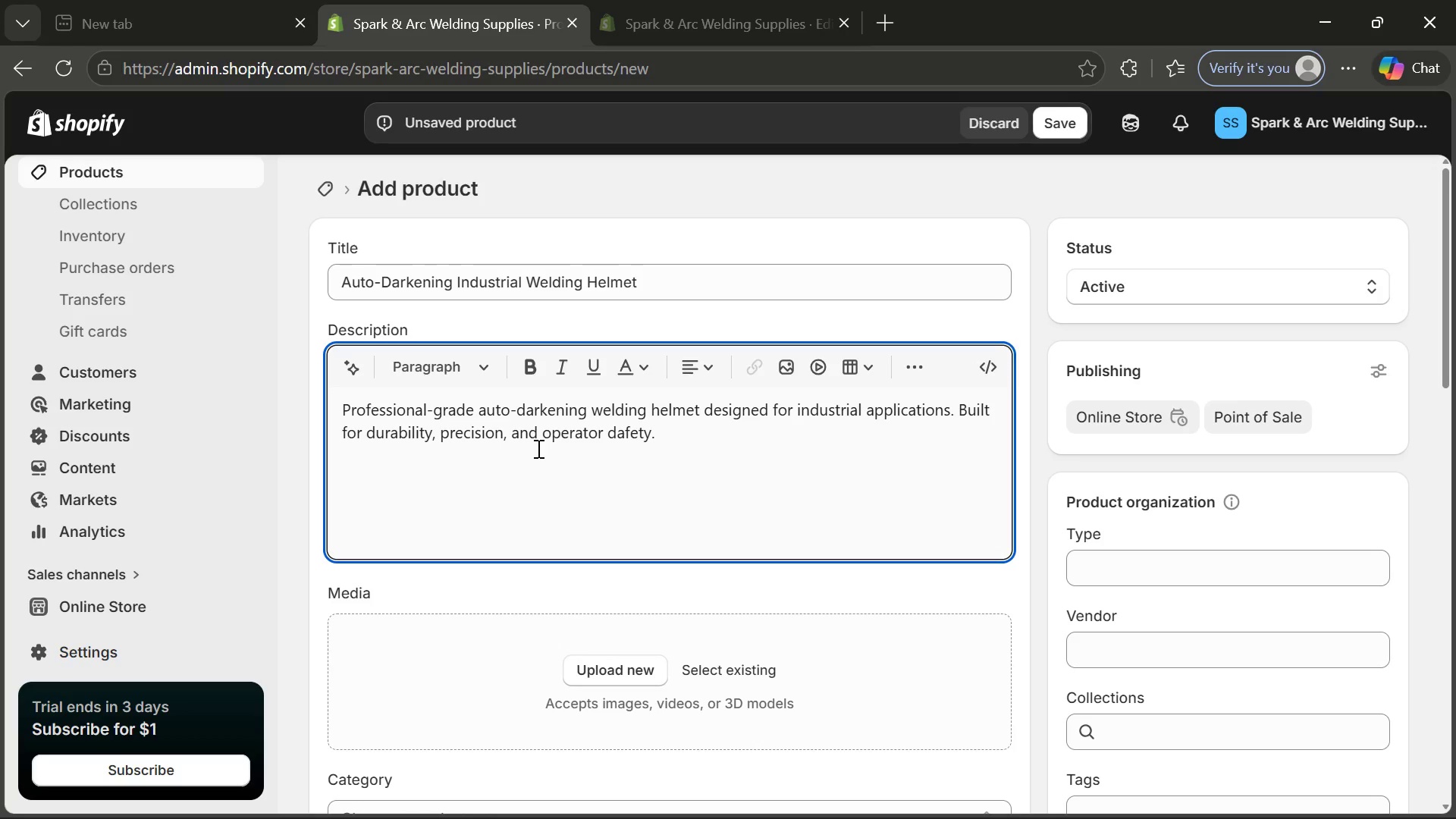 
key(Shift+ShiftLeft)
 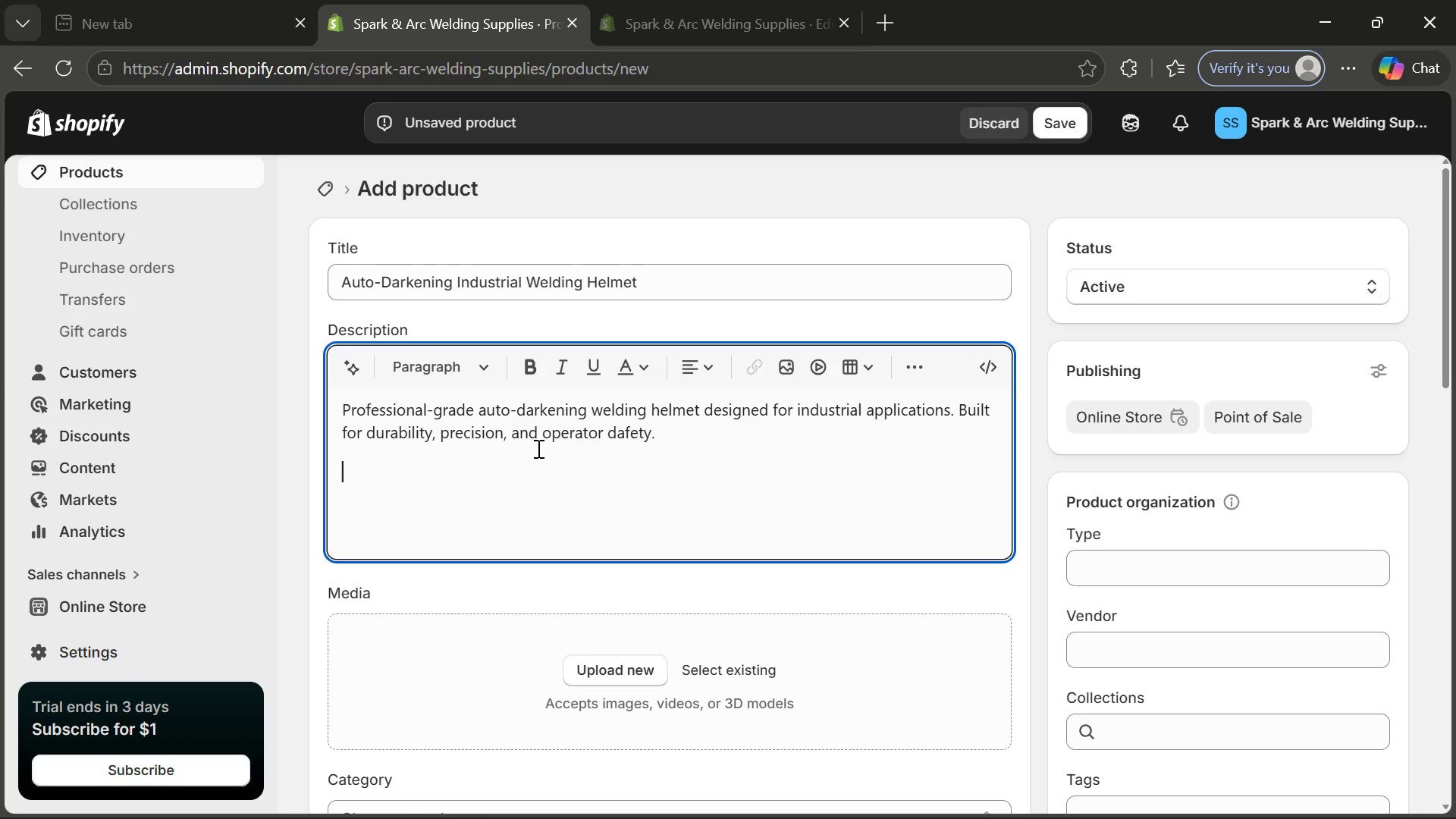 
key(Shift+CapsLock)
 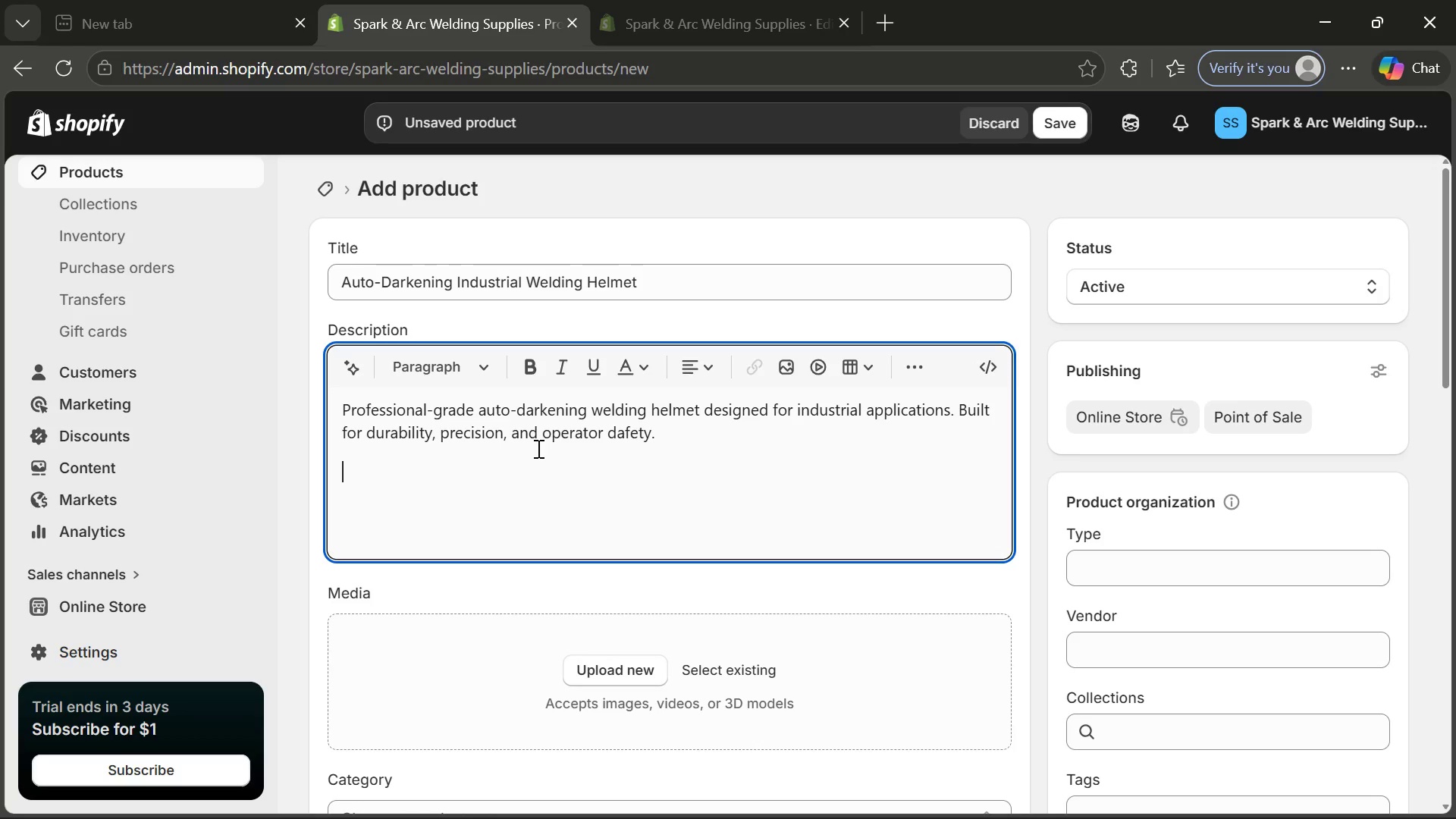 
key(CapsLock)
 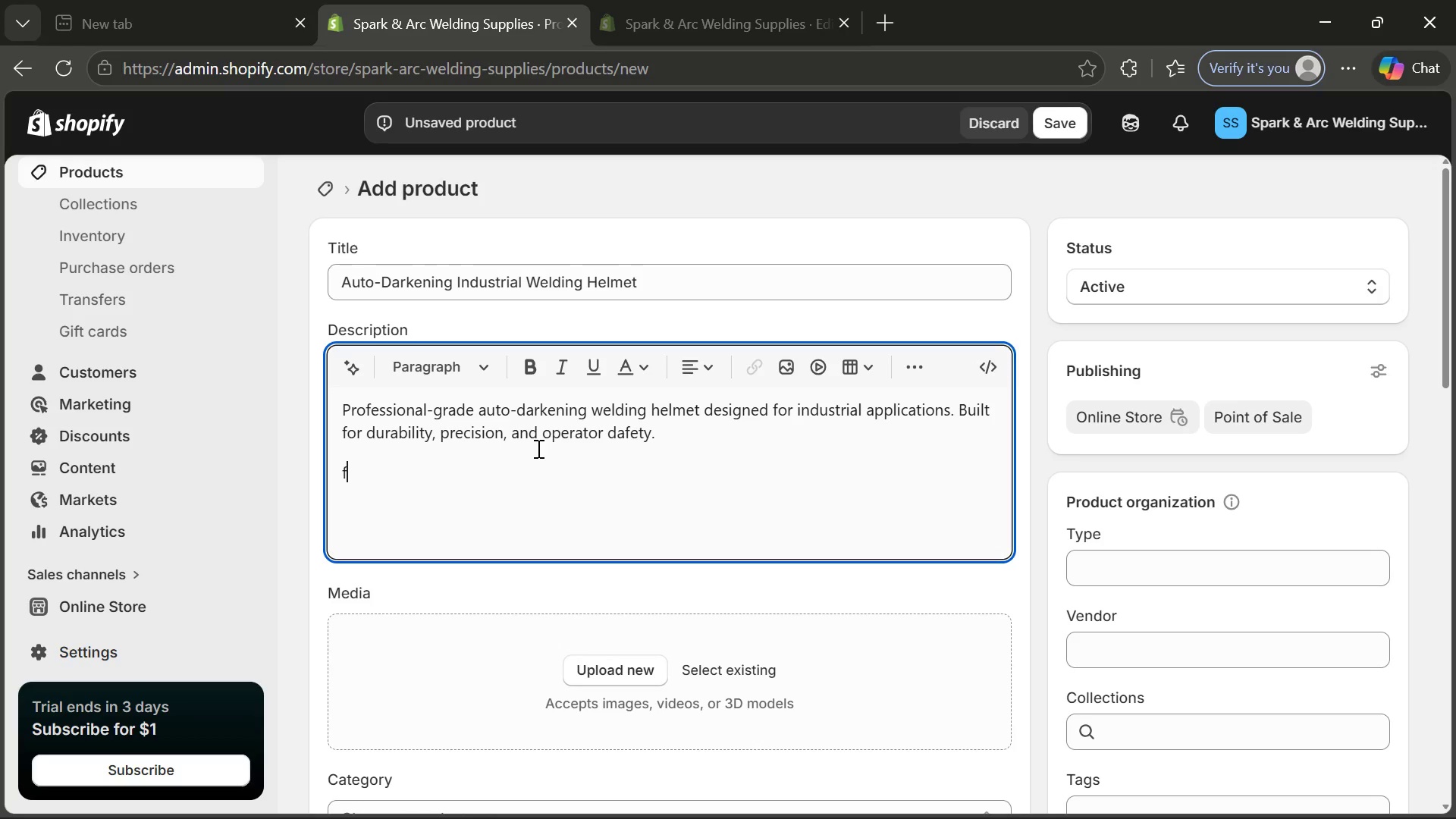 
key(F)
 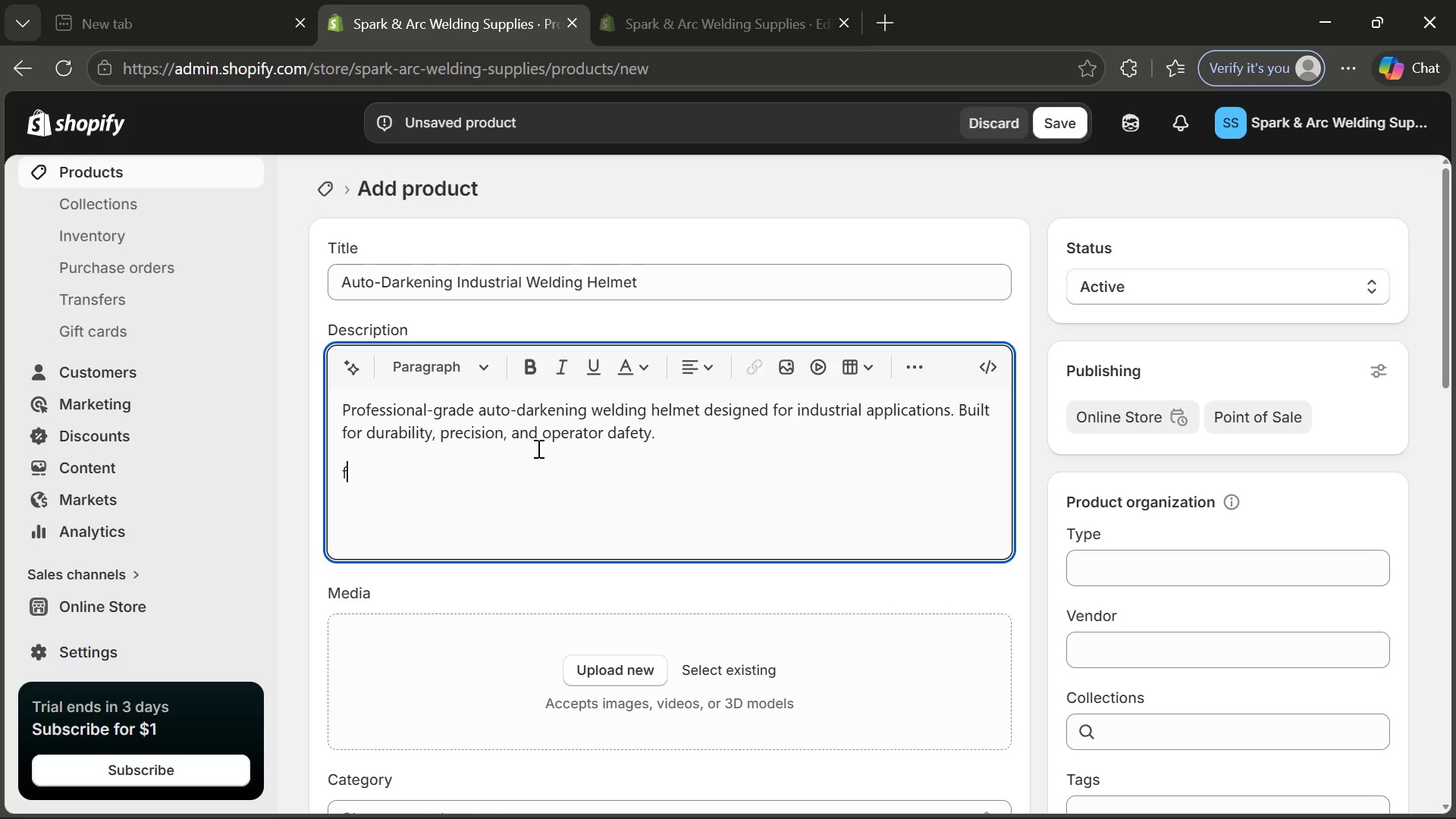 
key(CapsLock)
 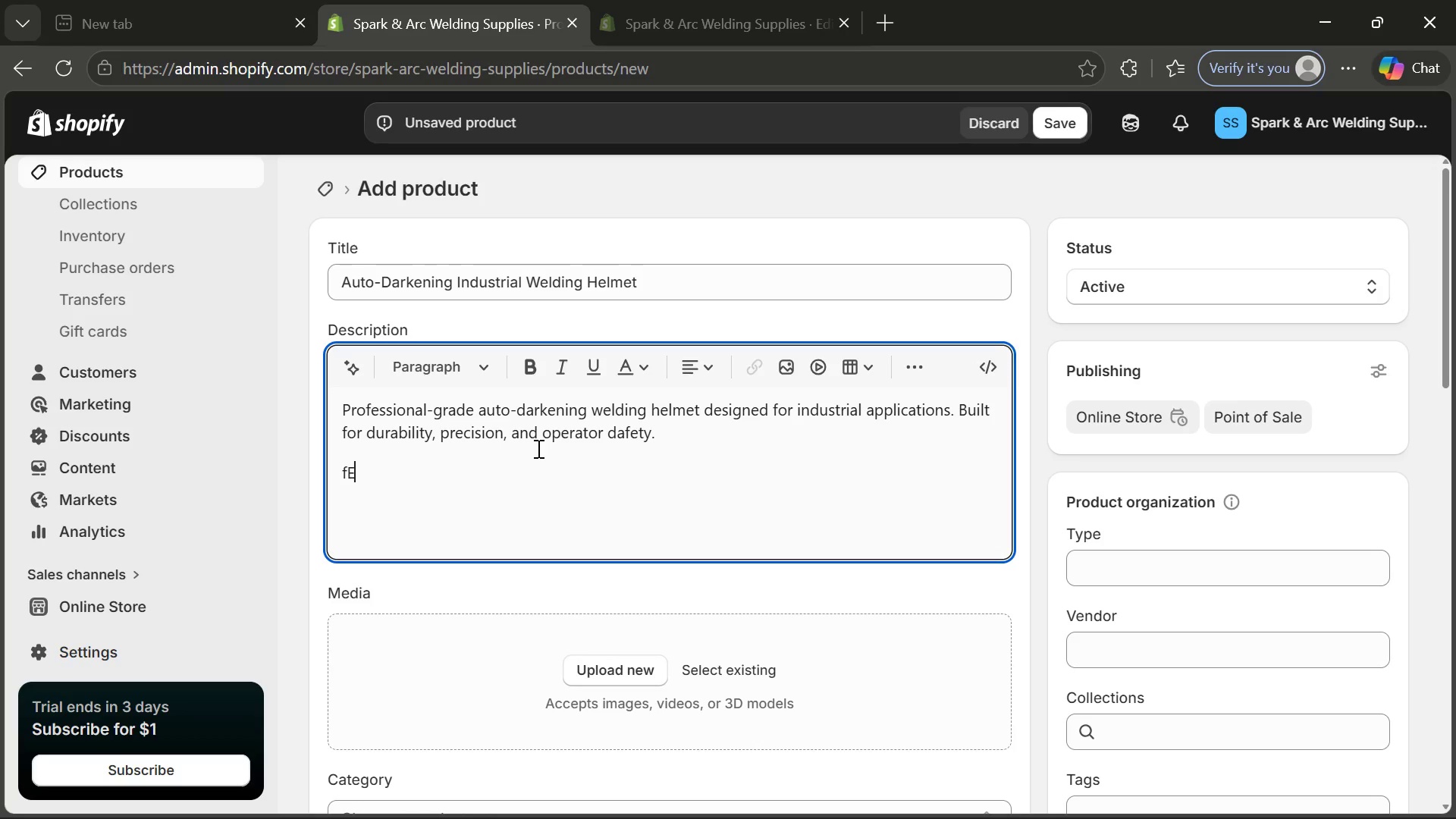 
key(E)
 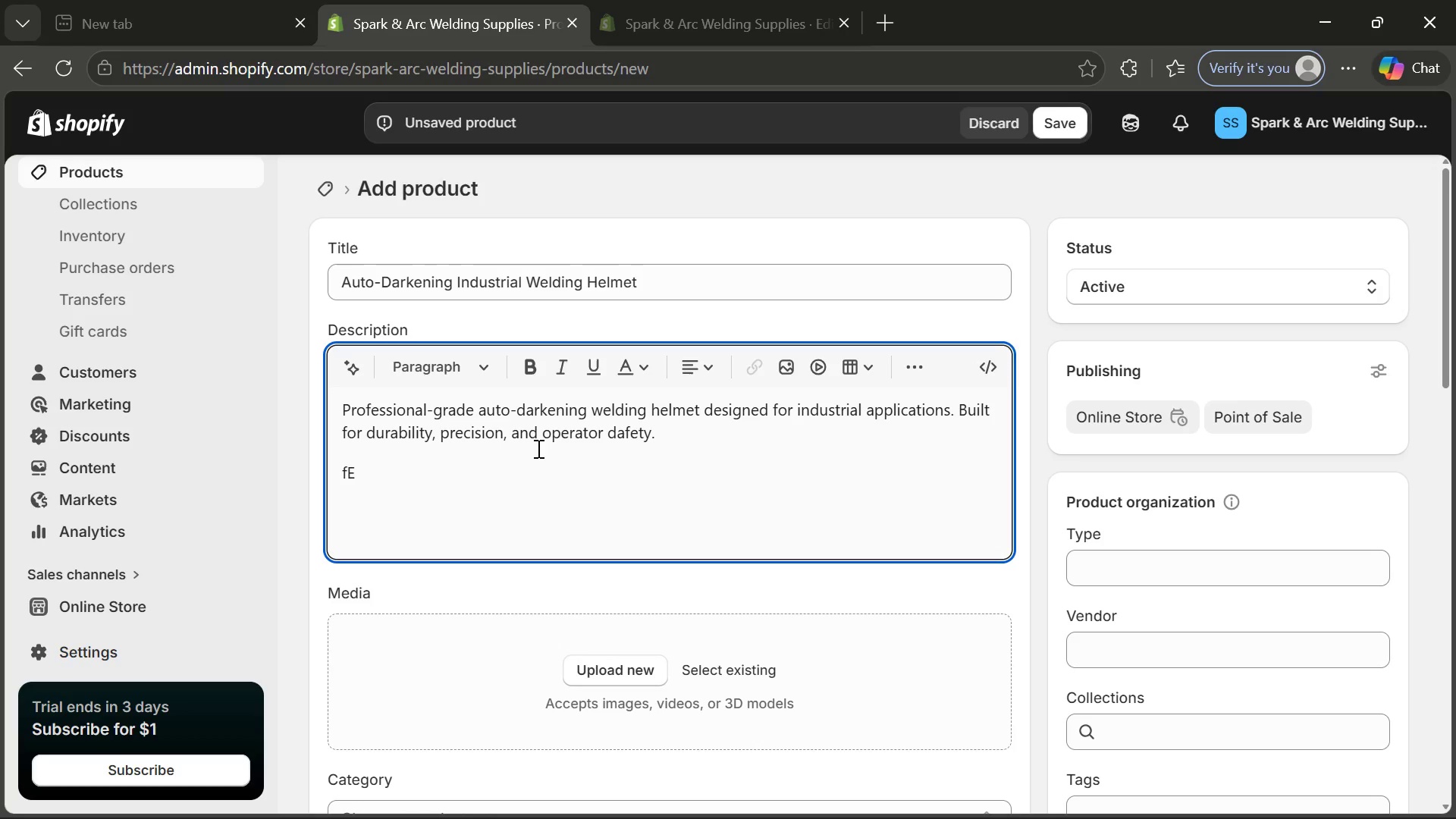 
key(Backspace)
 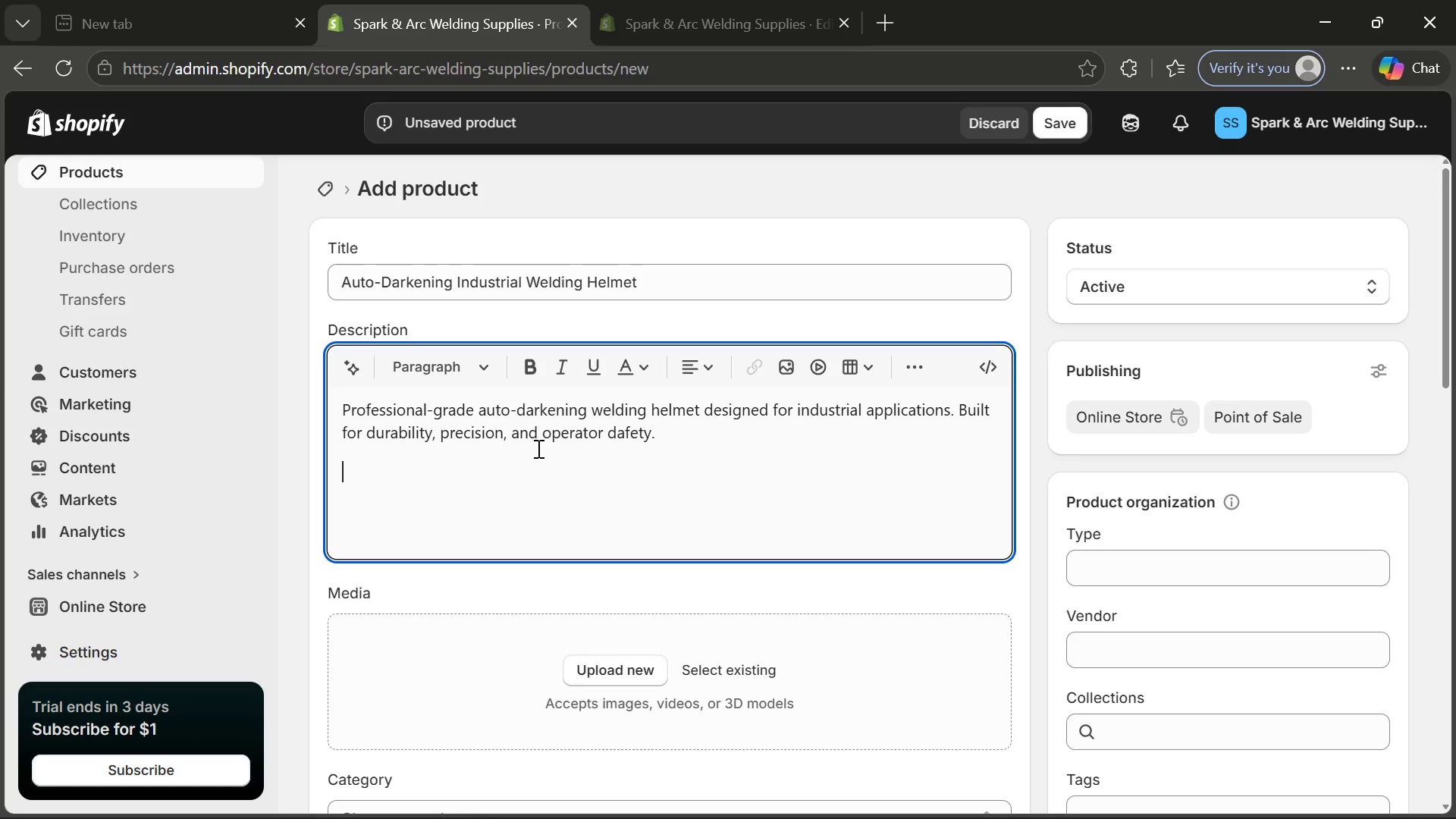 
key(Backspace)
 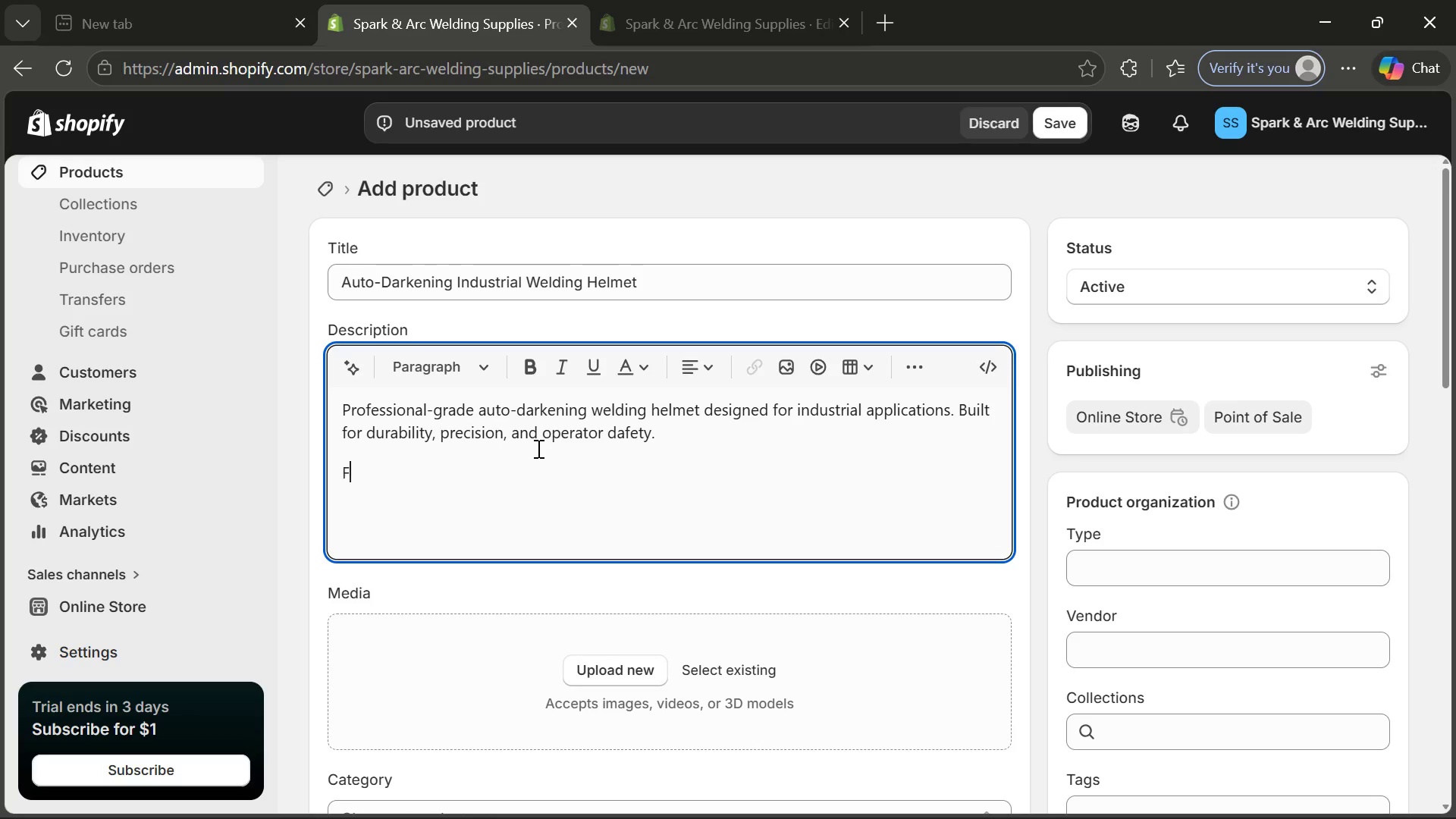 
key(F)
 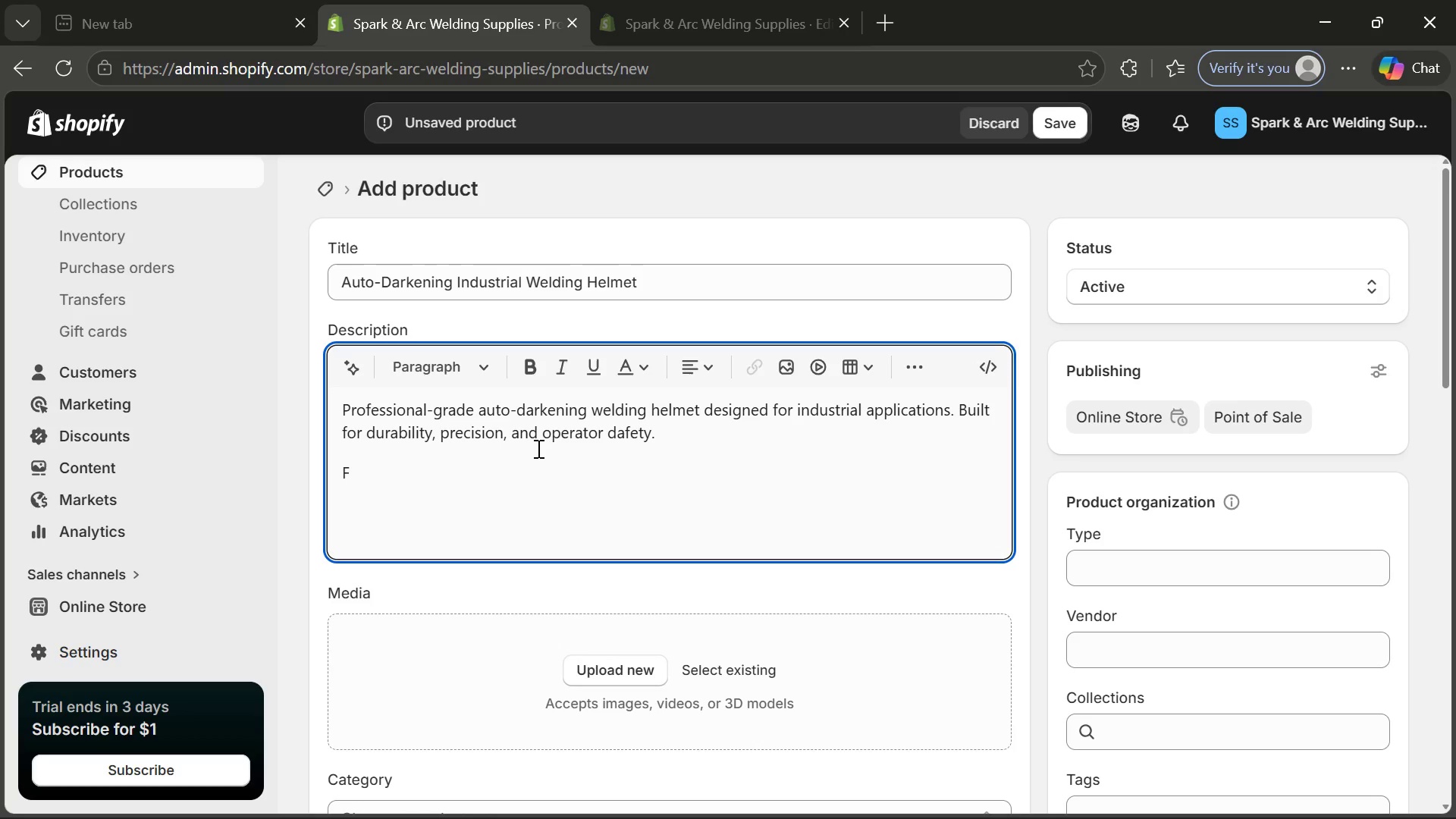 
key(CapsLock)
 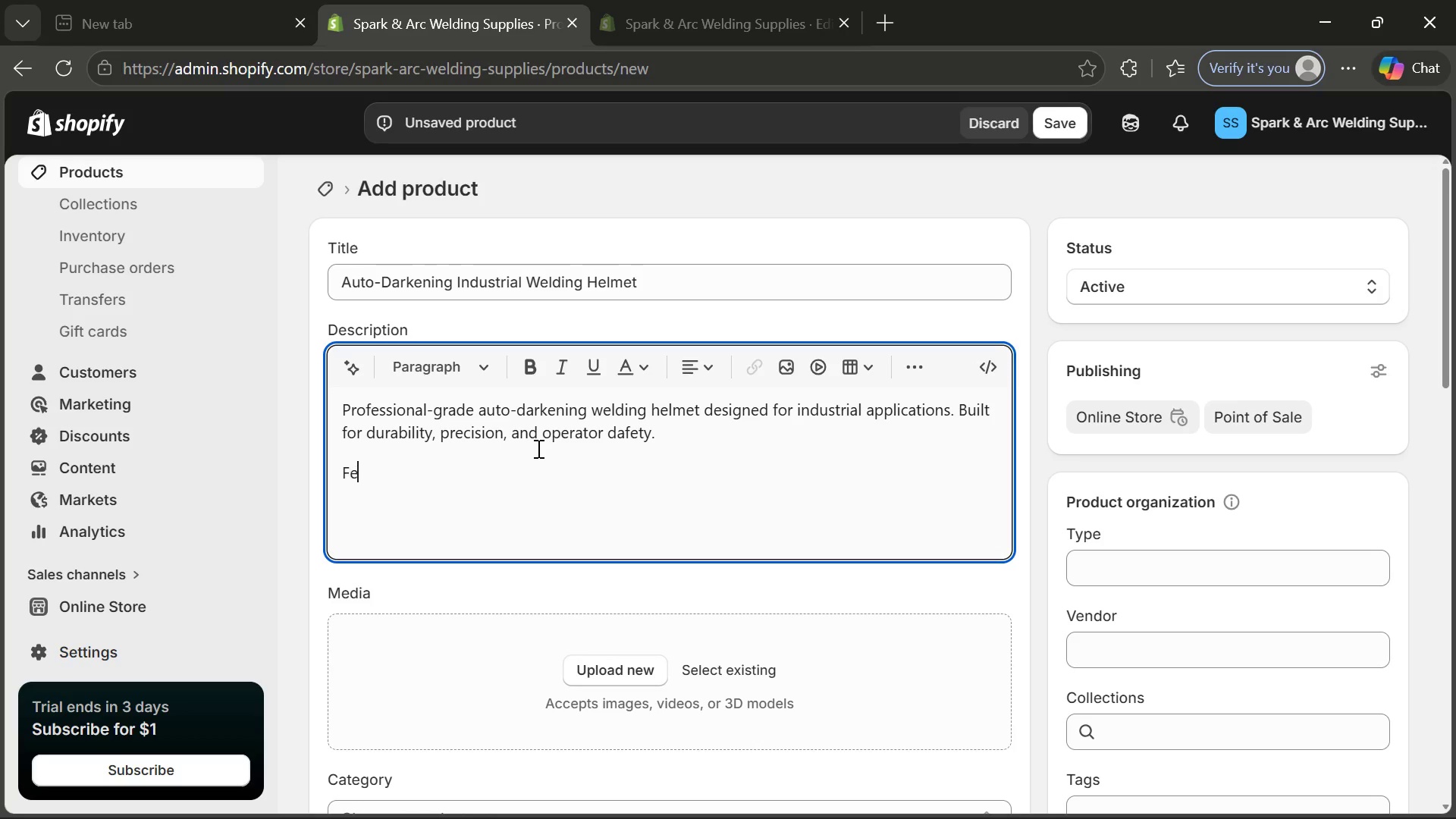 
key(E)
 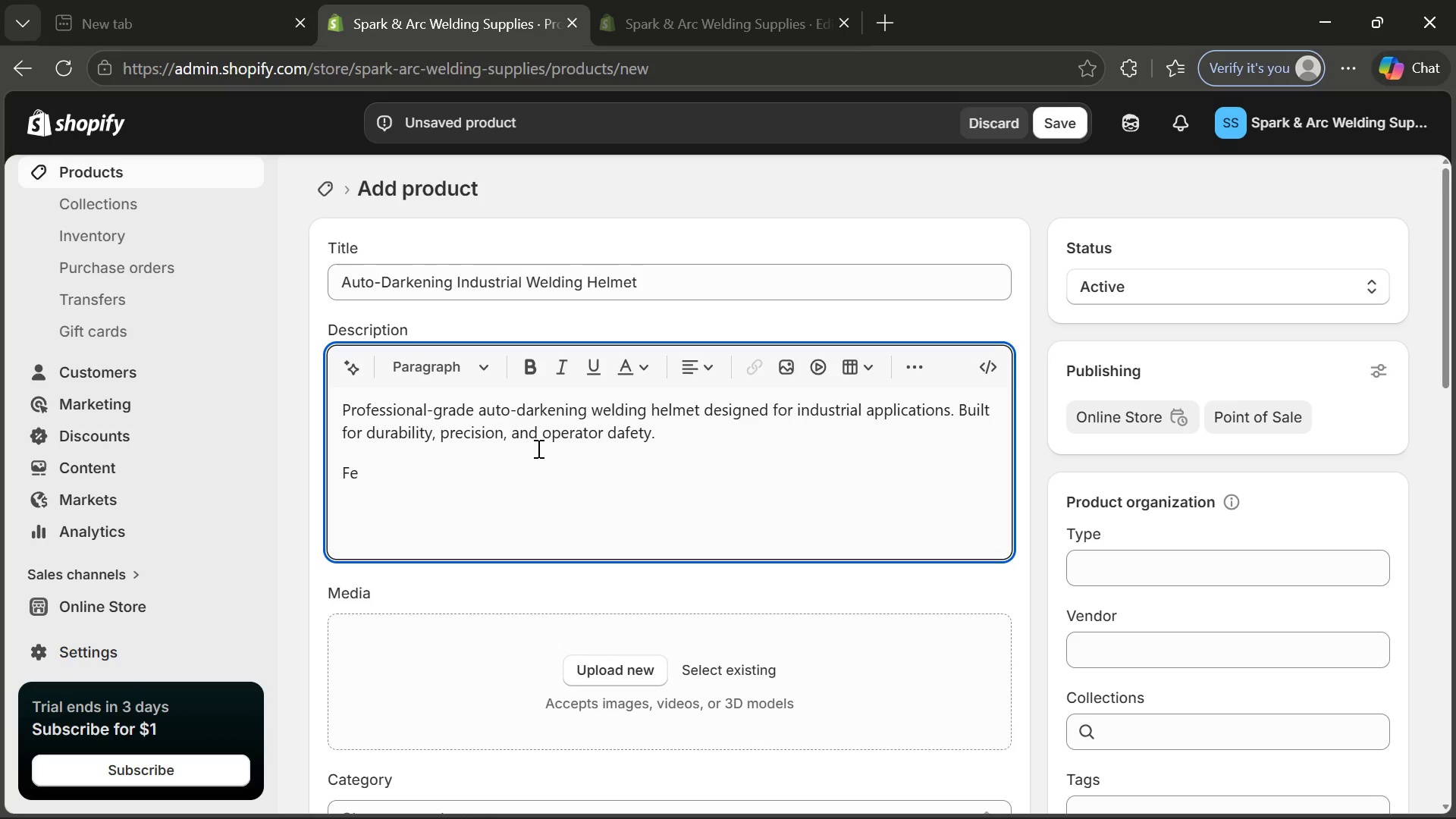 
type(tures:)
 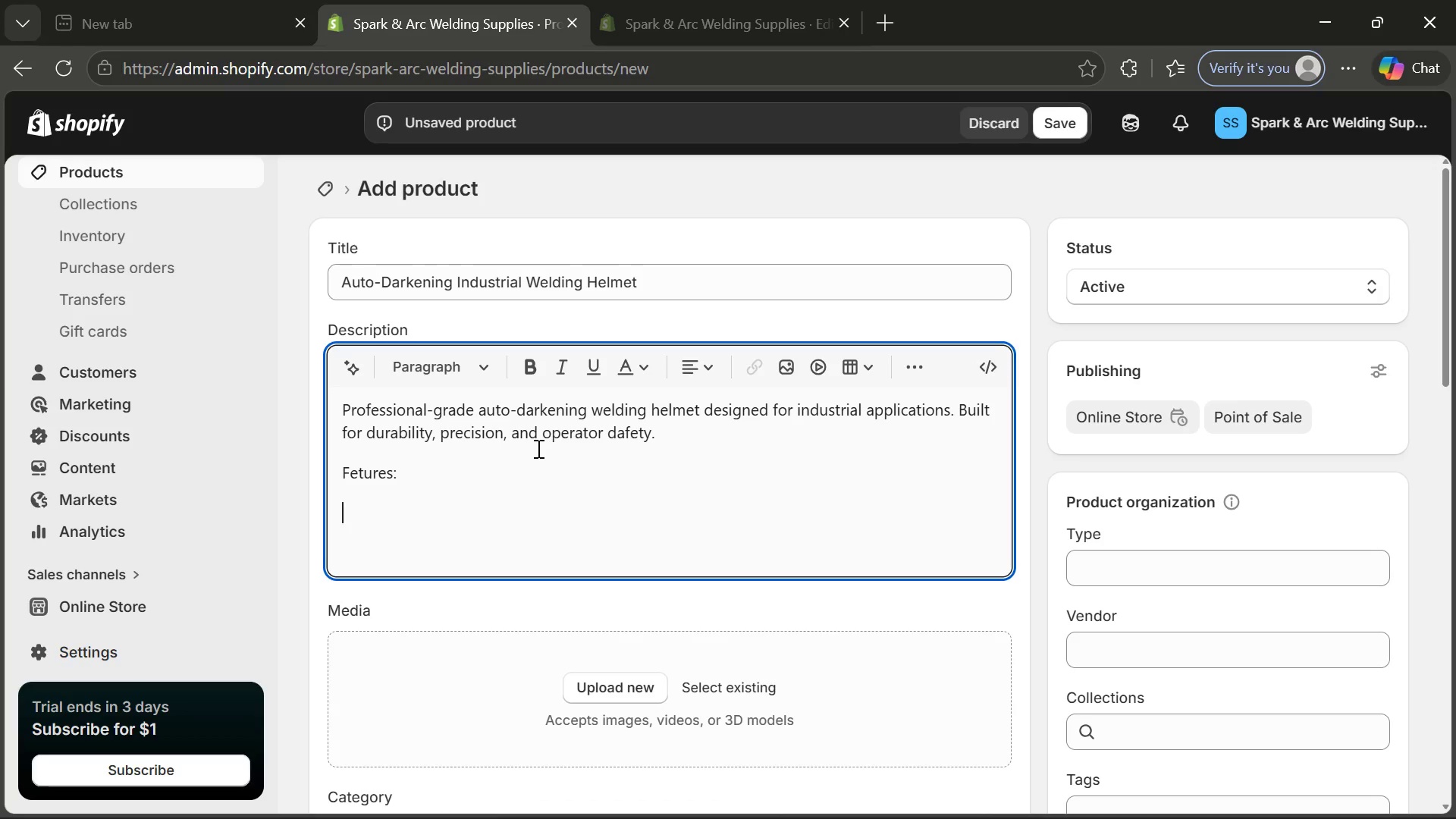 
 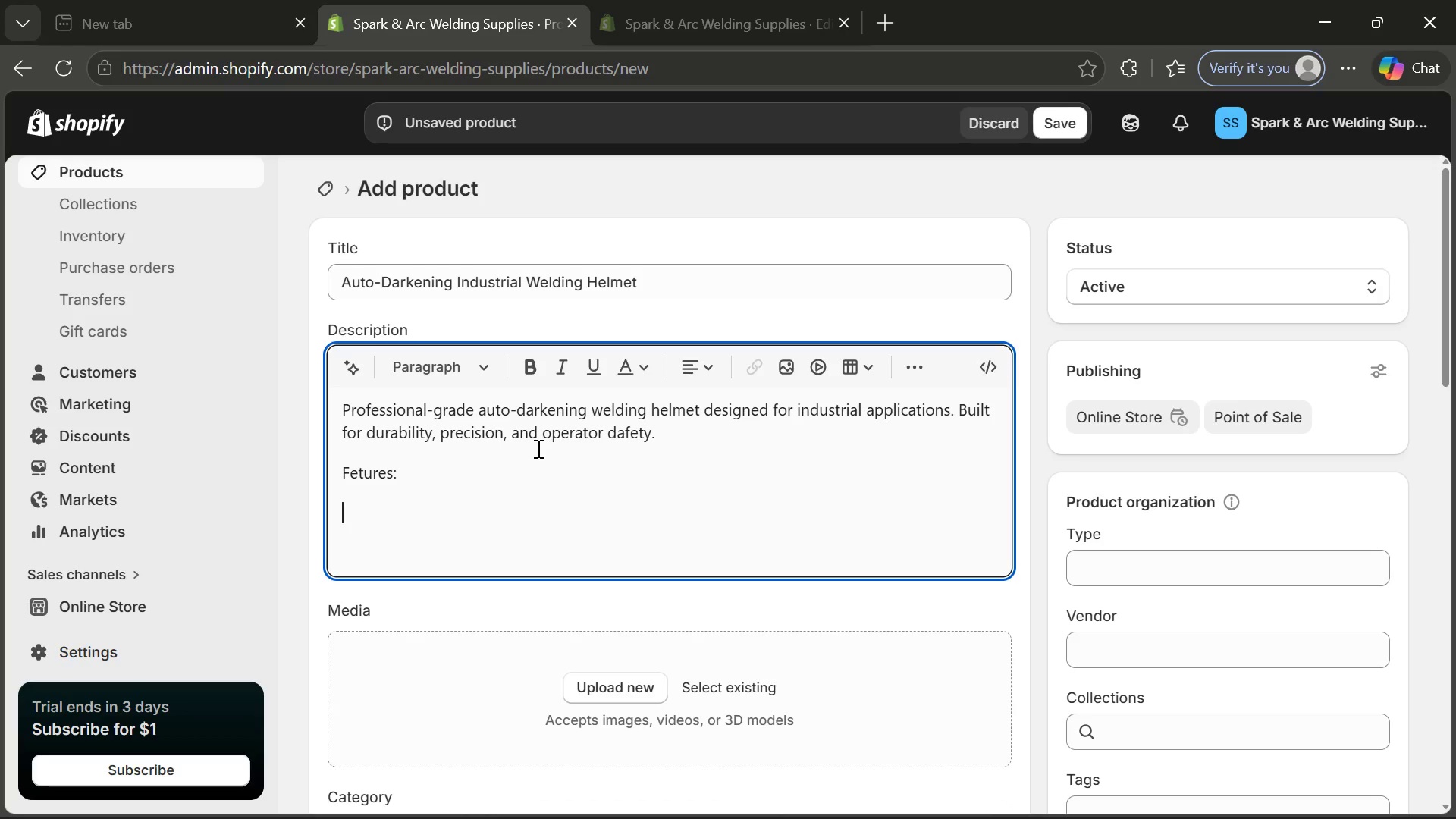 
key(Enter)
 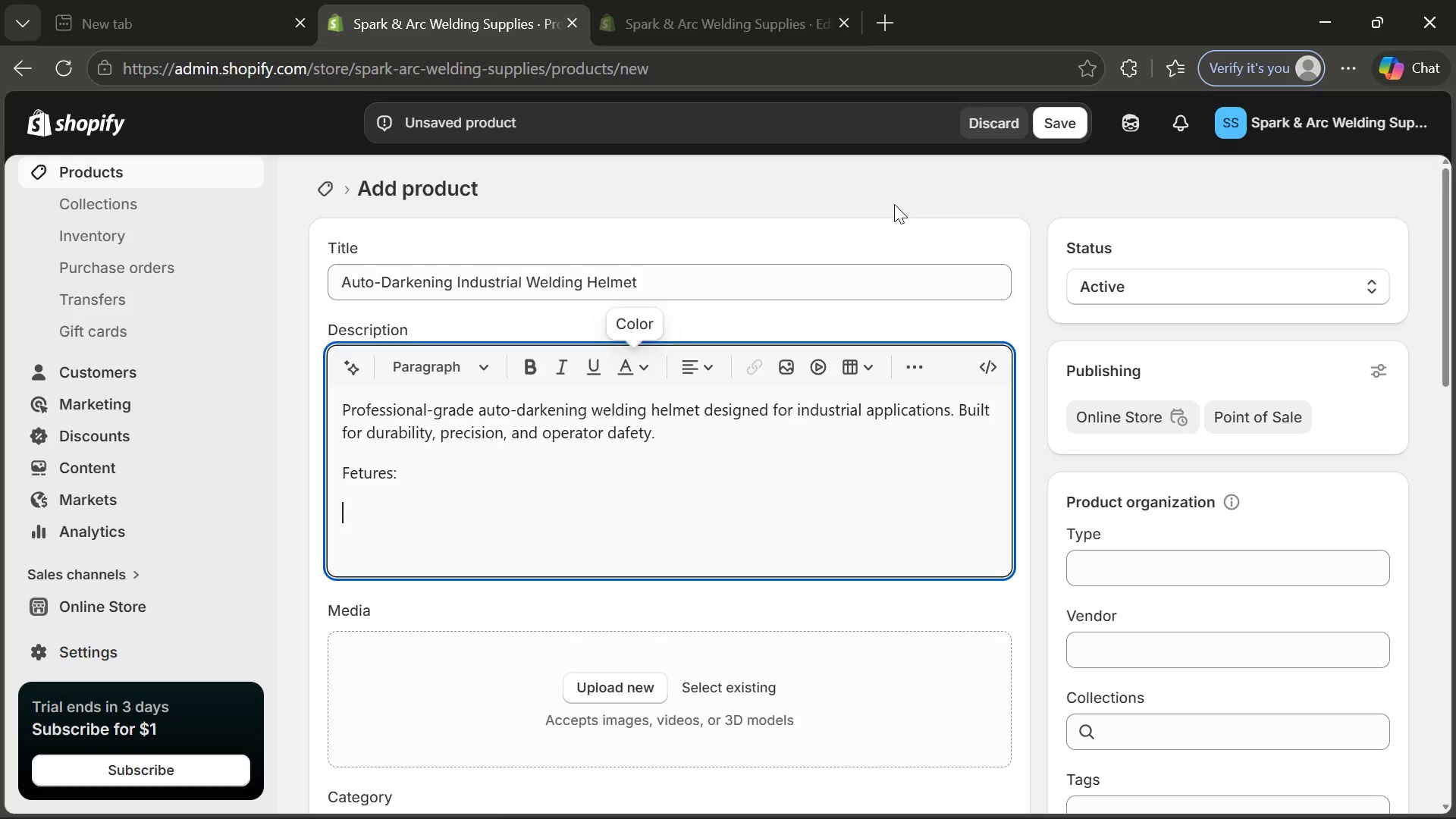 
left_click([918, 358])
 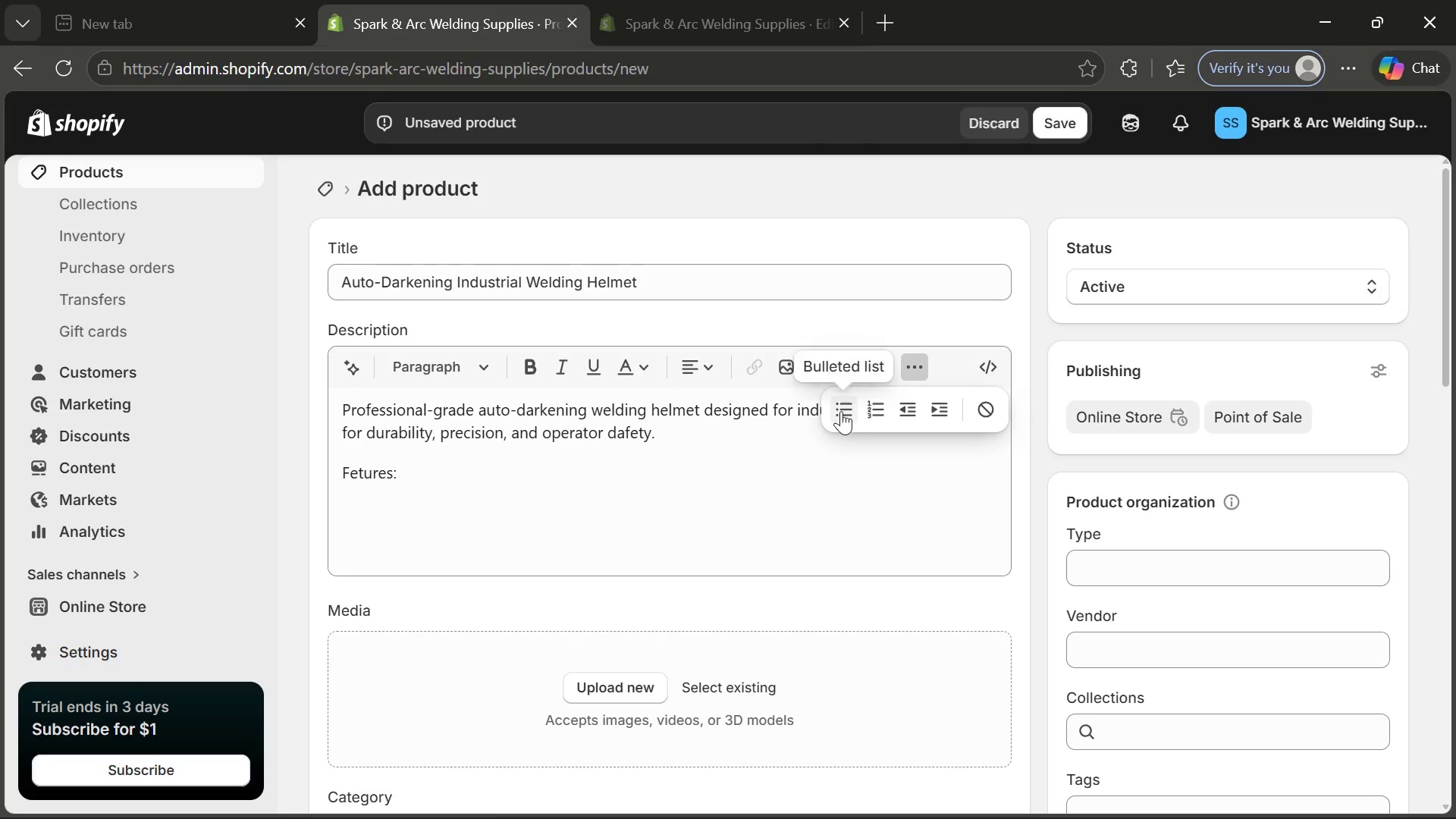 
left_click([841, 411])
 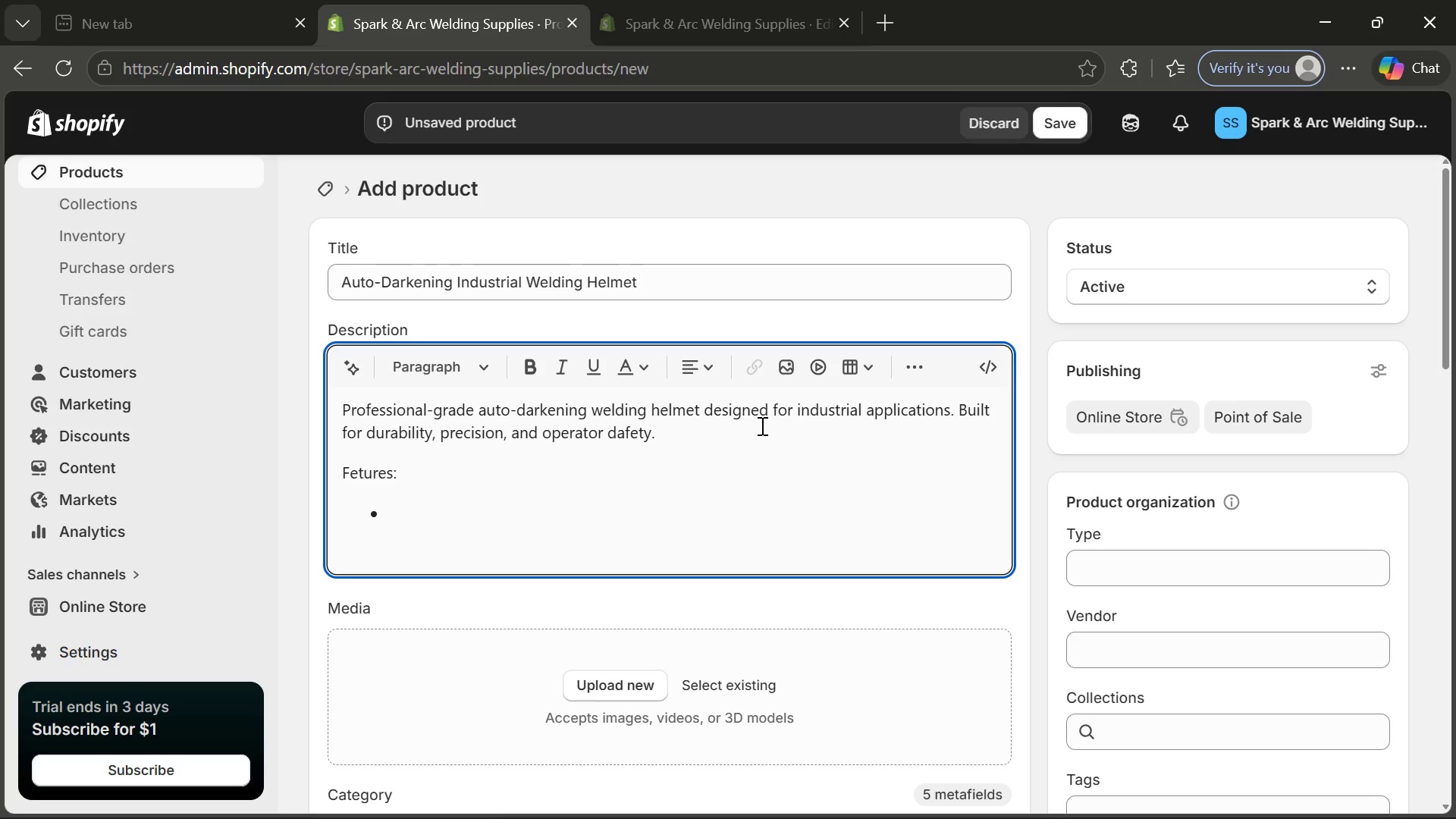 
wait(27.11)
 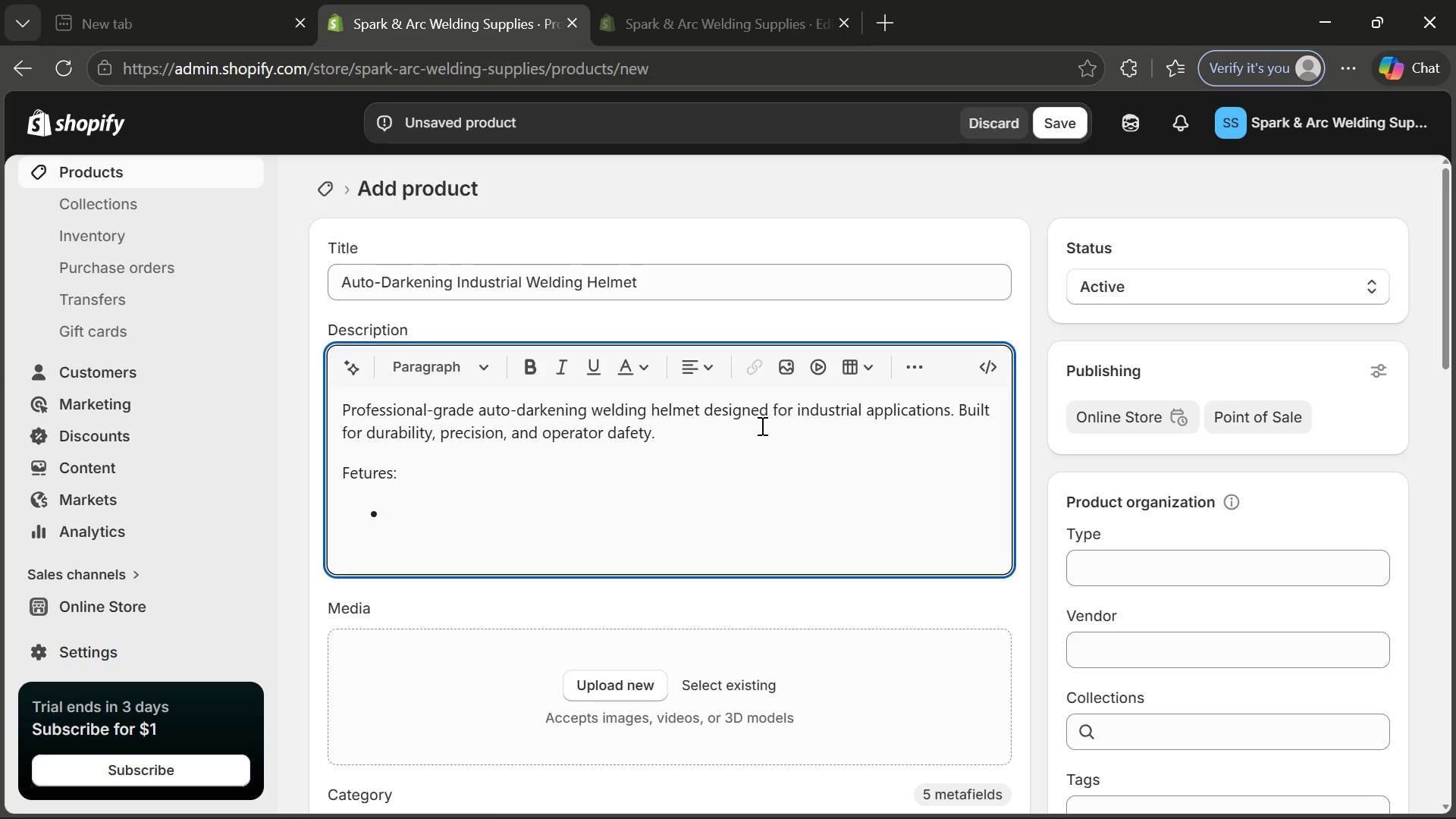 
type(Auto0darkeking )
 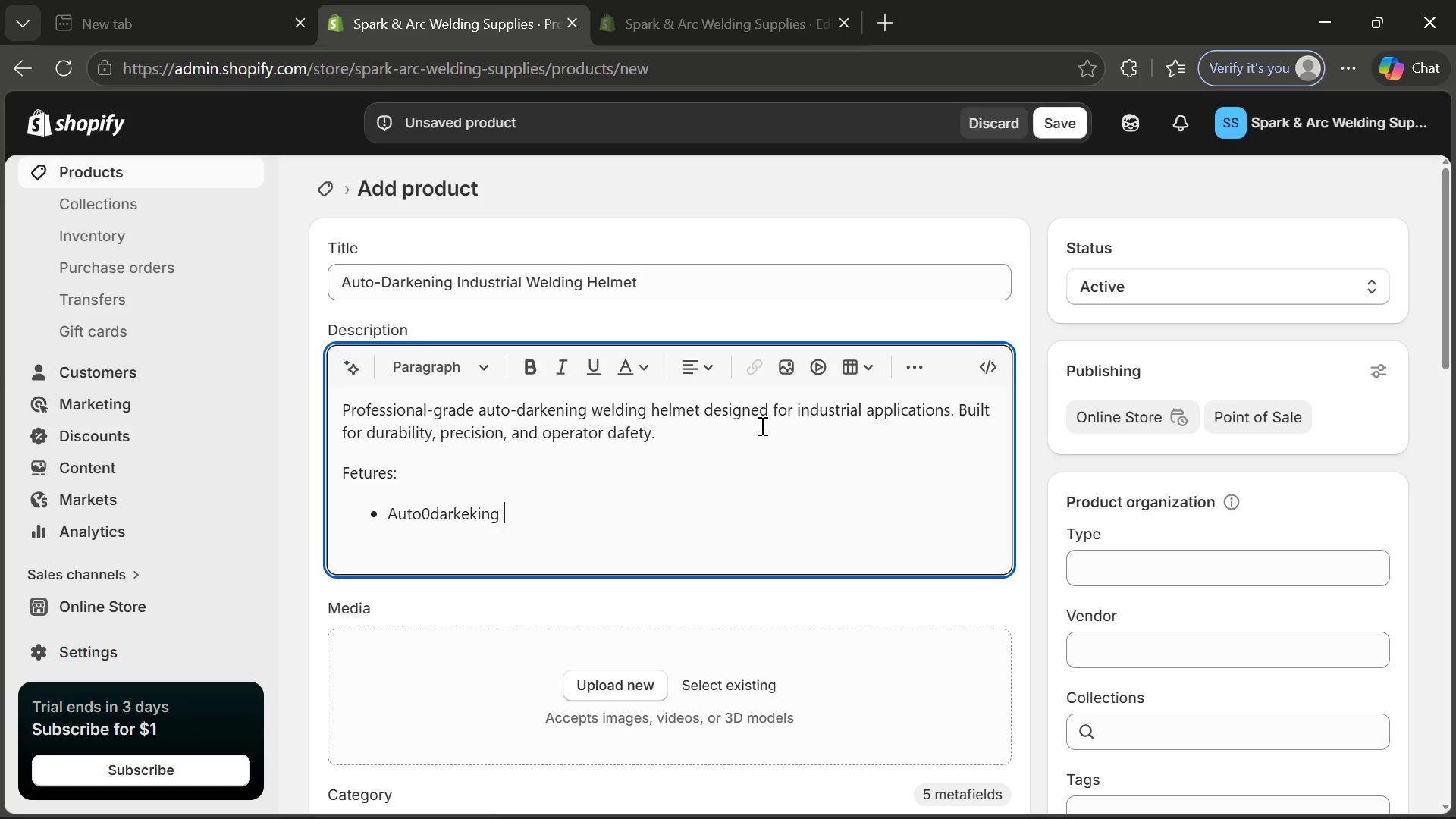 
wait(9.06)
 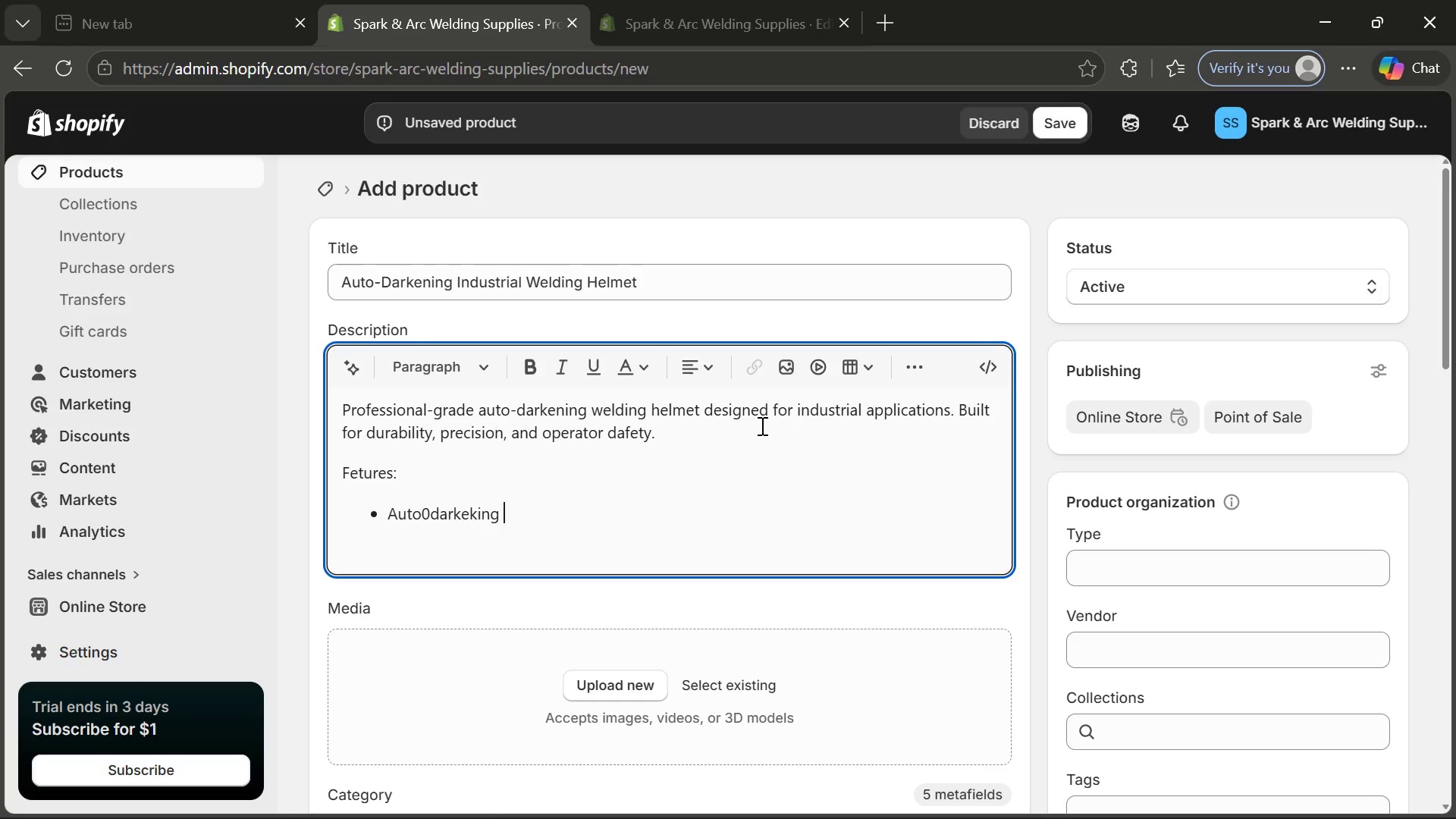 
left_click([428, 513])
 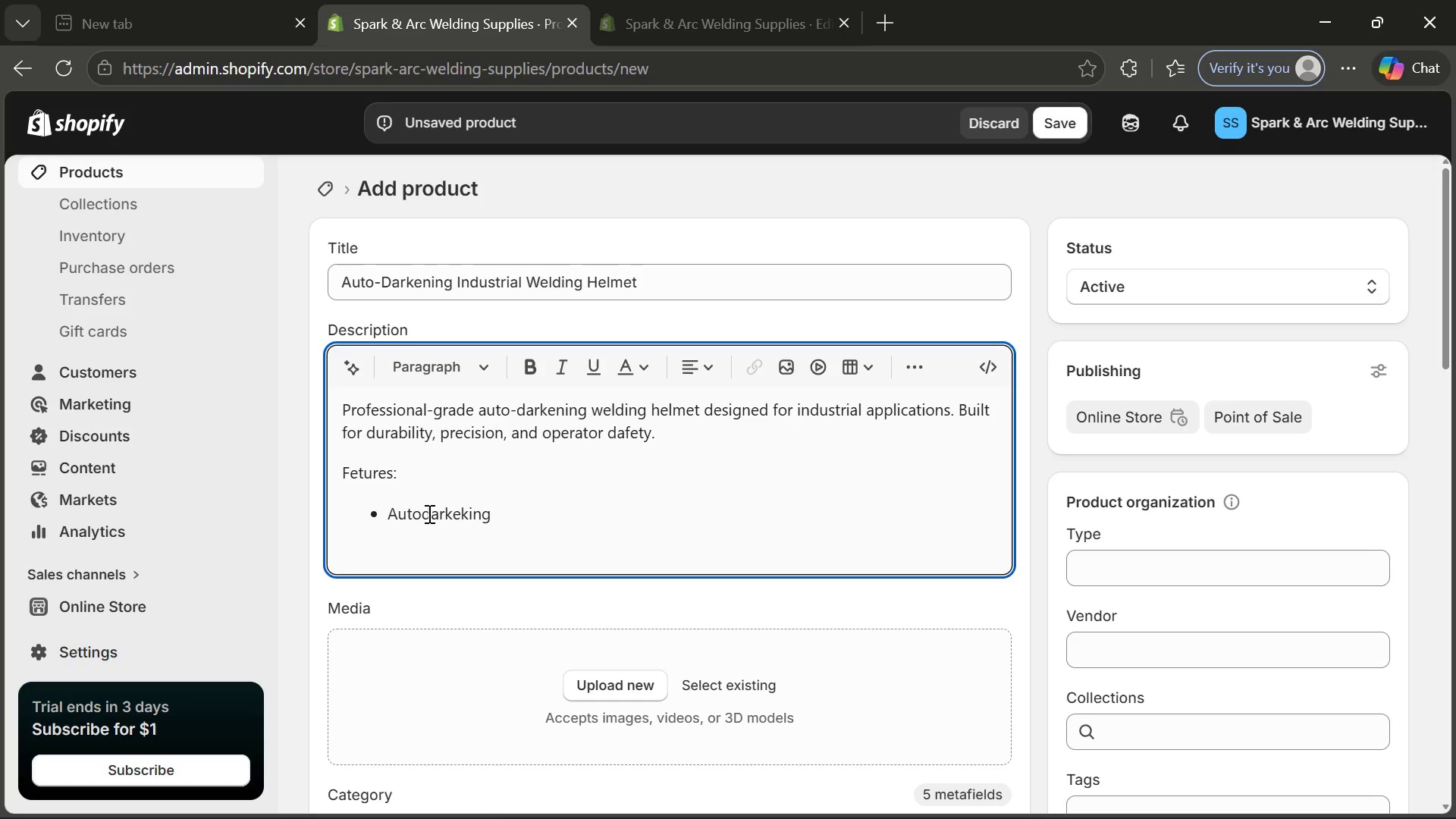 
key(Backspace)
 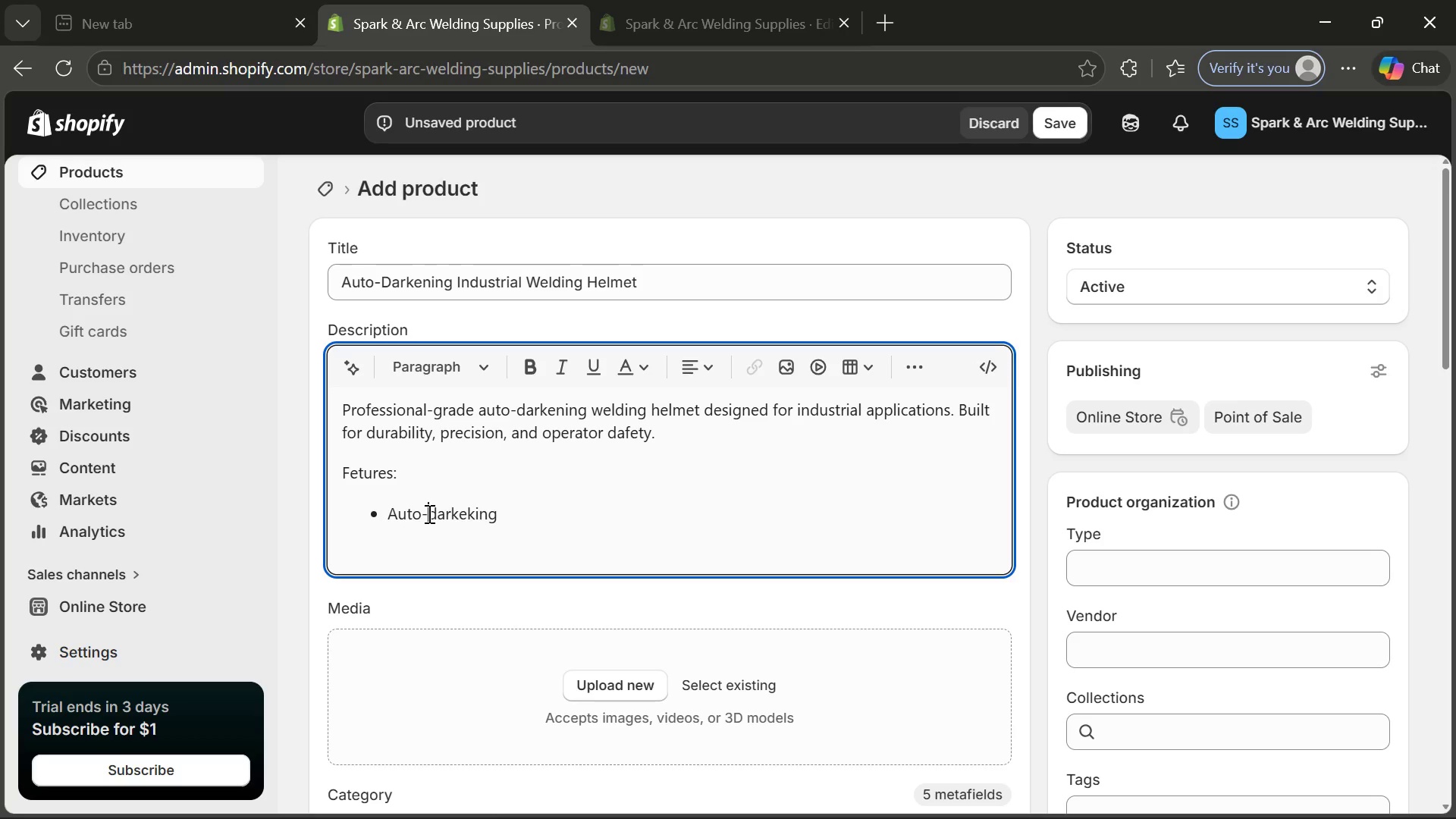 
key(Minus)
 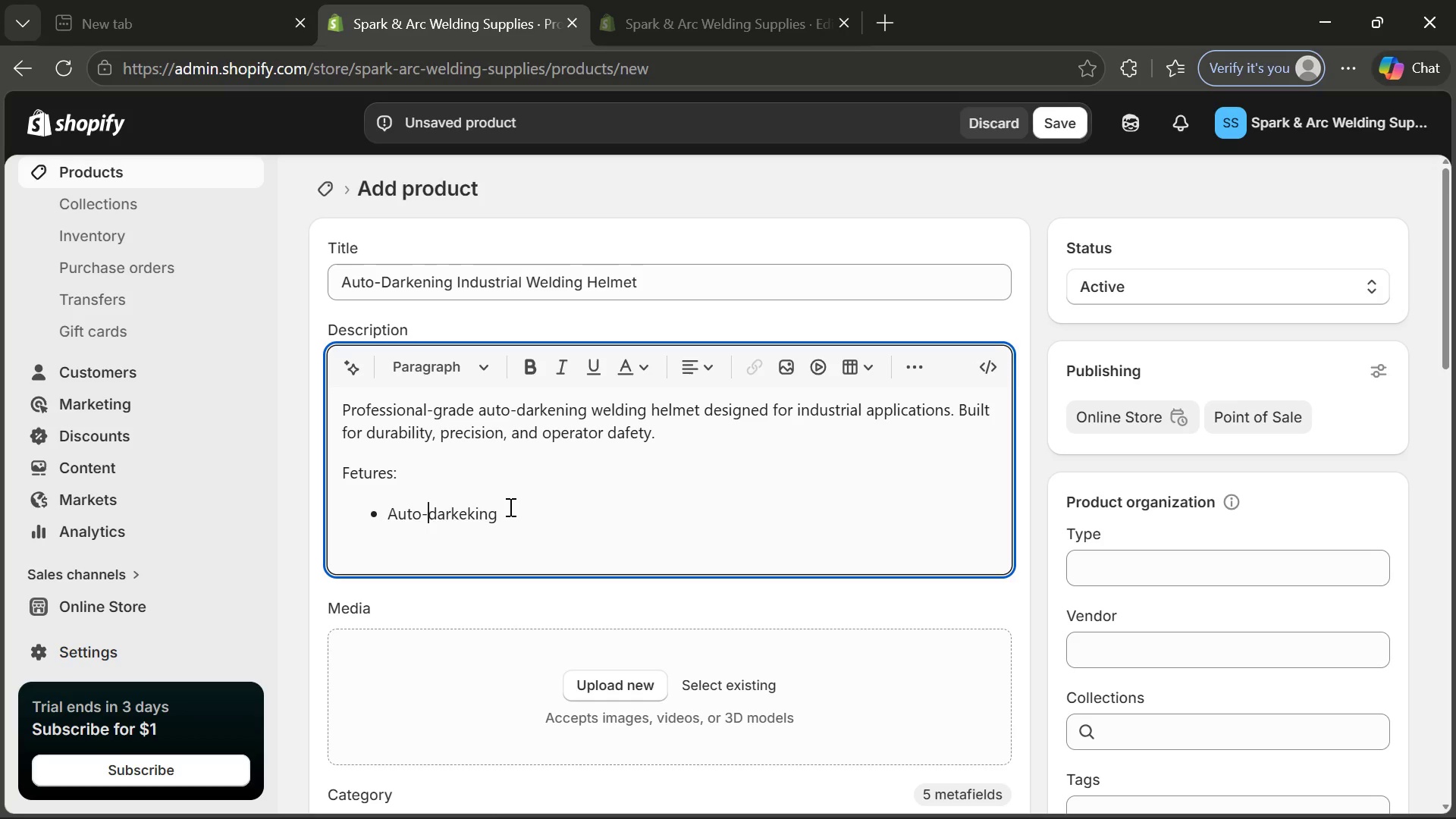 
left_click([509, 507])
 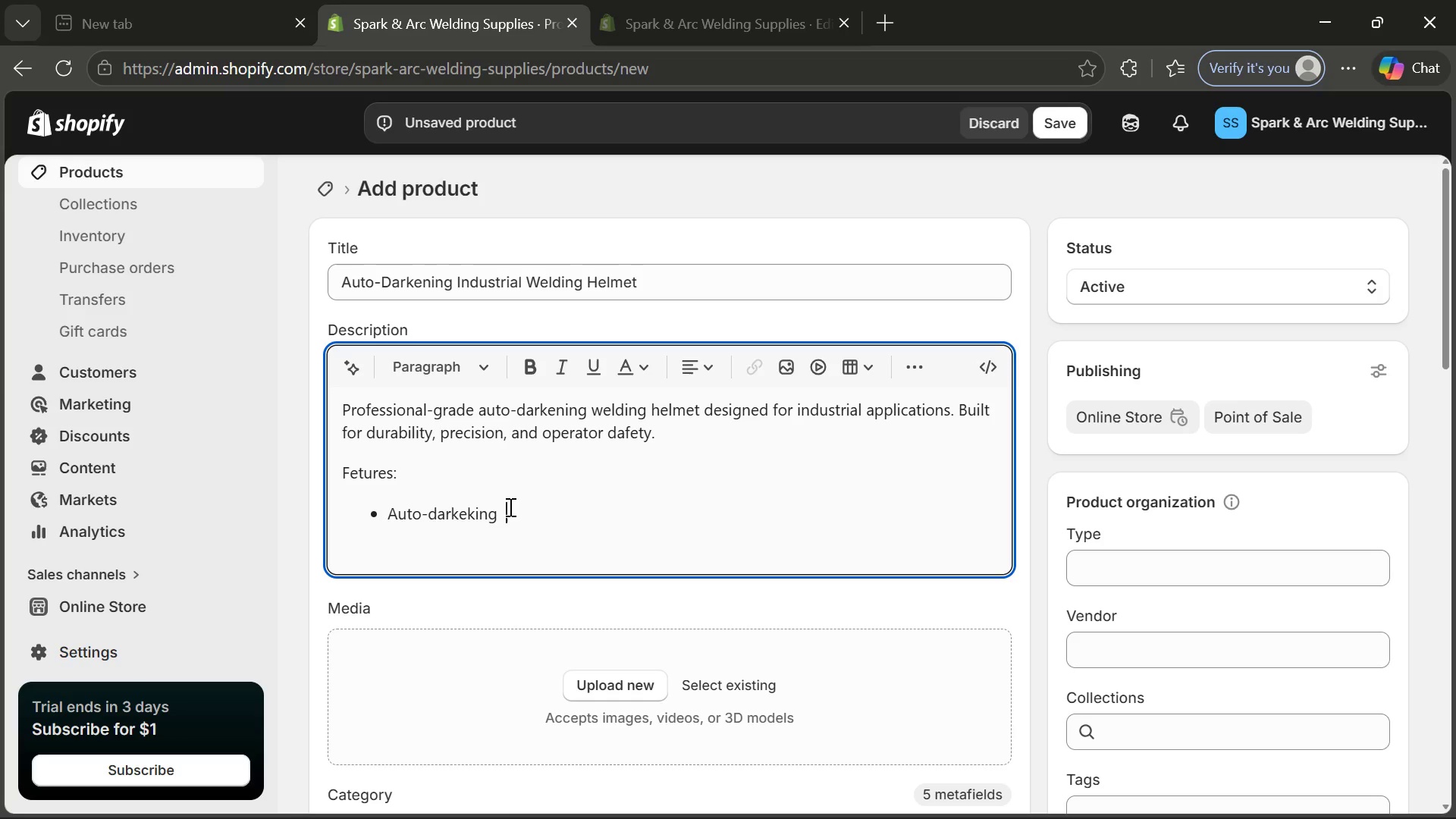 
type( fi)
 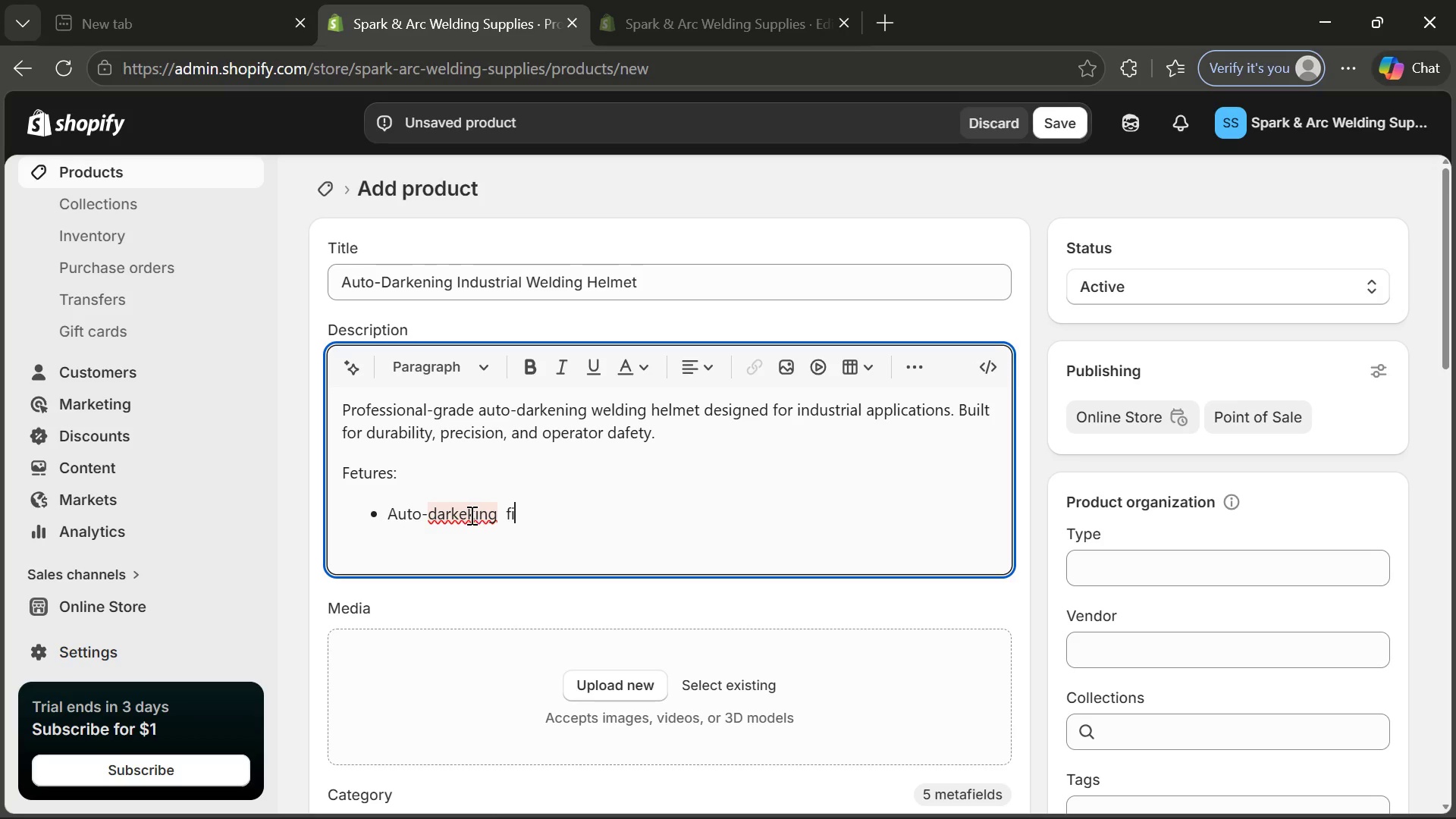 
left_click([454, 510])
 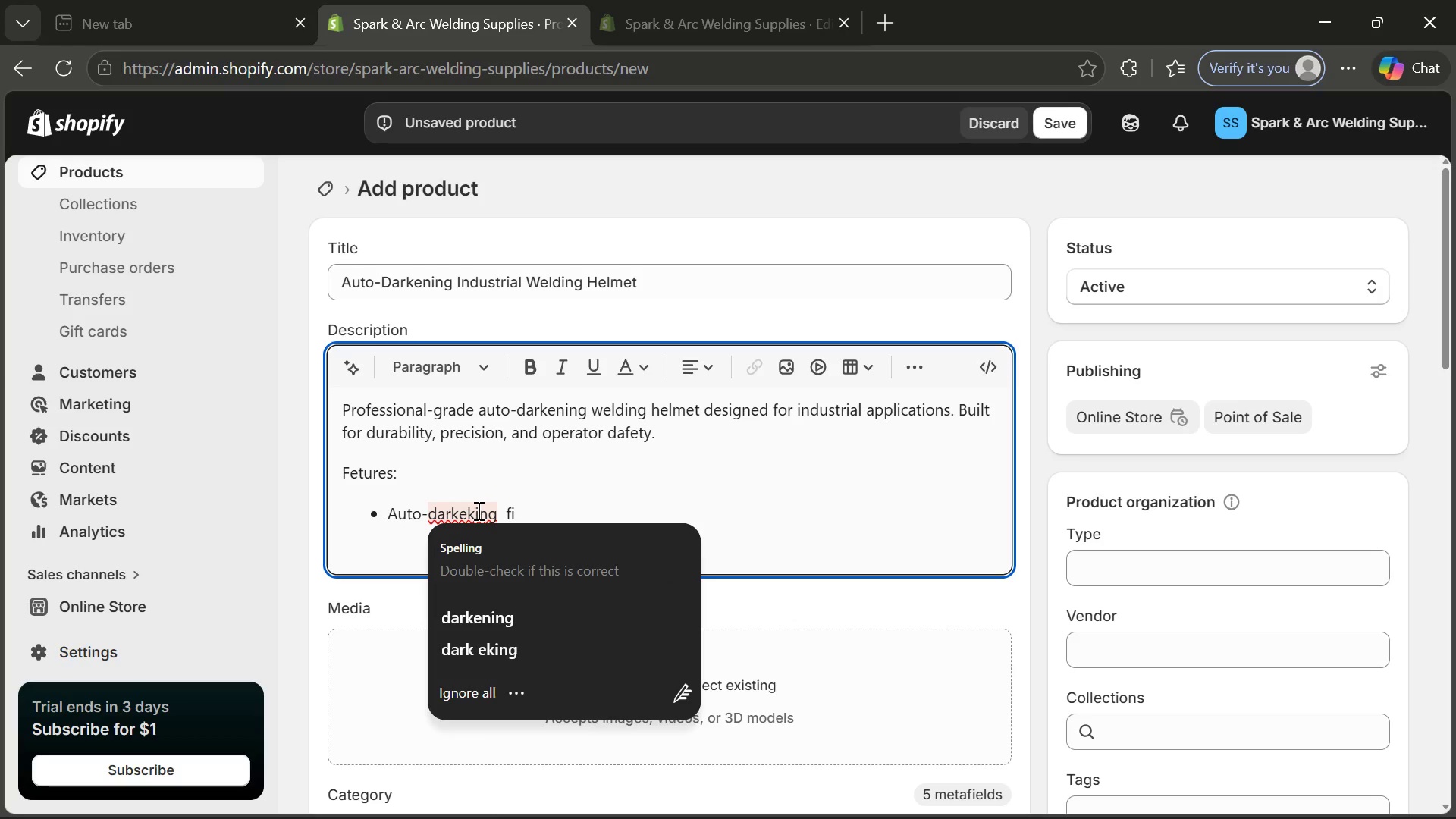 
left_click([472, 509])
 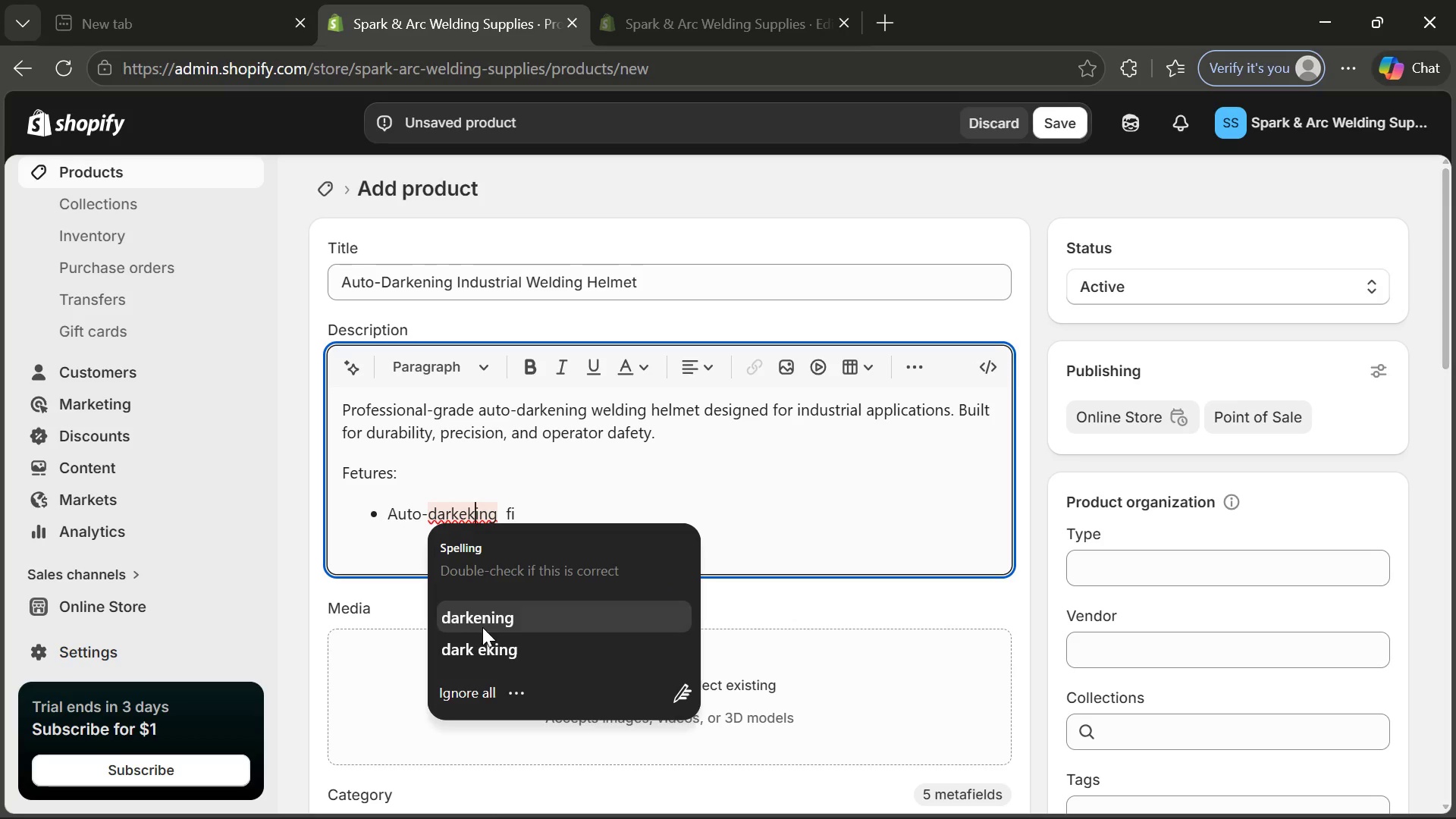 
left_click([482, 627])
 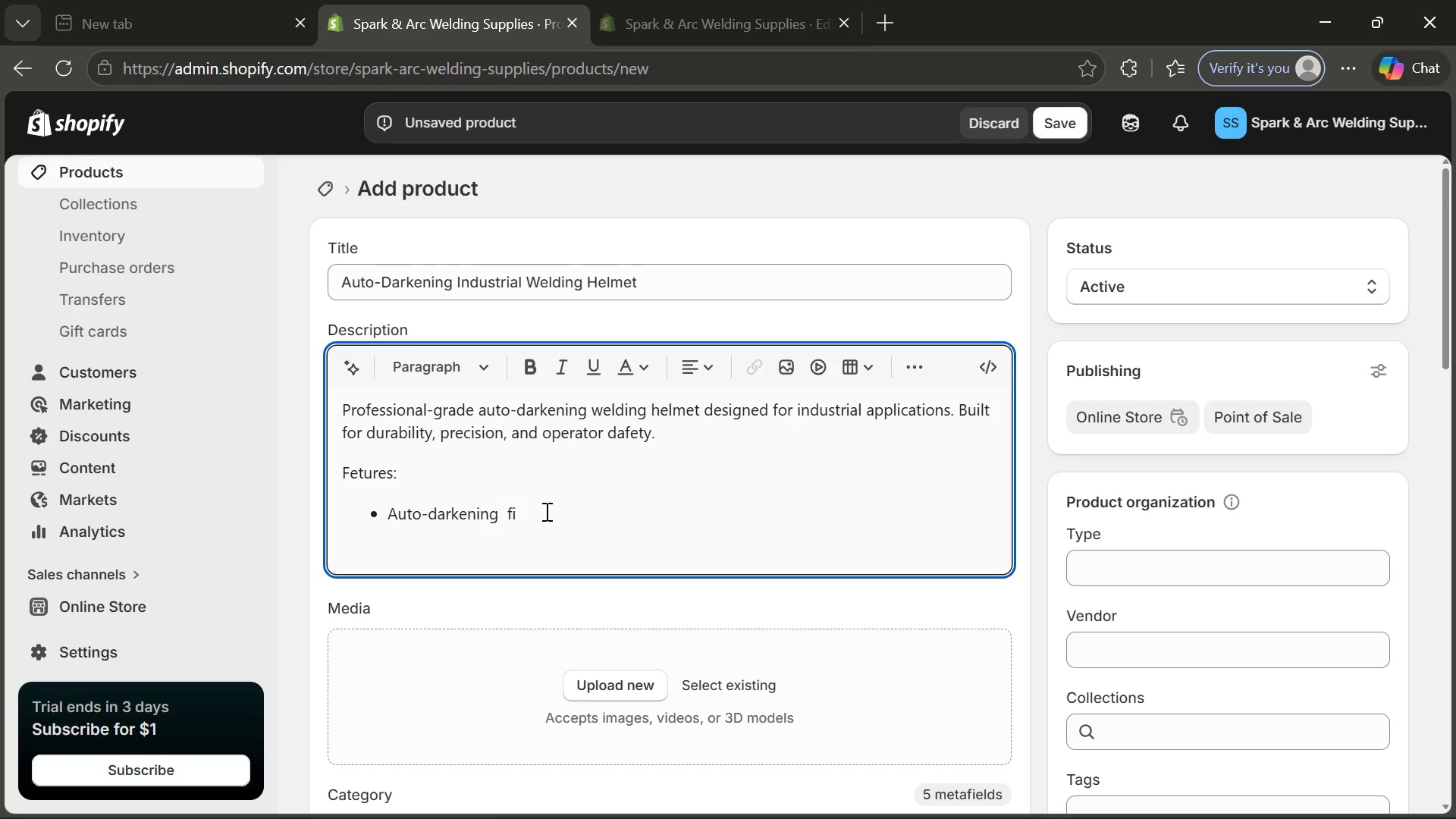 
left_click([545, 511])
 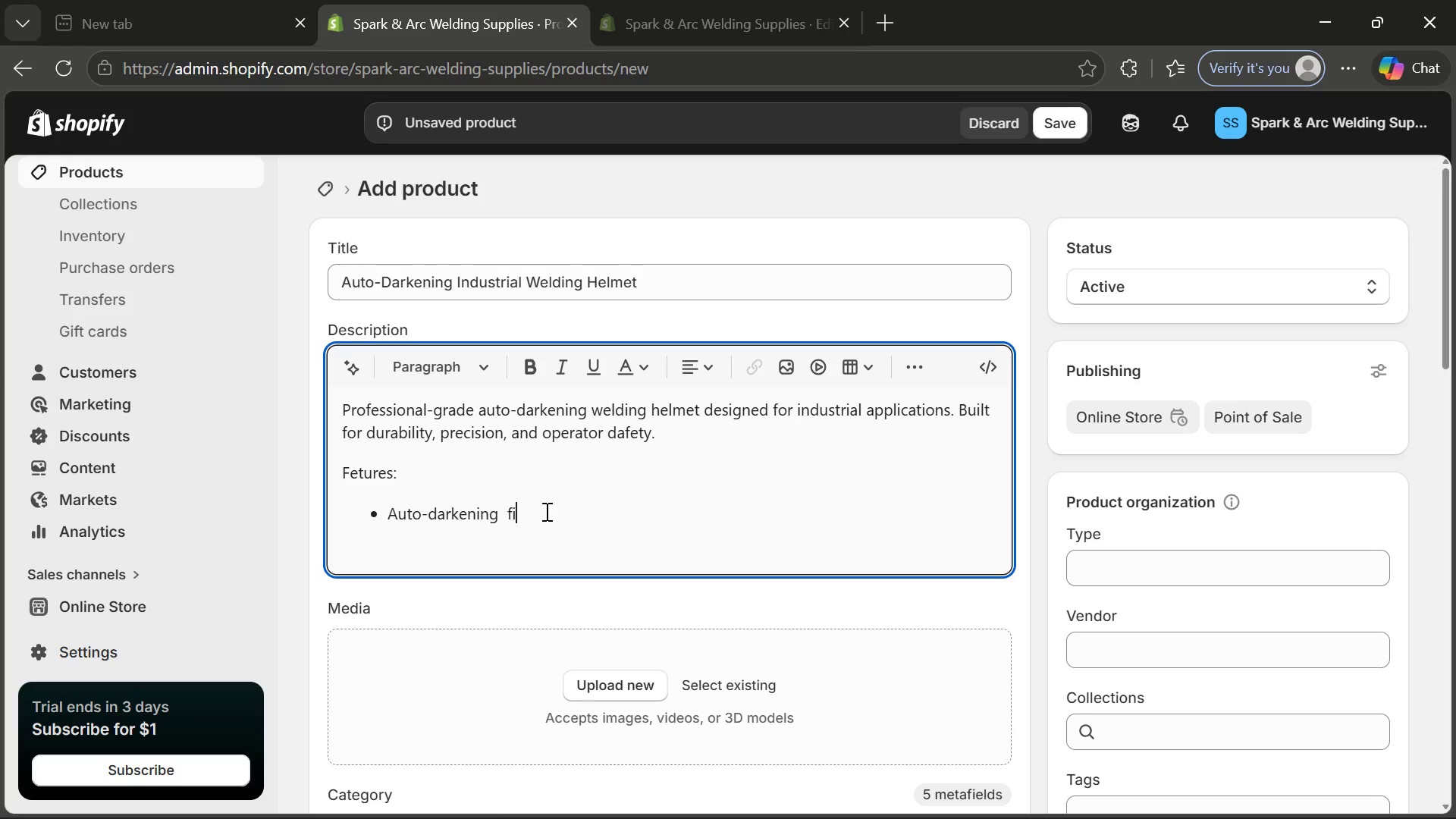 
type(lter lens)
 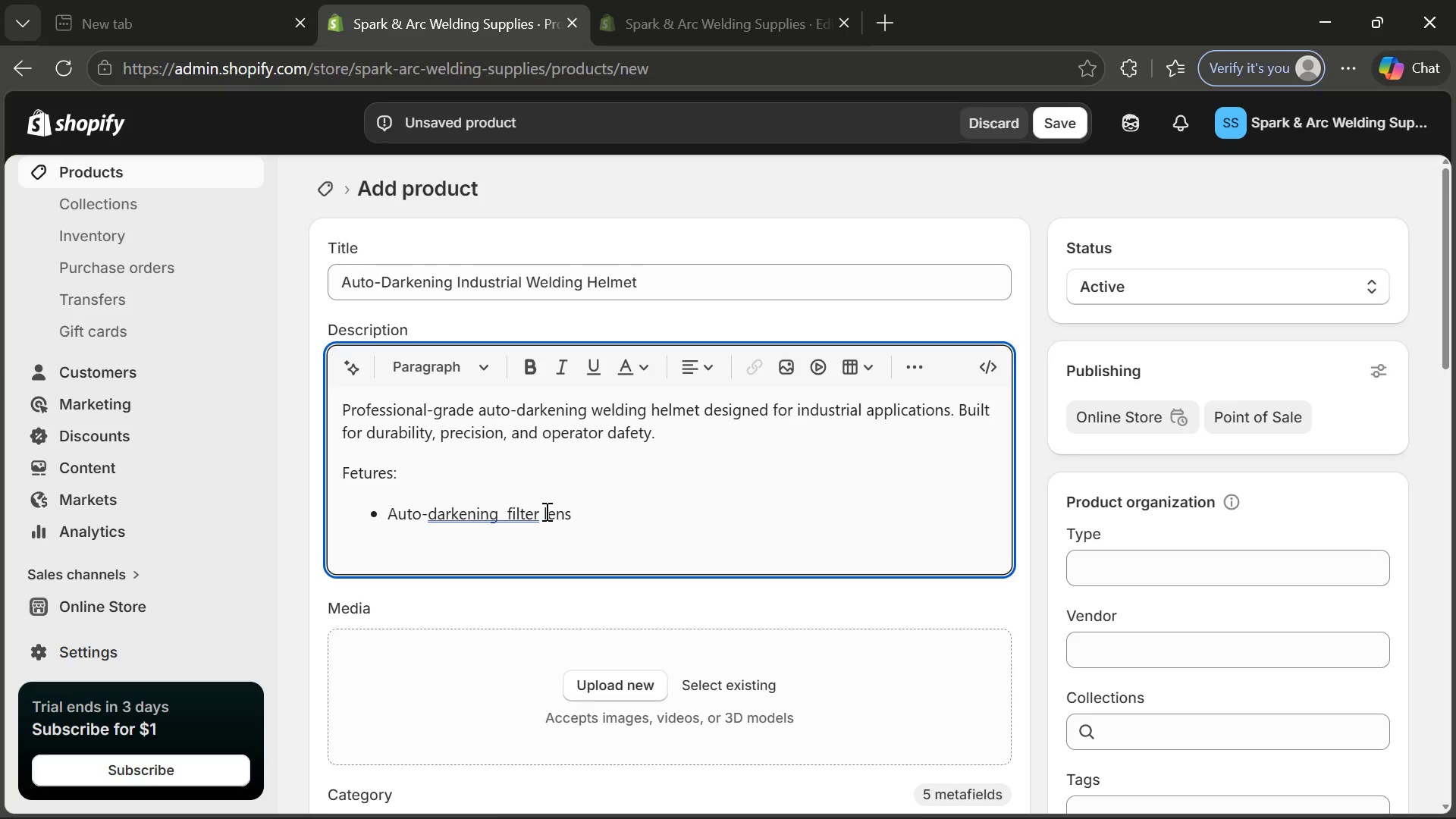 
key(Enter)
 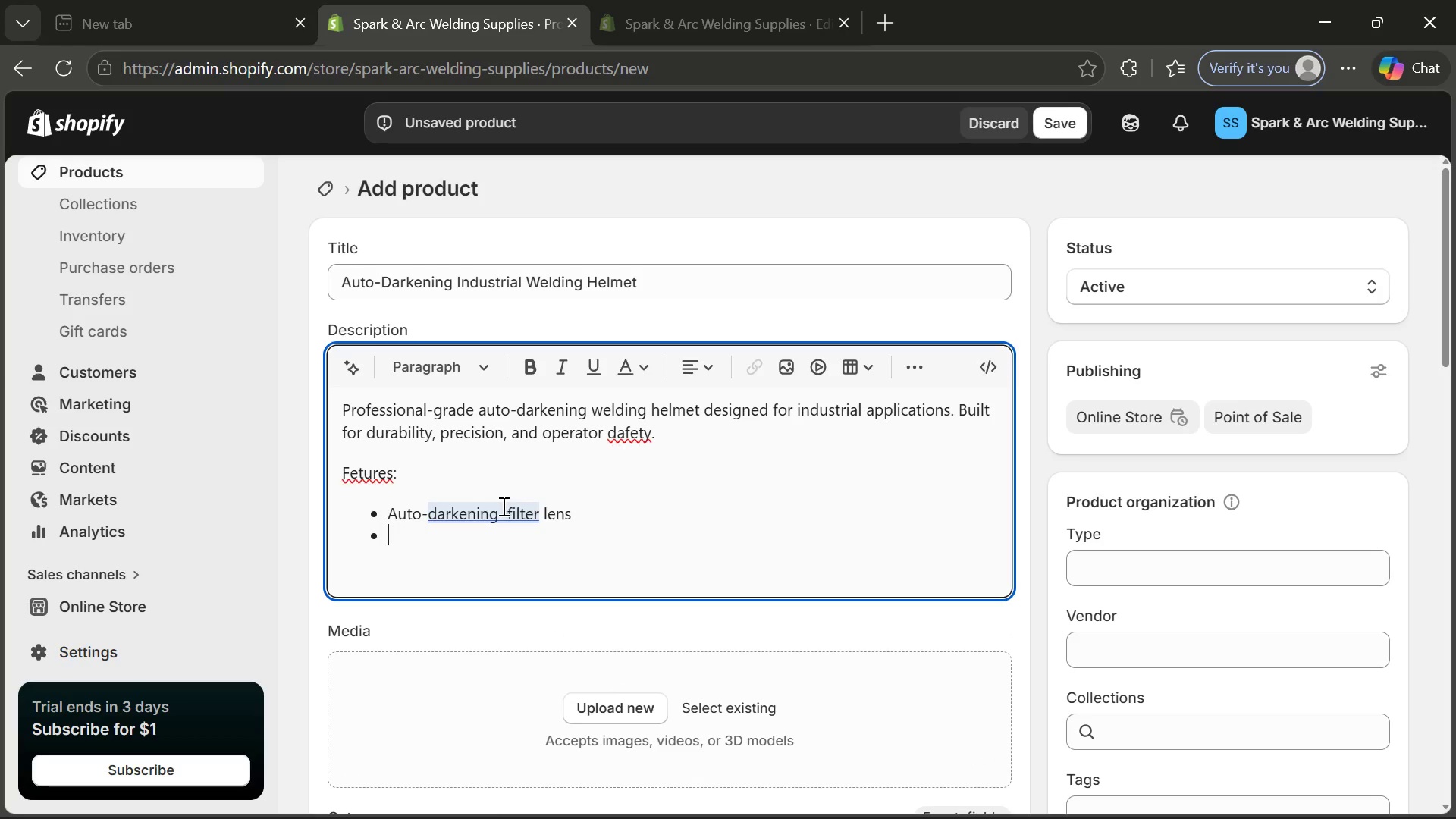 
left_click([502, 506])
 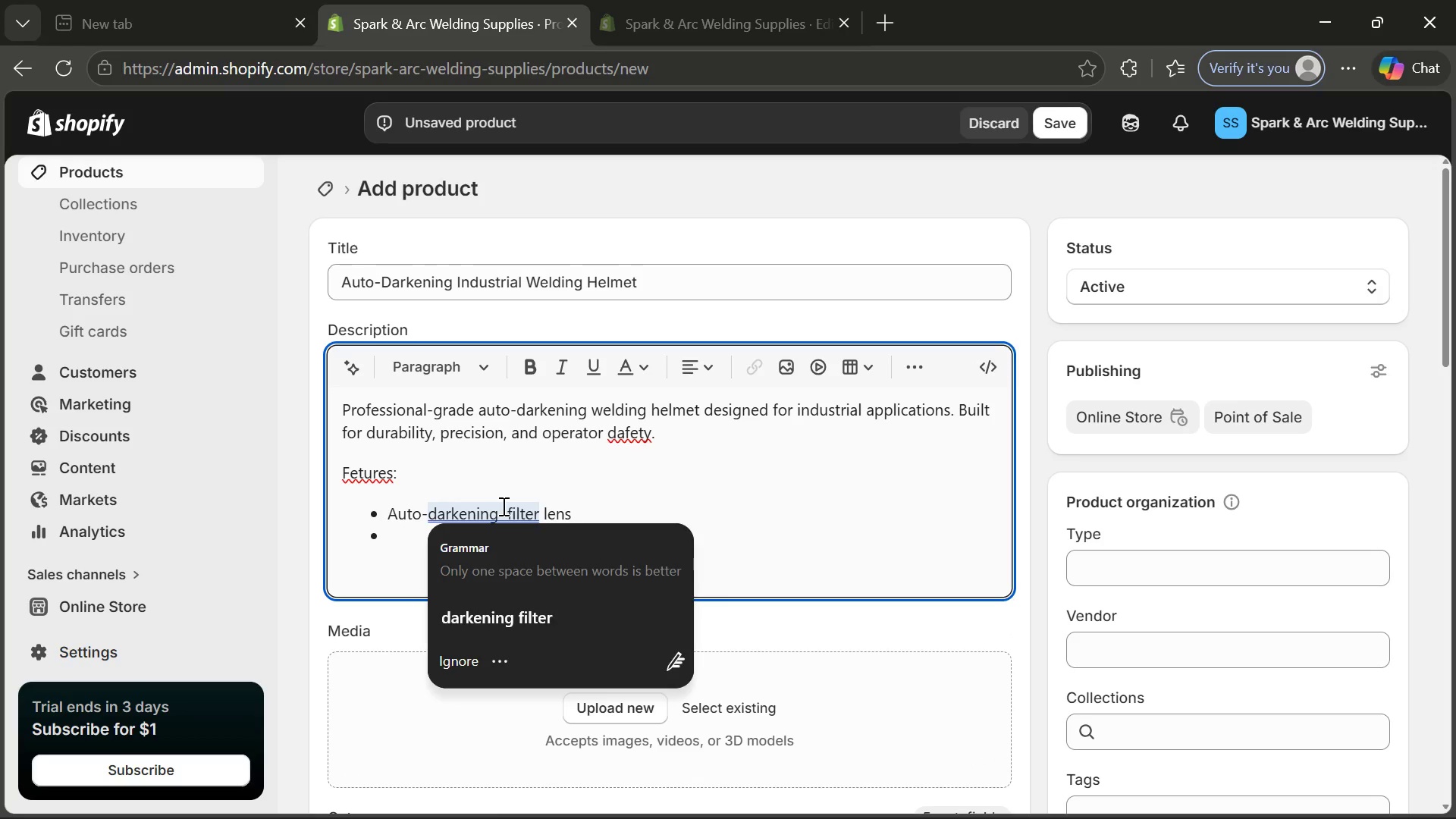 
key(Backspace)
 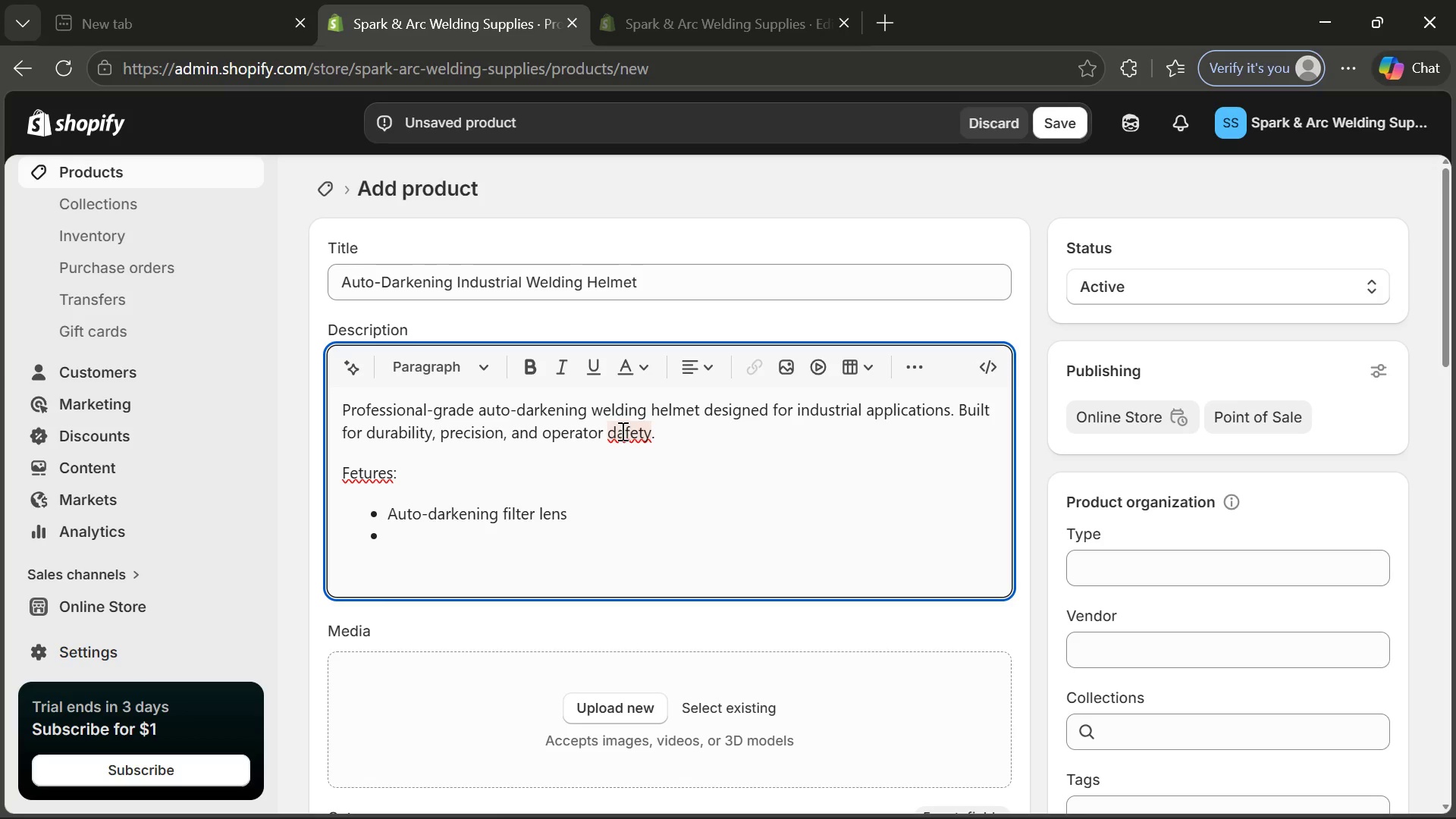 
left_click([619, 429])
 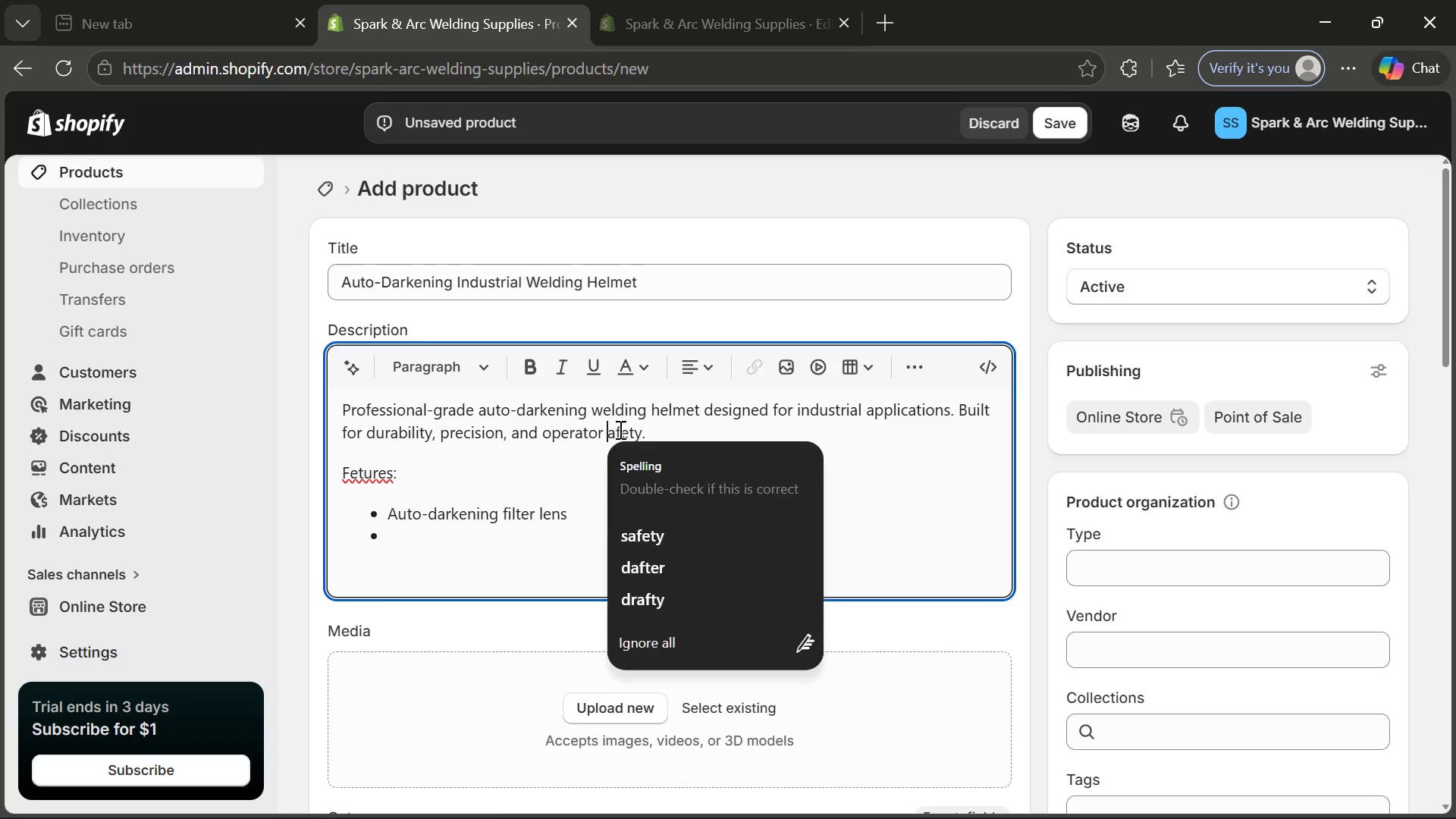 
key(Backspace)
 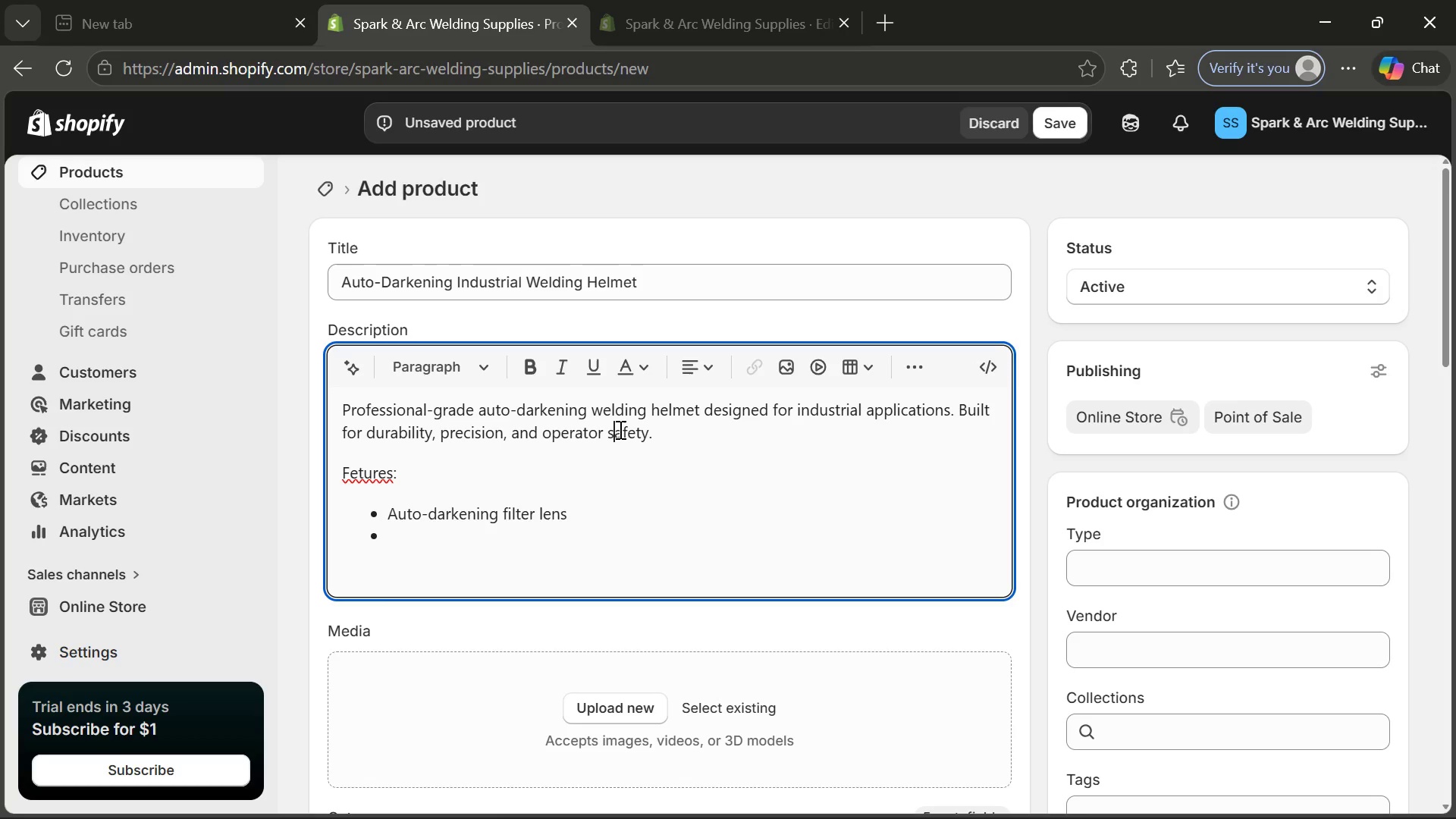 
key(S)
 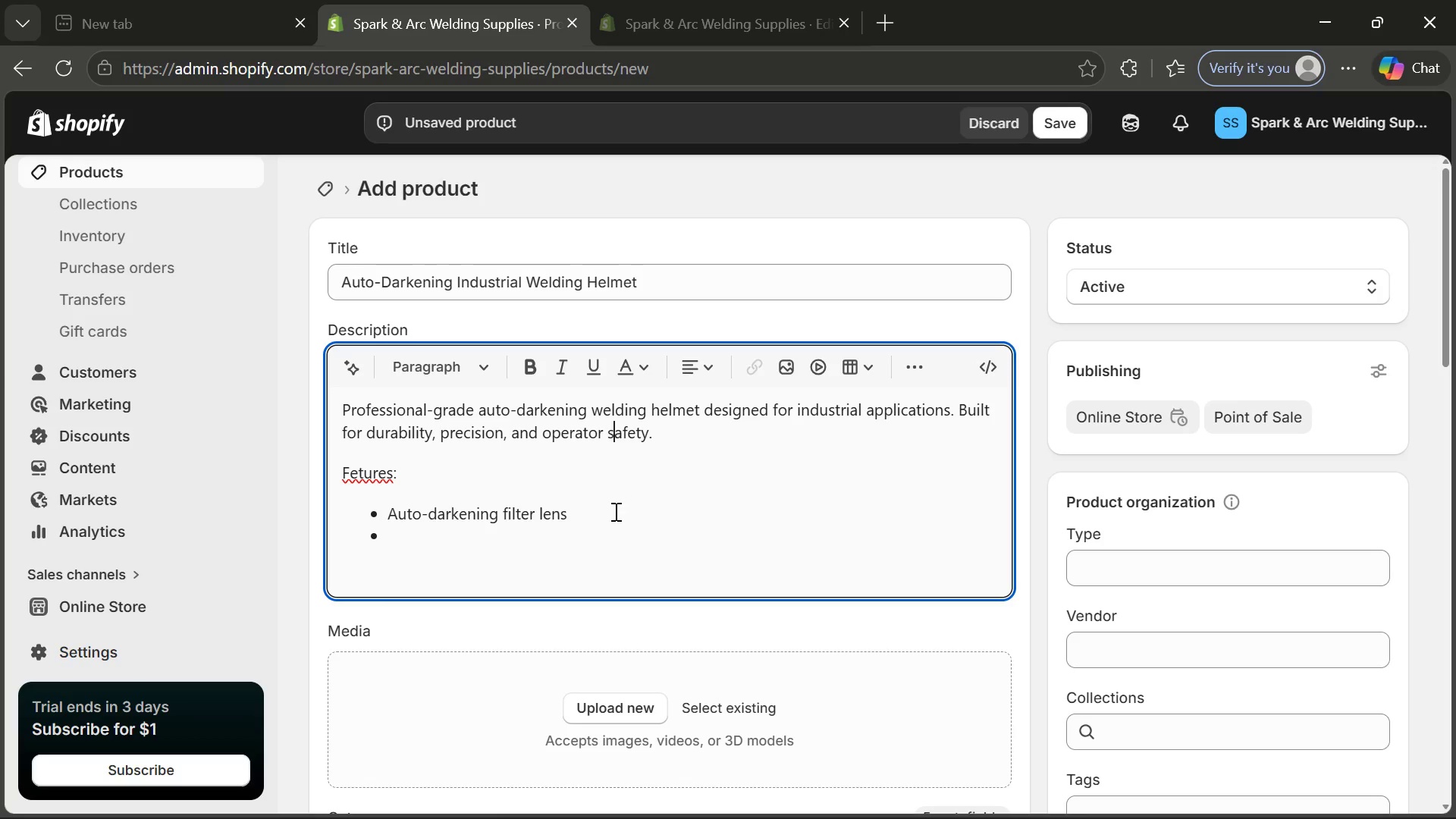 
left_click([614, 512])
 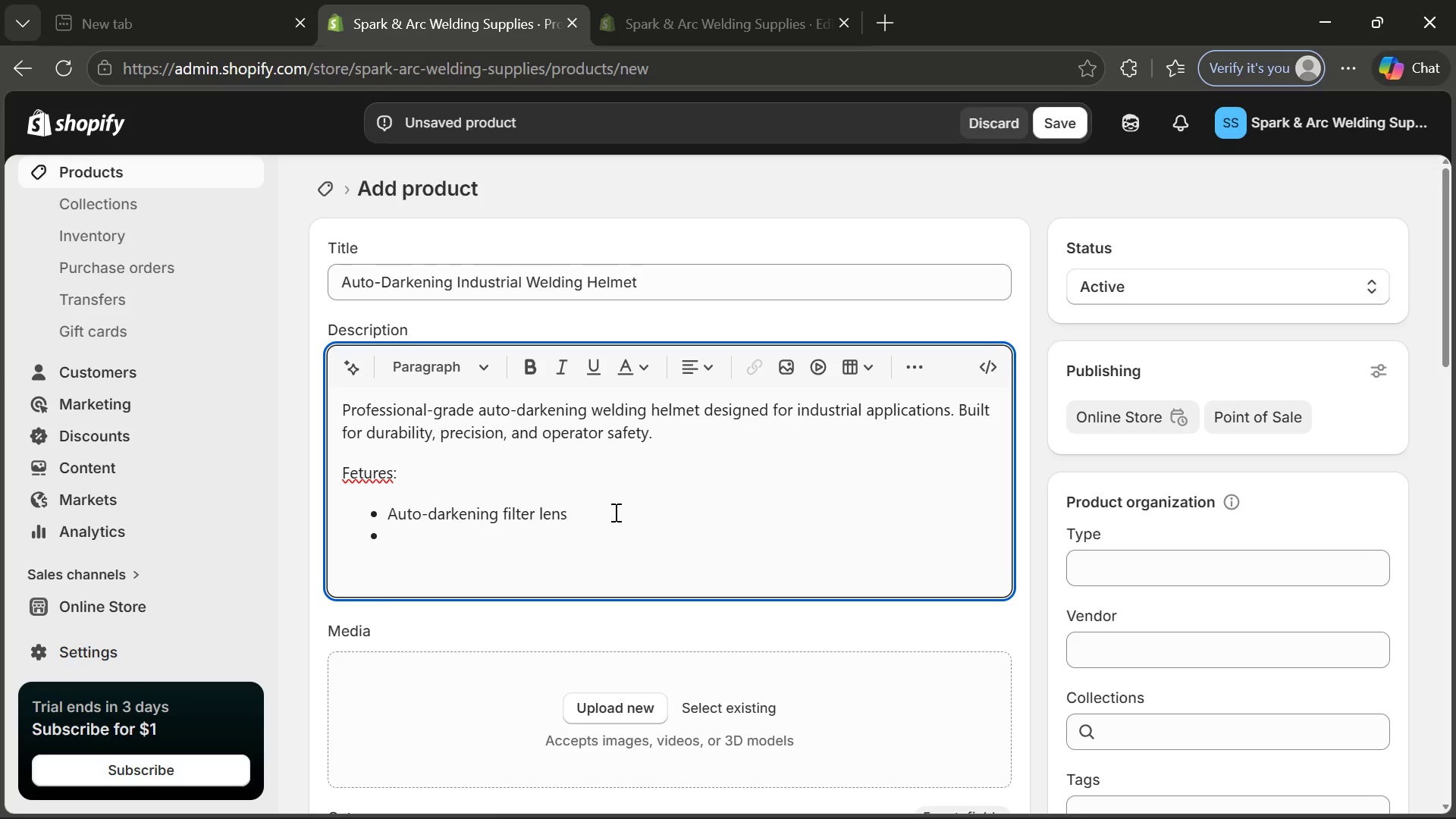 
wait(5.01)
 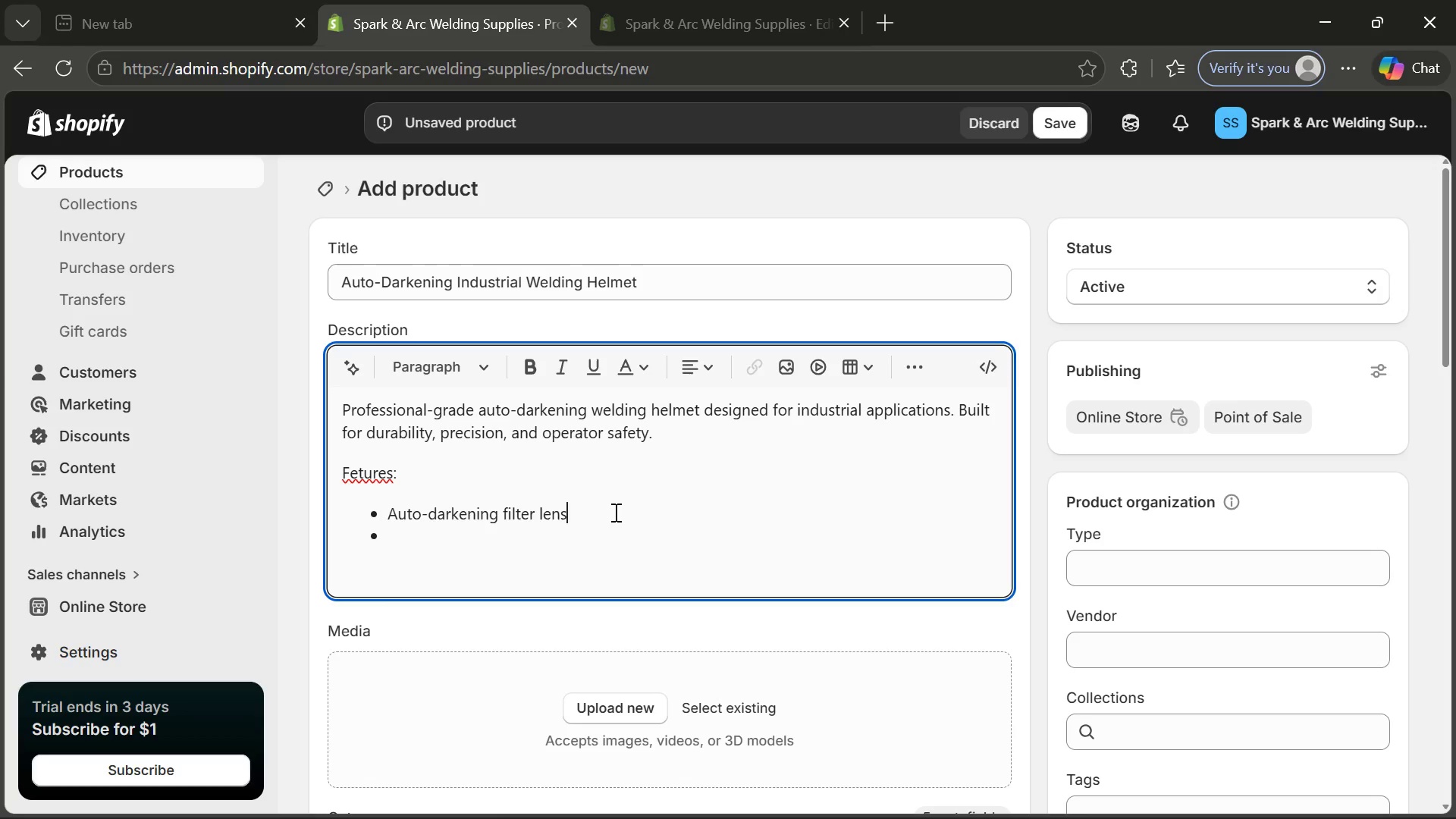 
key(Enter)
 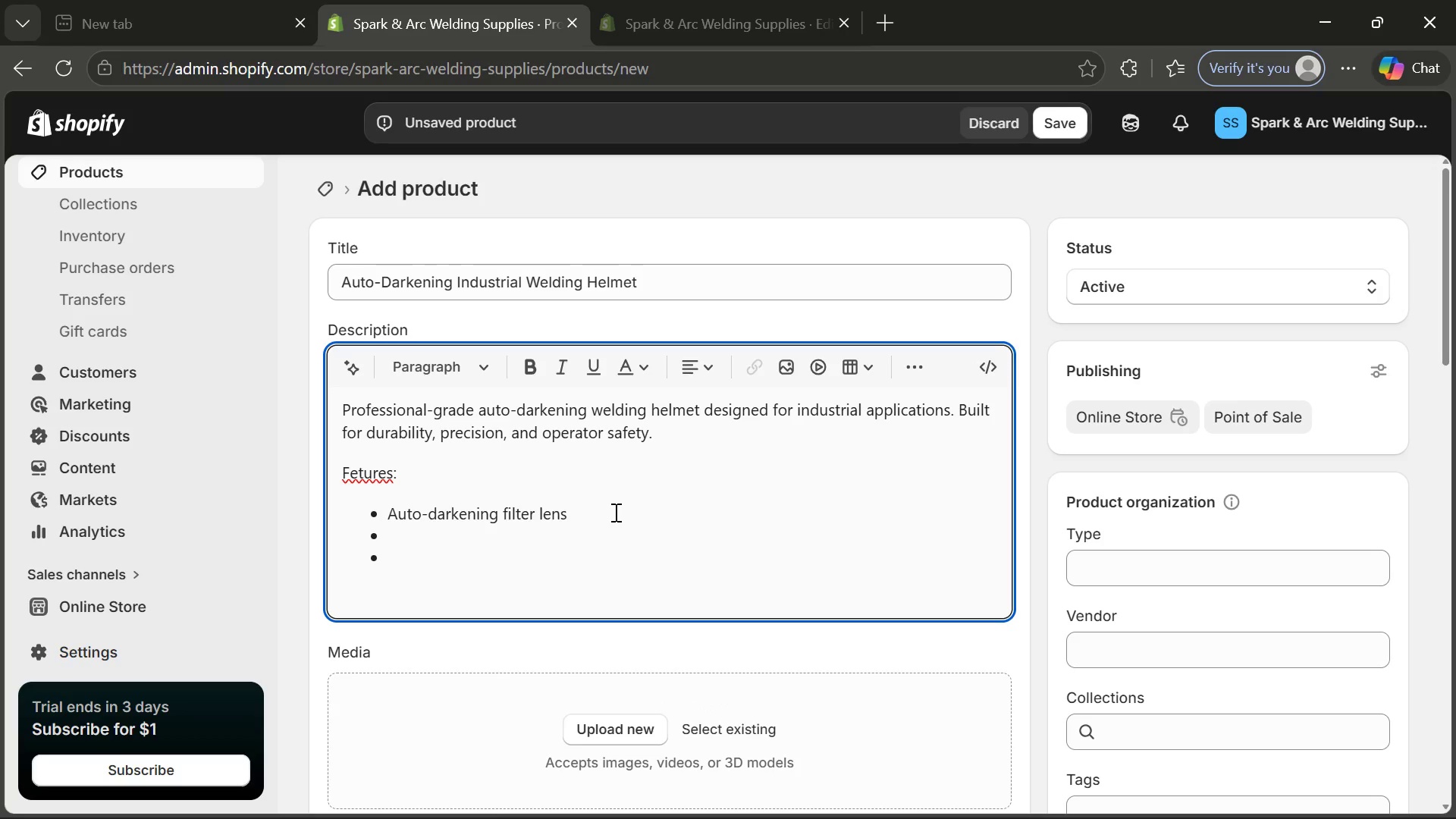 
type(Adjustable sensitivity and delays)
key(Backspace)
type( controls)
 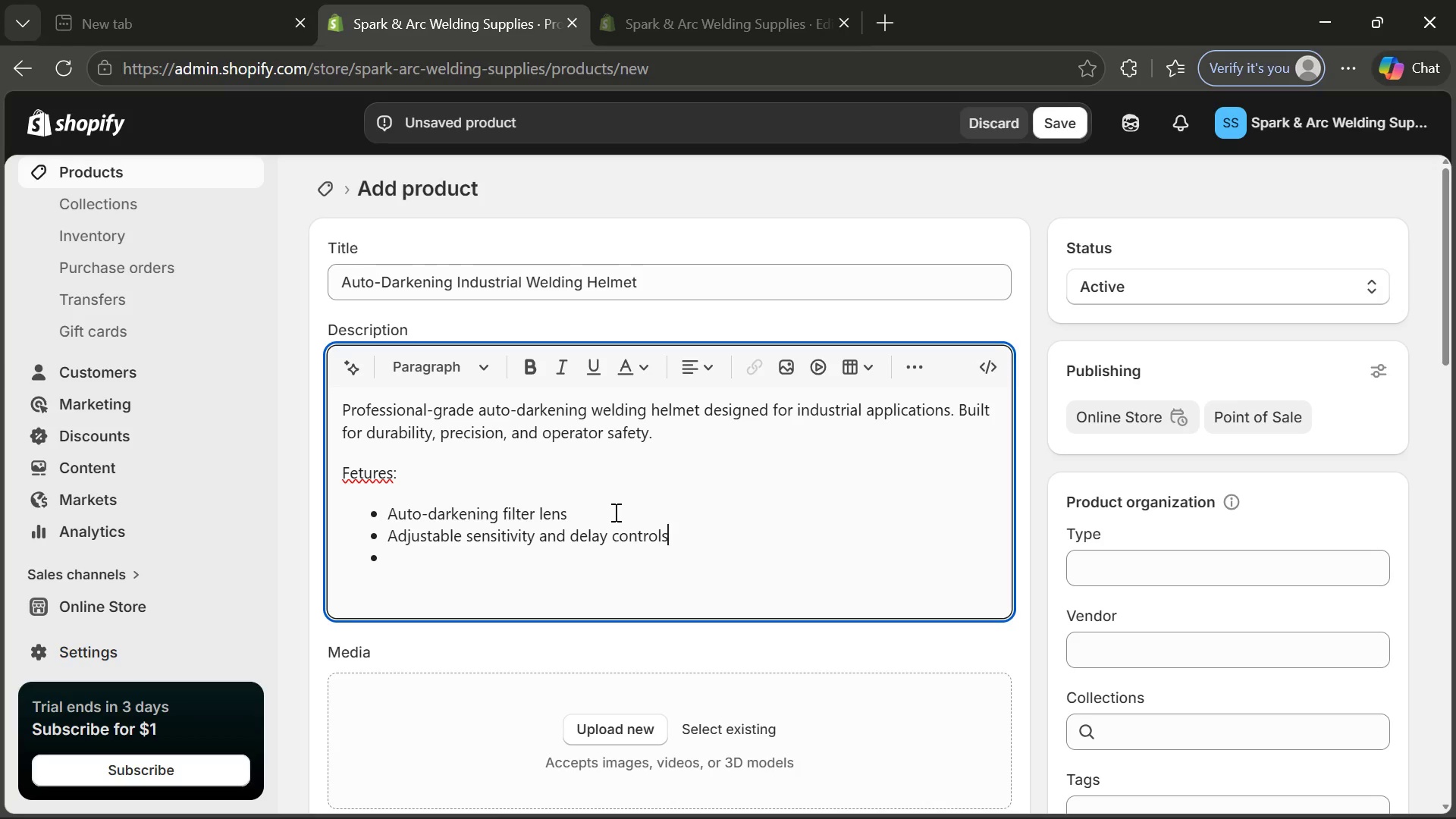 
key(Enter)
 